 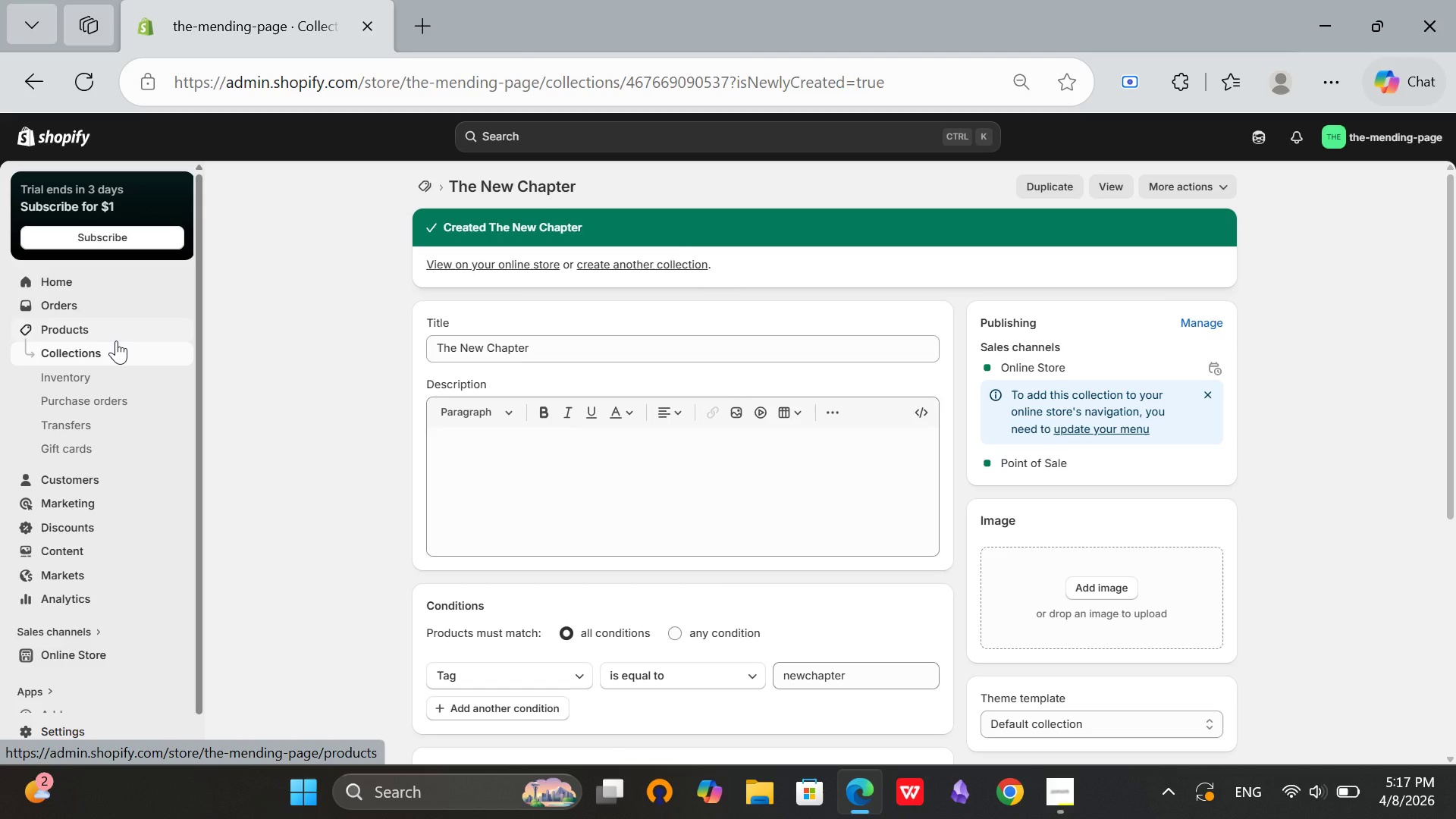 
left_click([83, 648])
 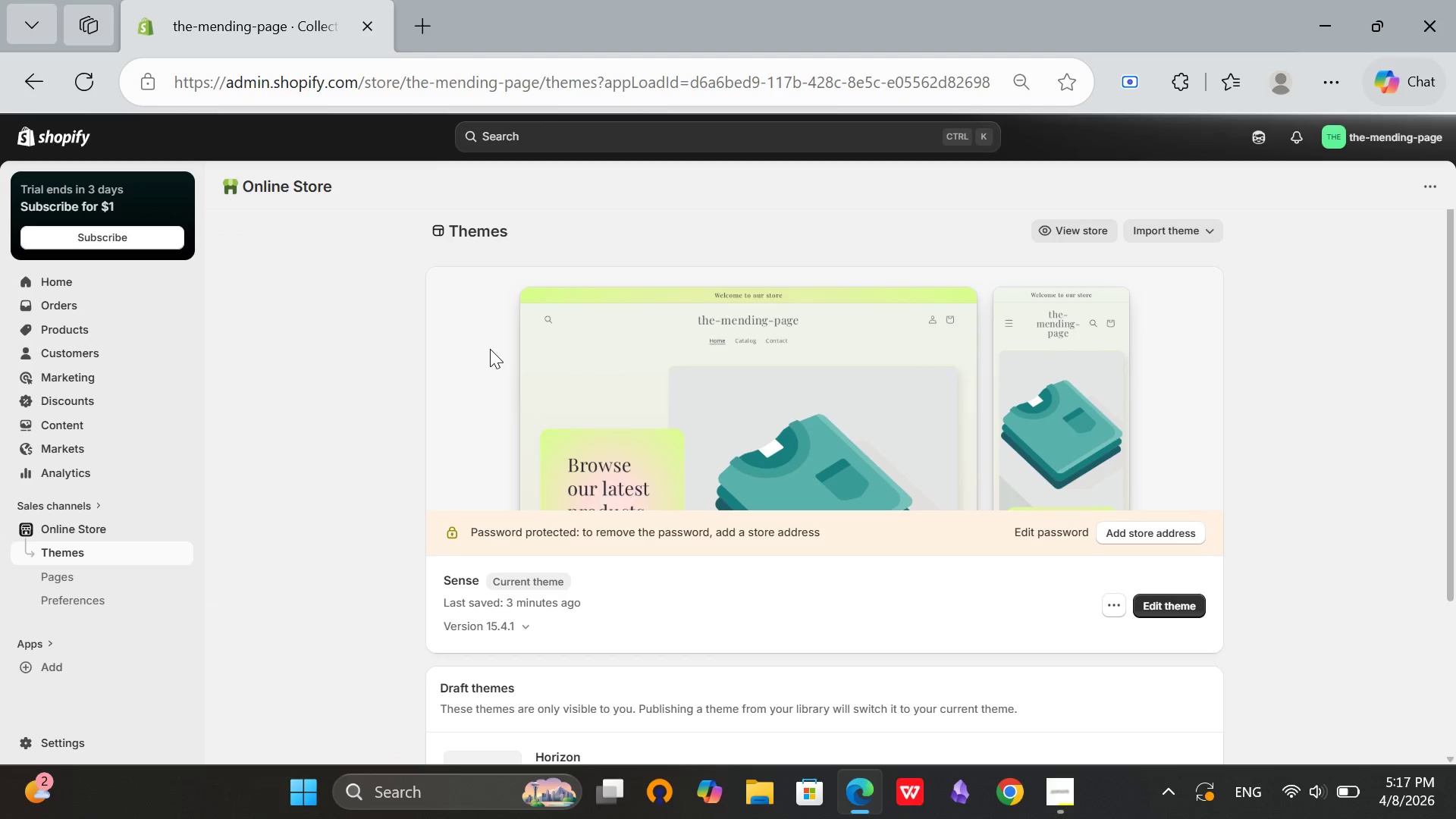 
wait(7.84)
 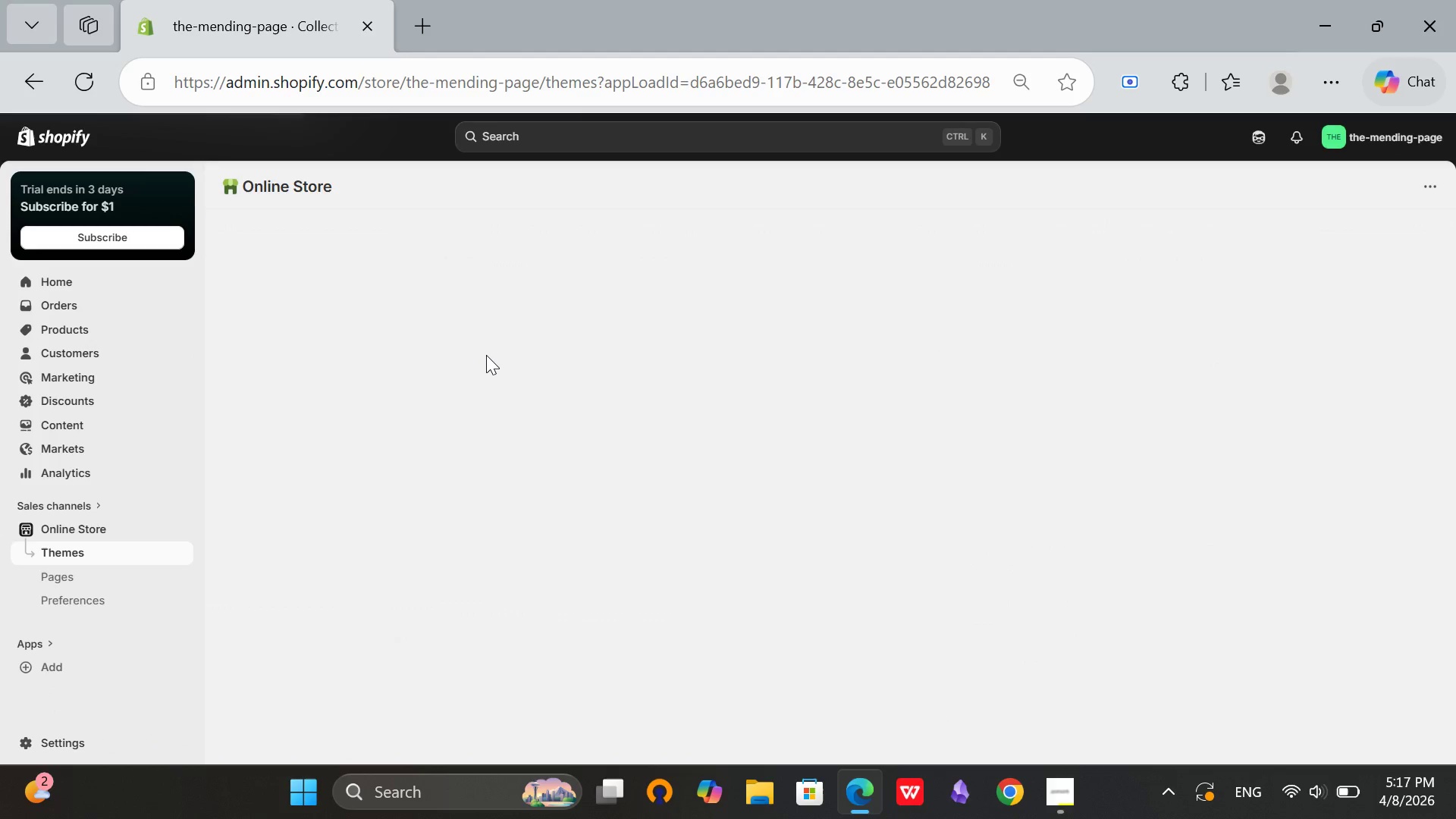 
left_click([761, 137])
 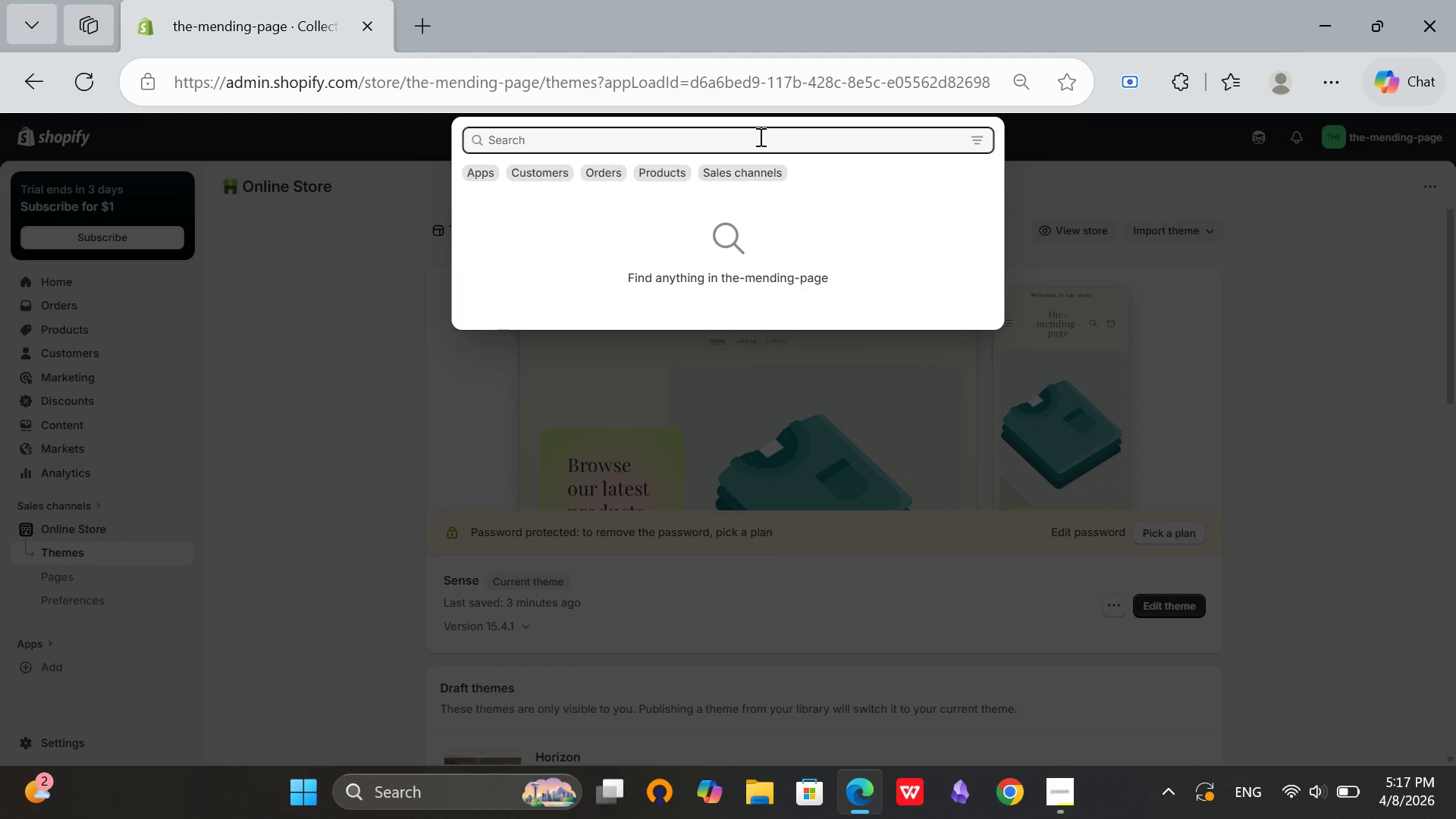 
type(navigation)
 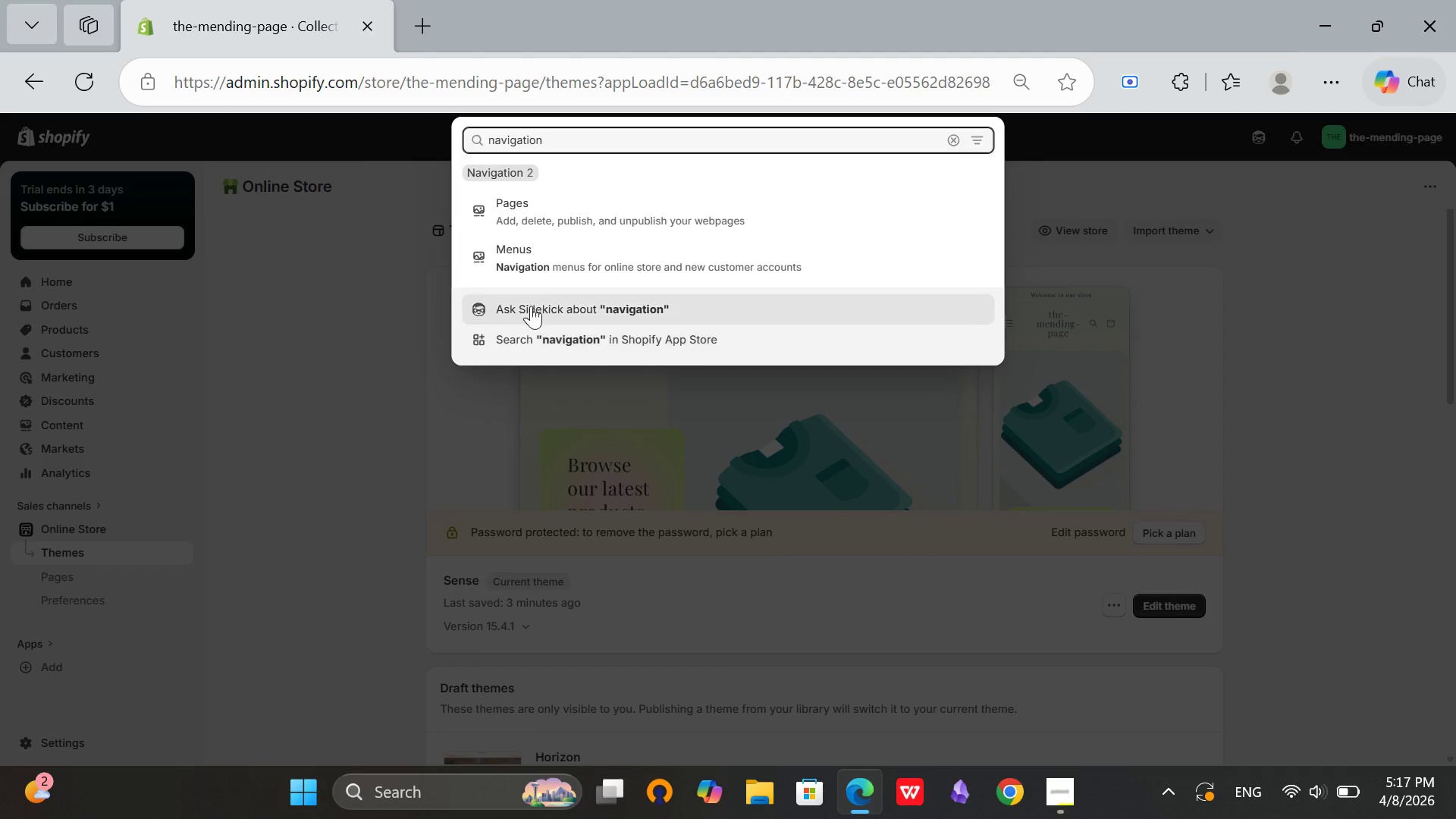 
left_click([561, 262])
 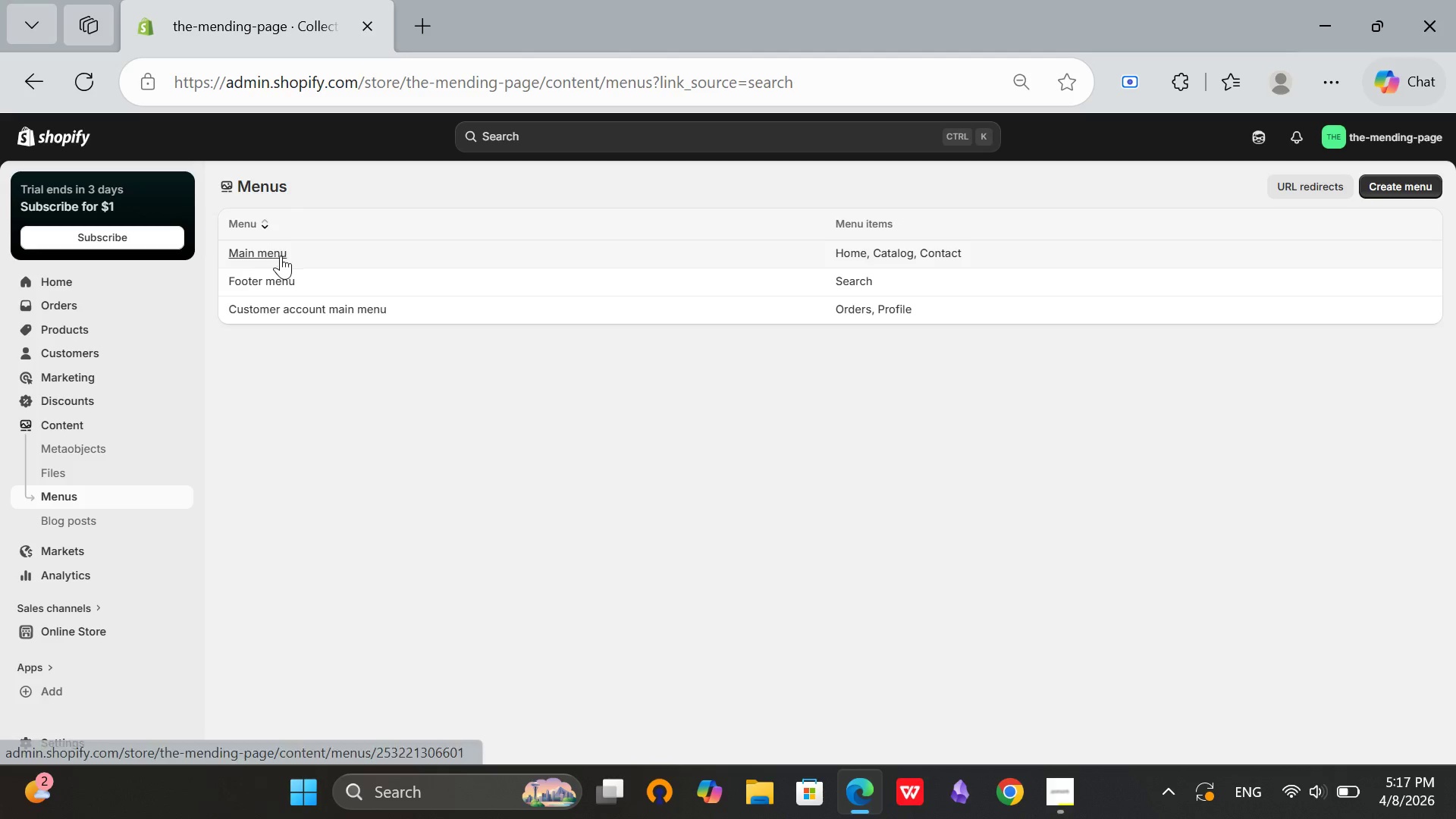 
wait(5.16)
 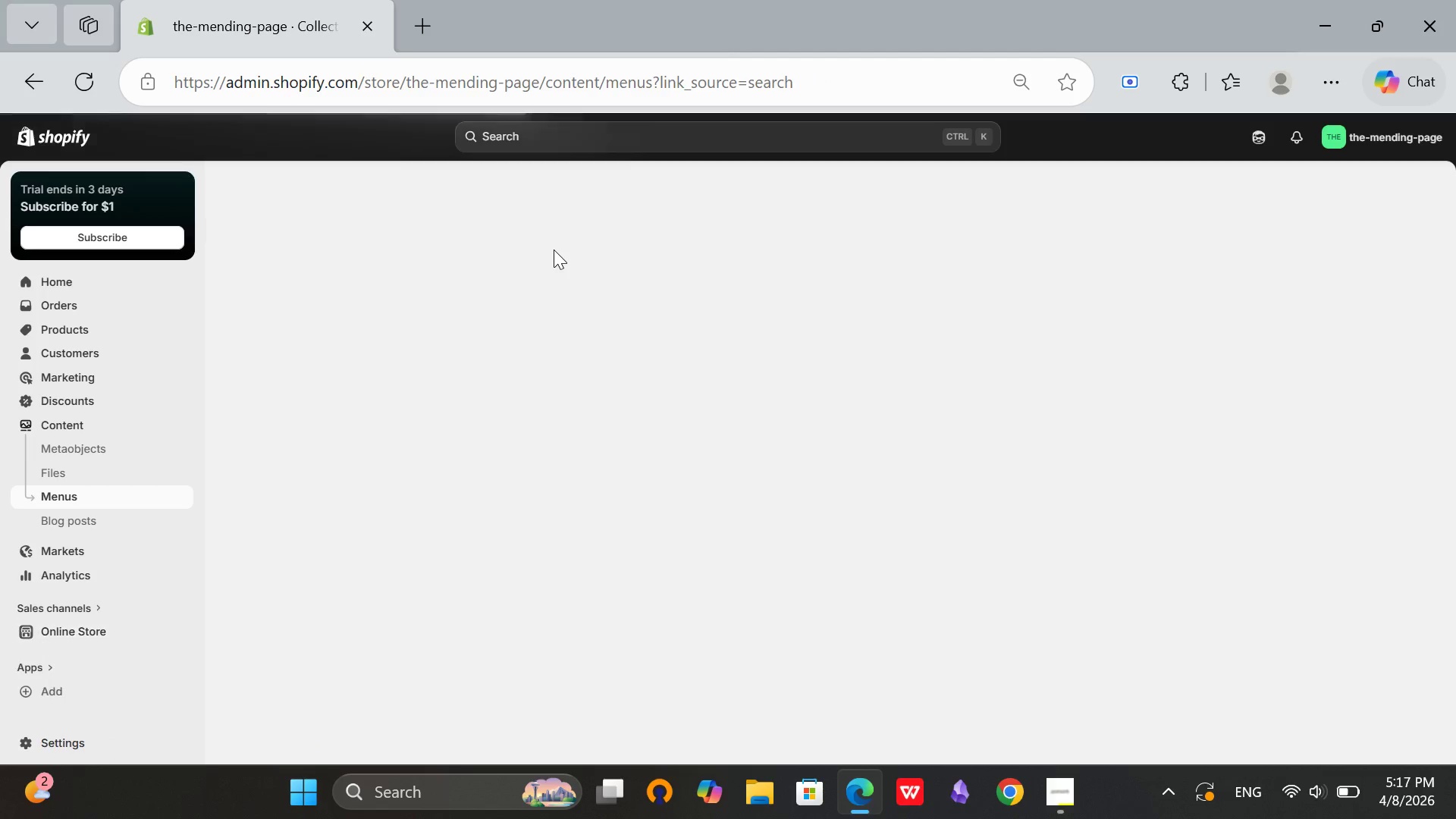 
left_click([1401, 187])
 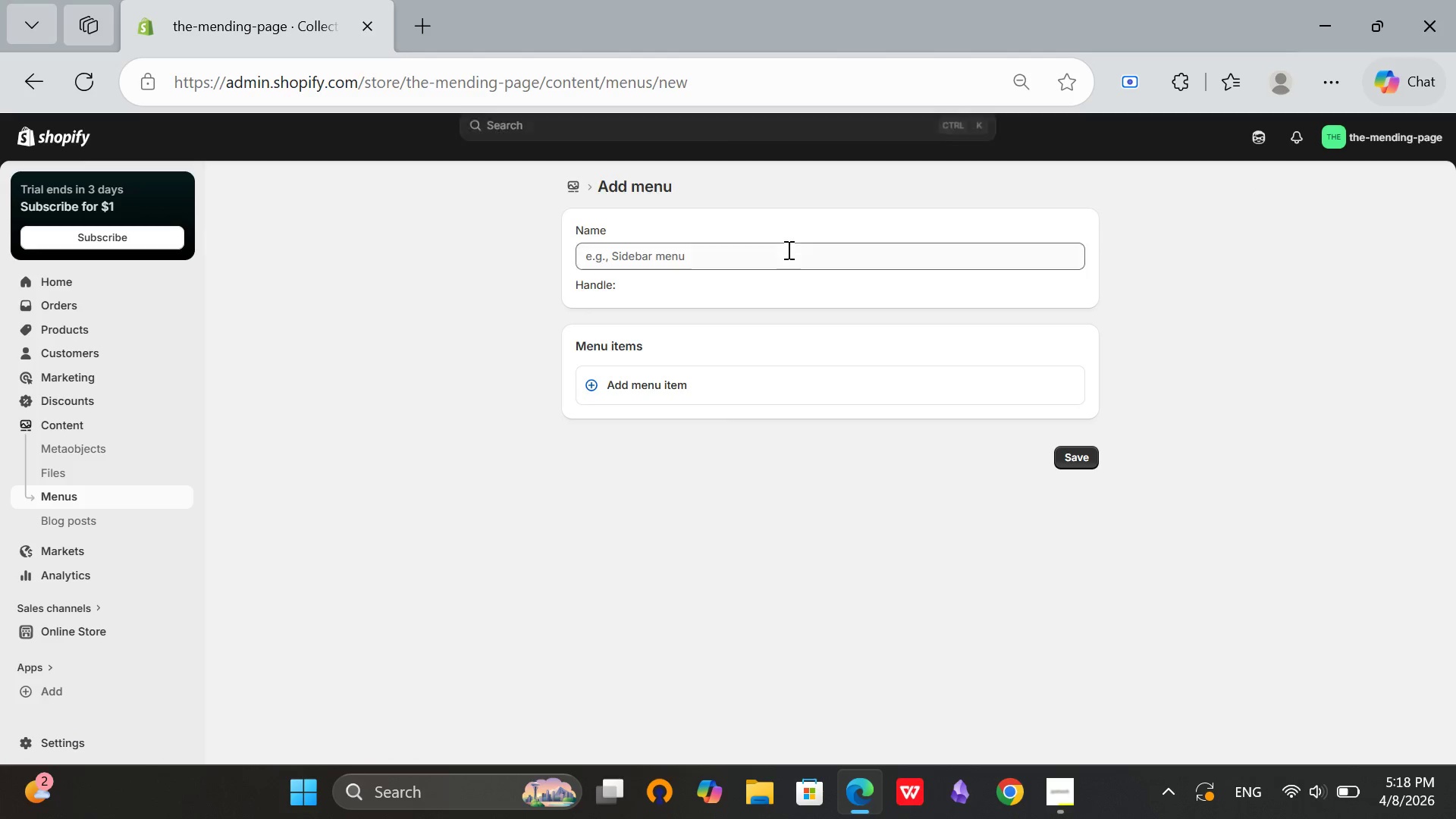 
left_click([782, 252])
 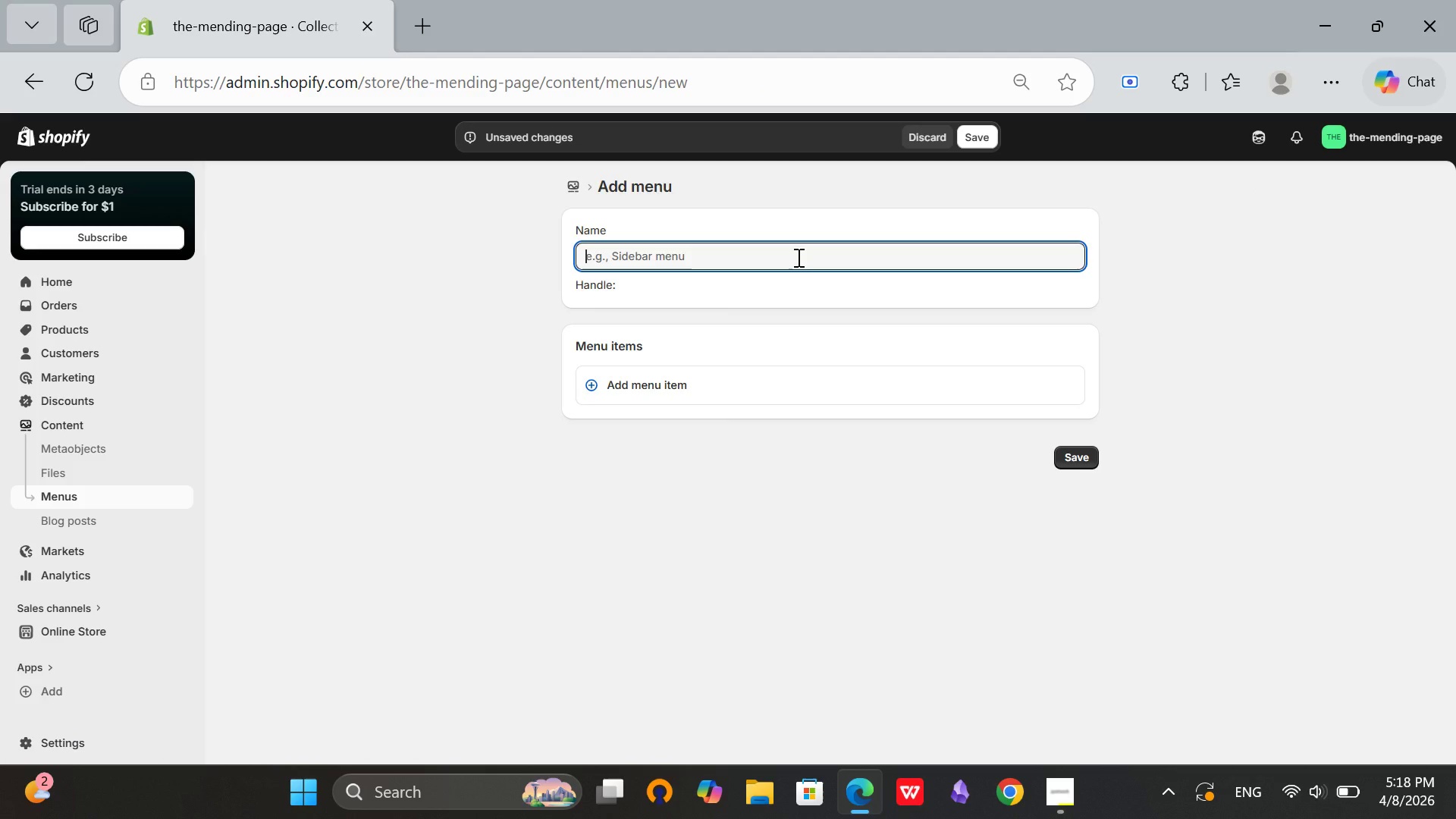 
type(Home)
 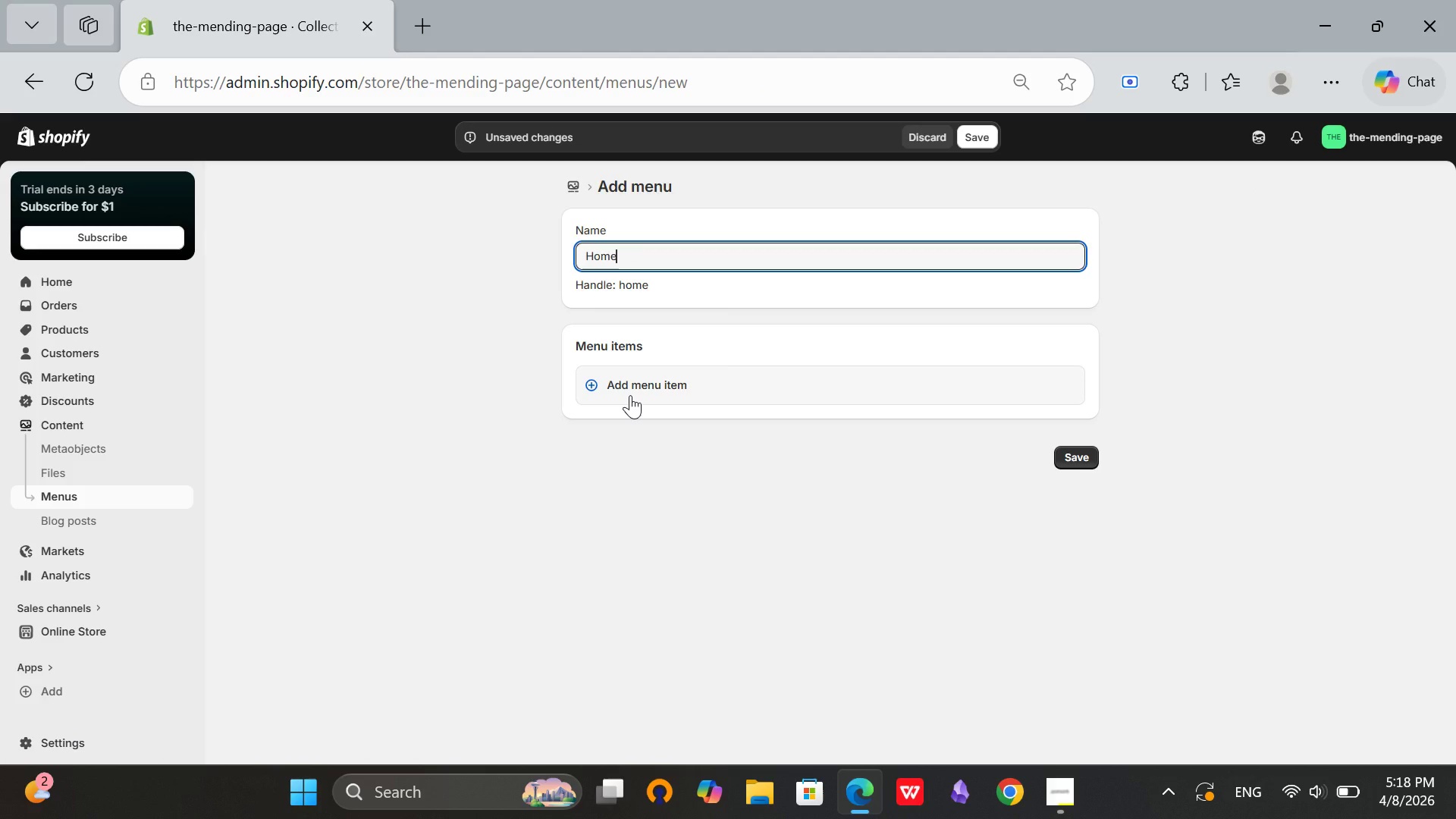 
left_click([630, 395])
 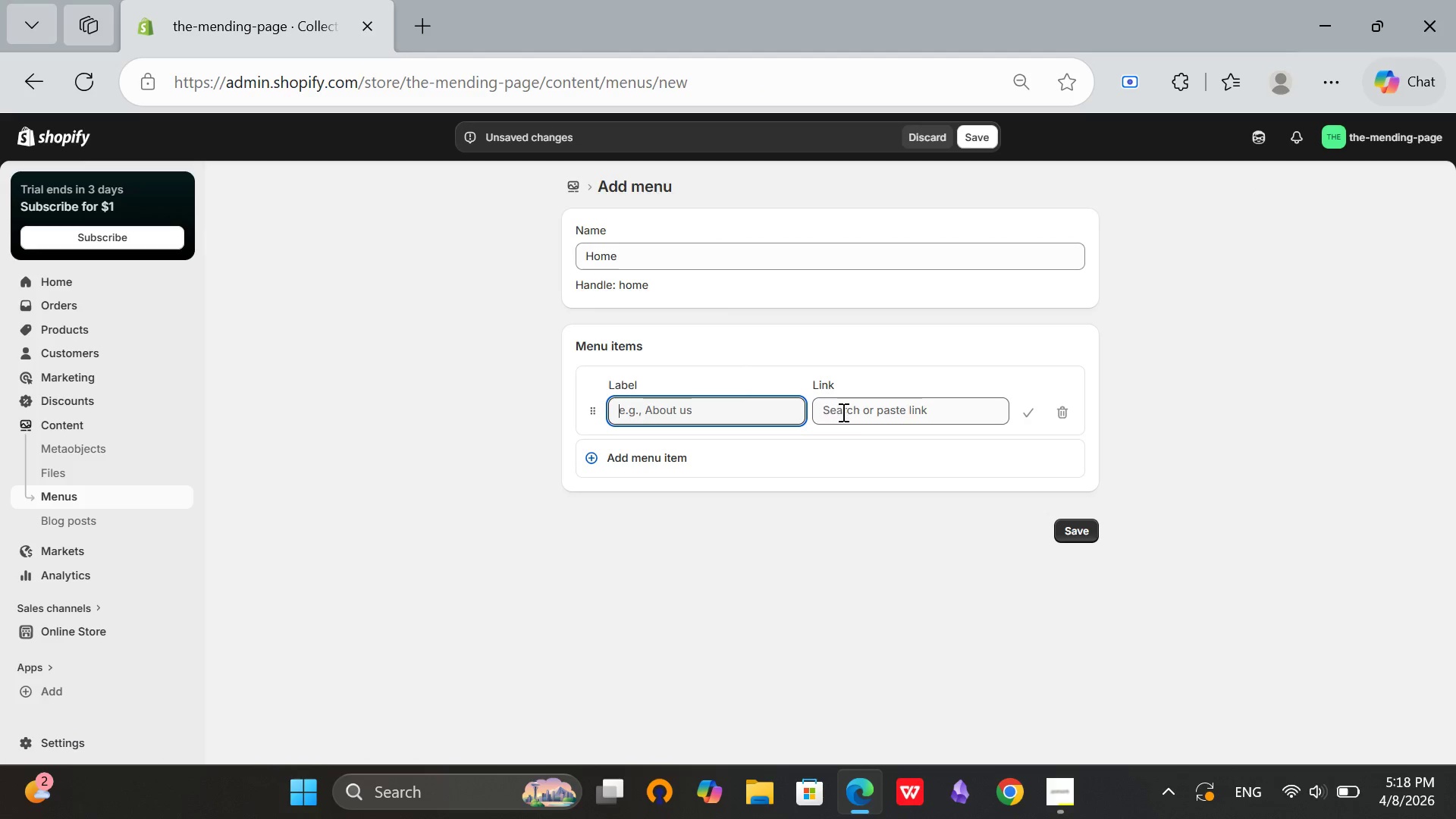 
left_click([876, 414])
 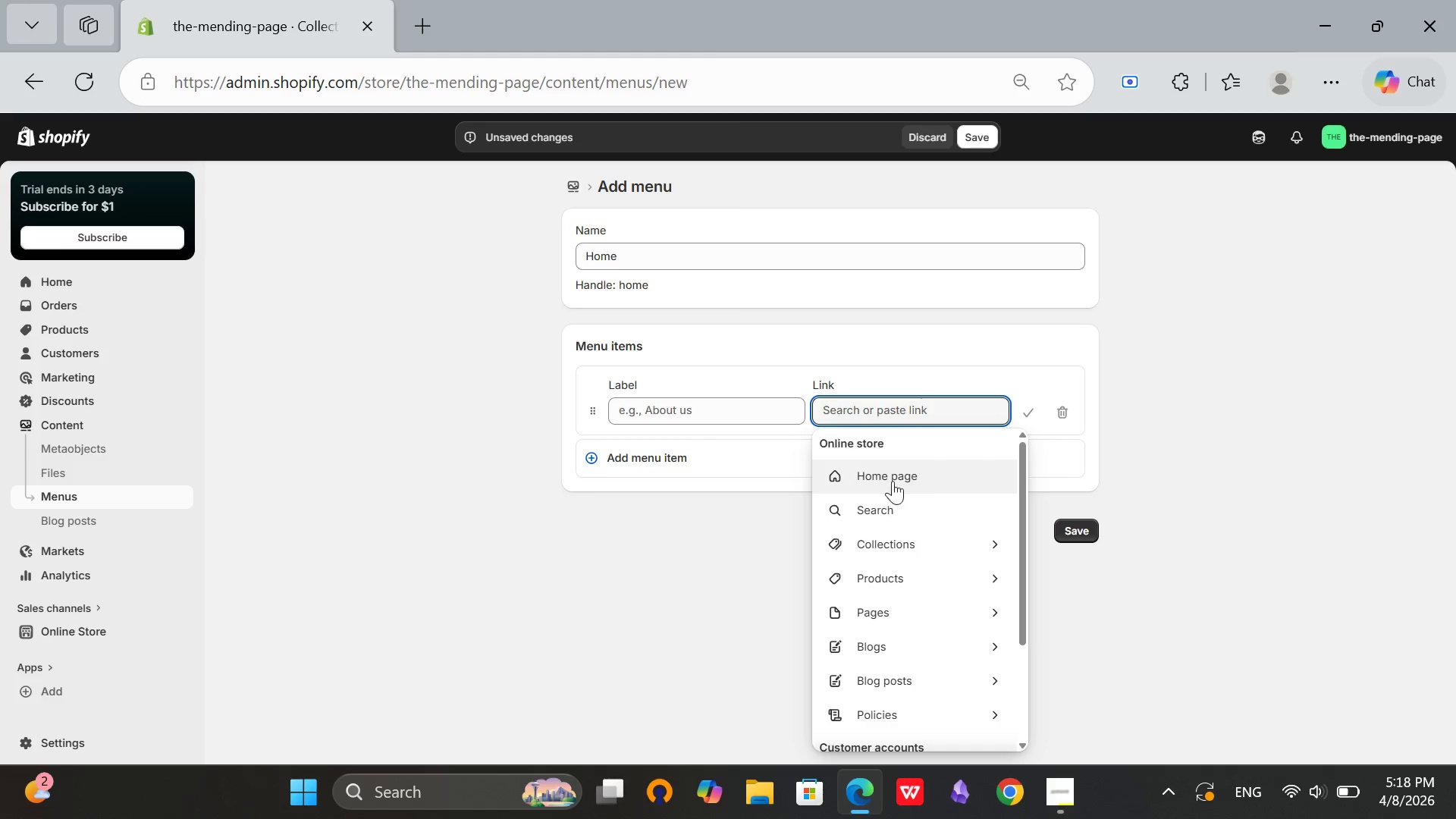 
left_click([895, 476])
 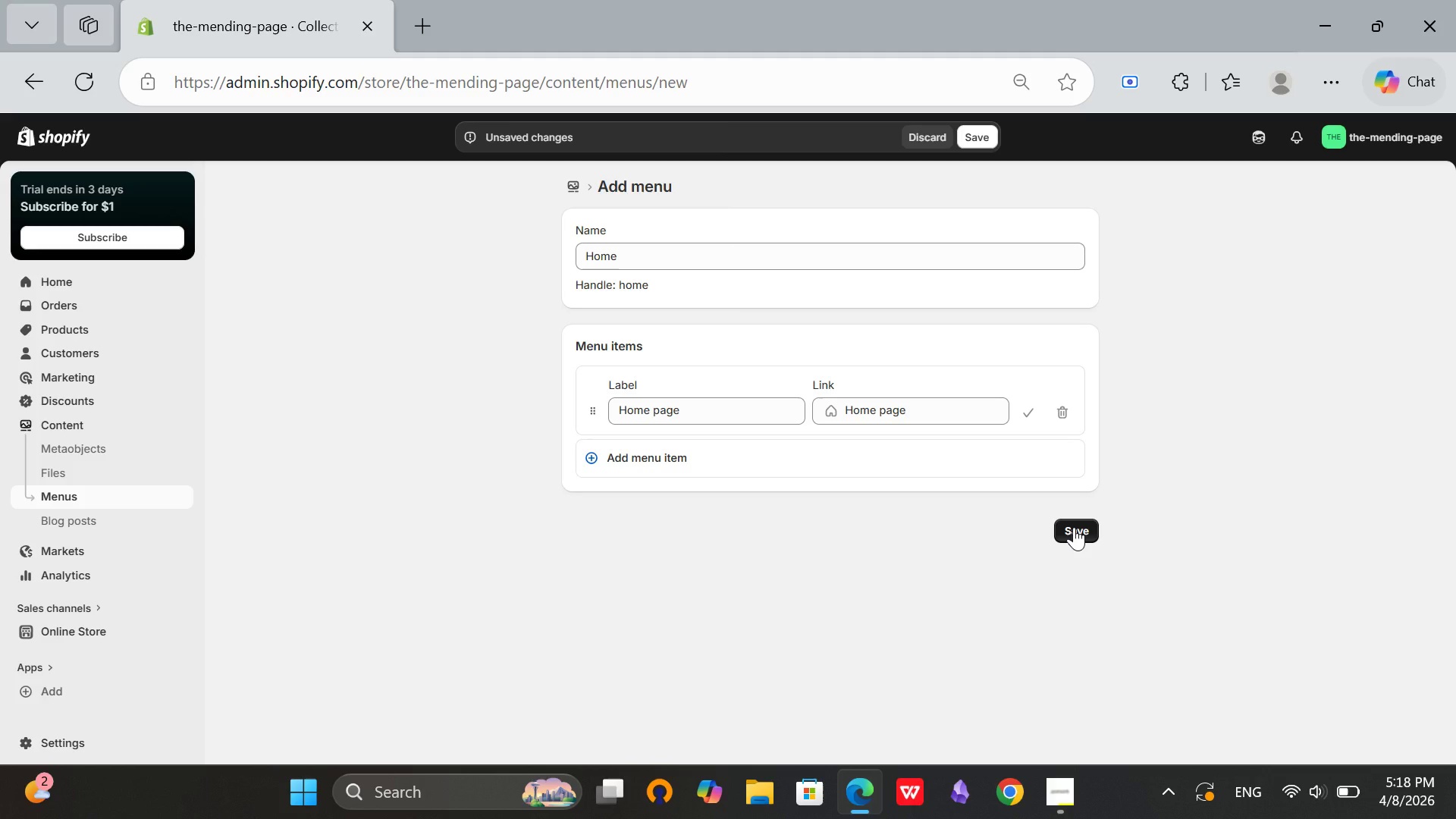 
left_click([1074, 527])
 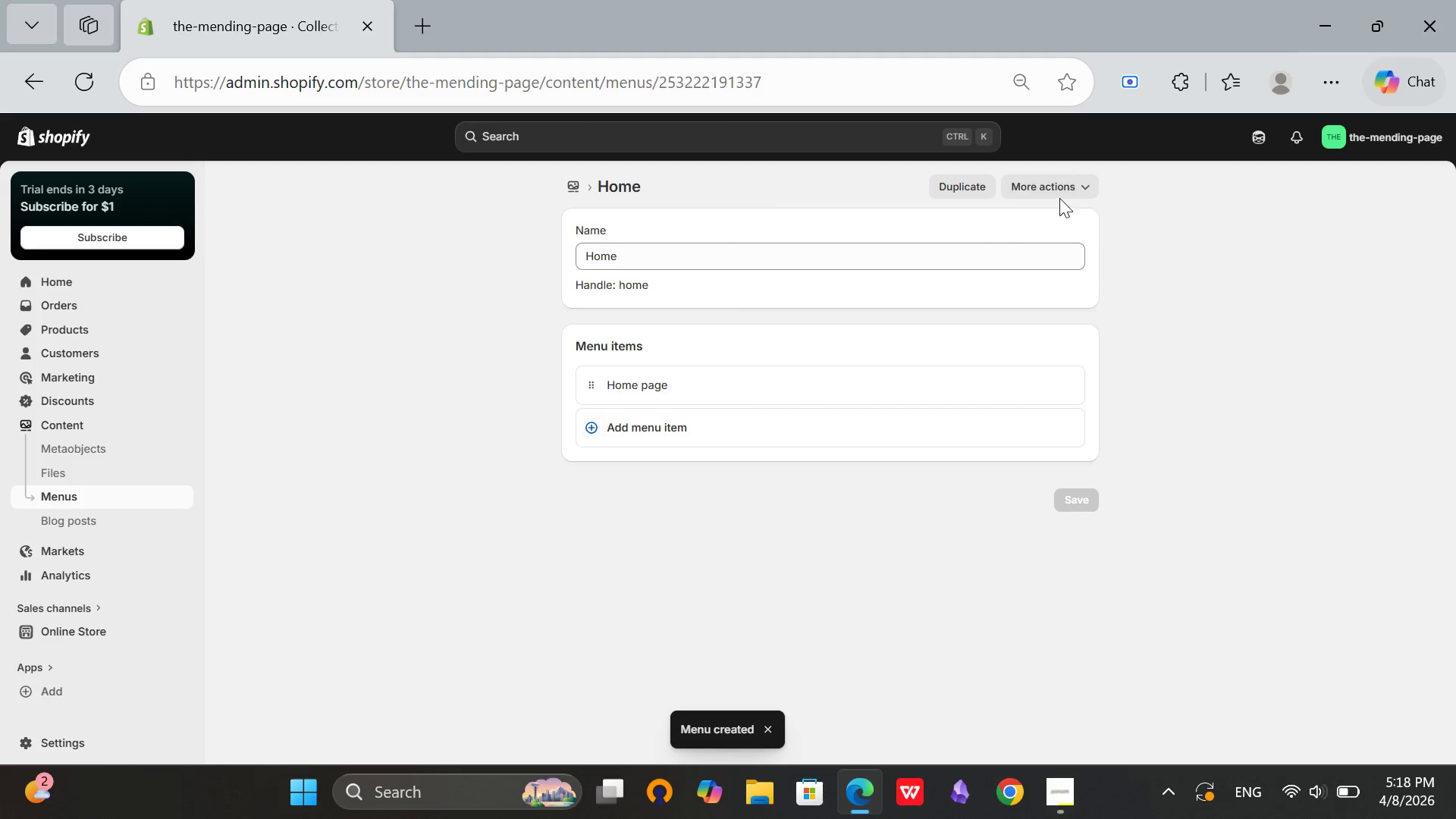 
wait(5.41)
 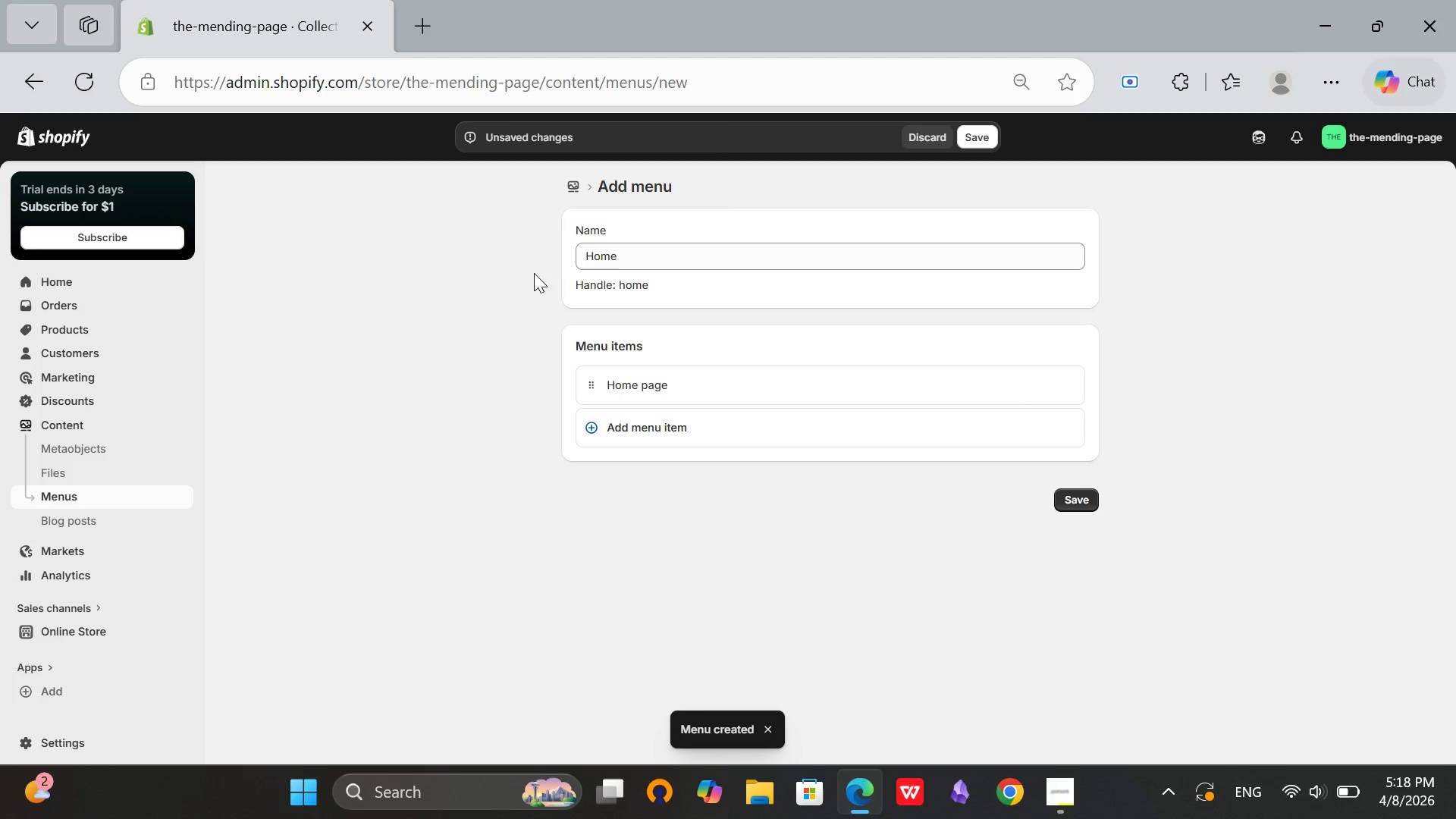 
left_click([575, 182])
 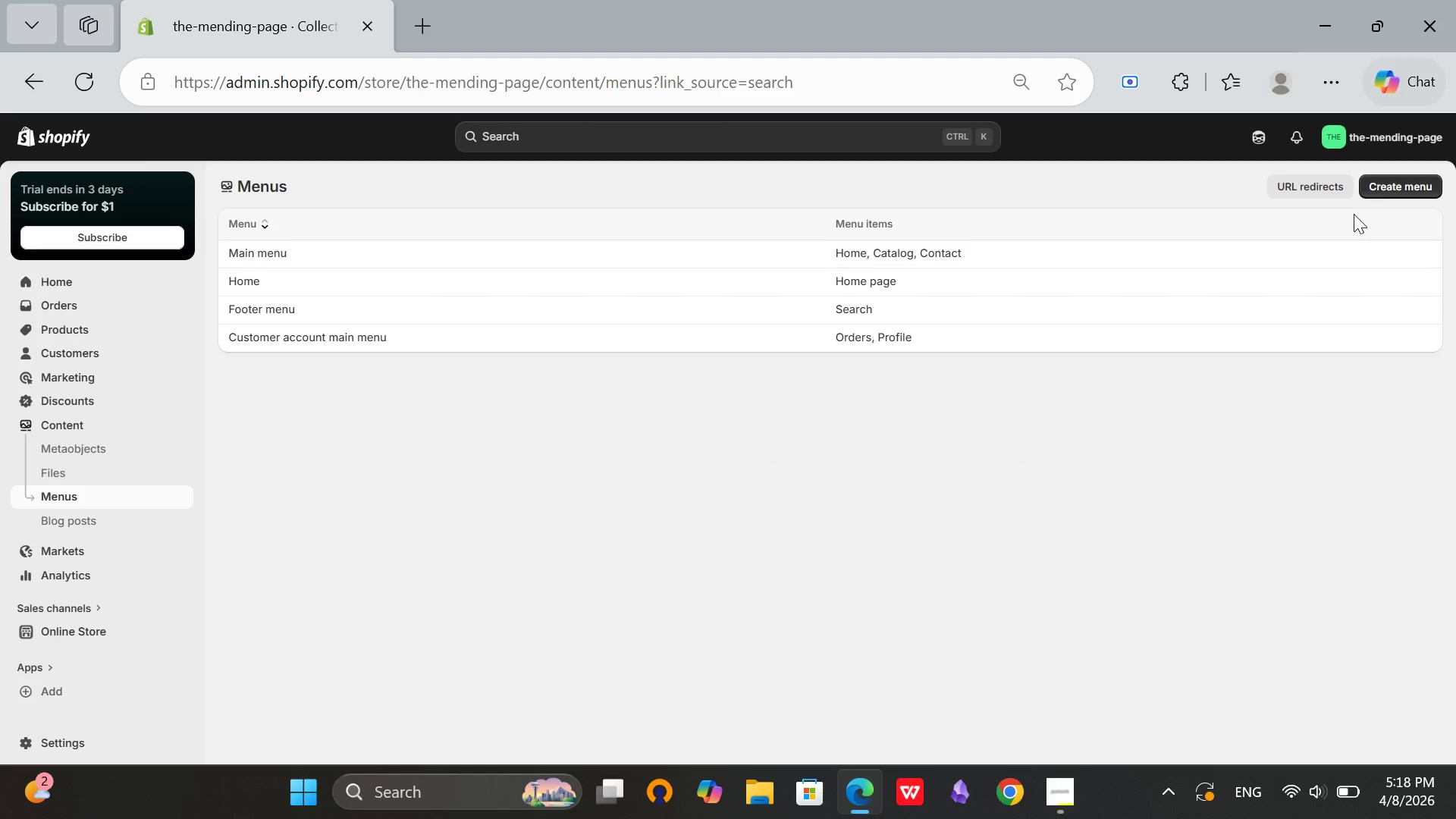 
left_click([1381, 185])
 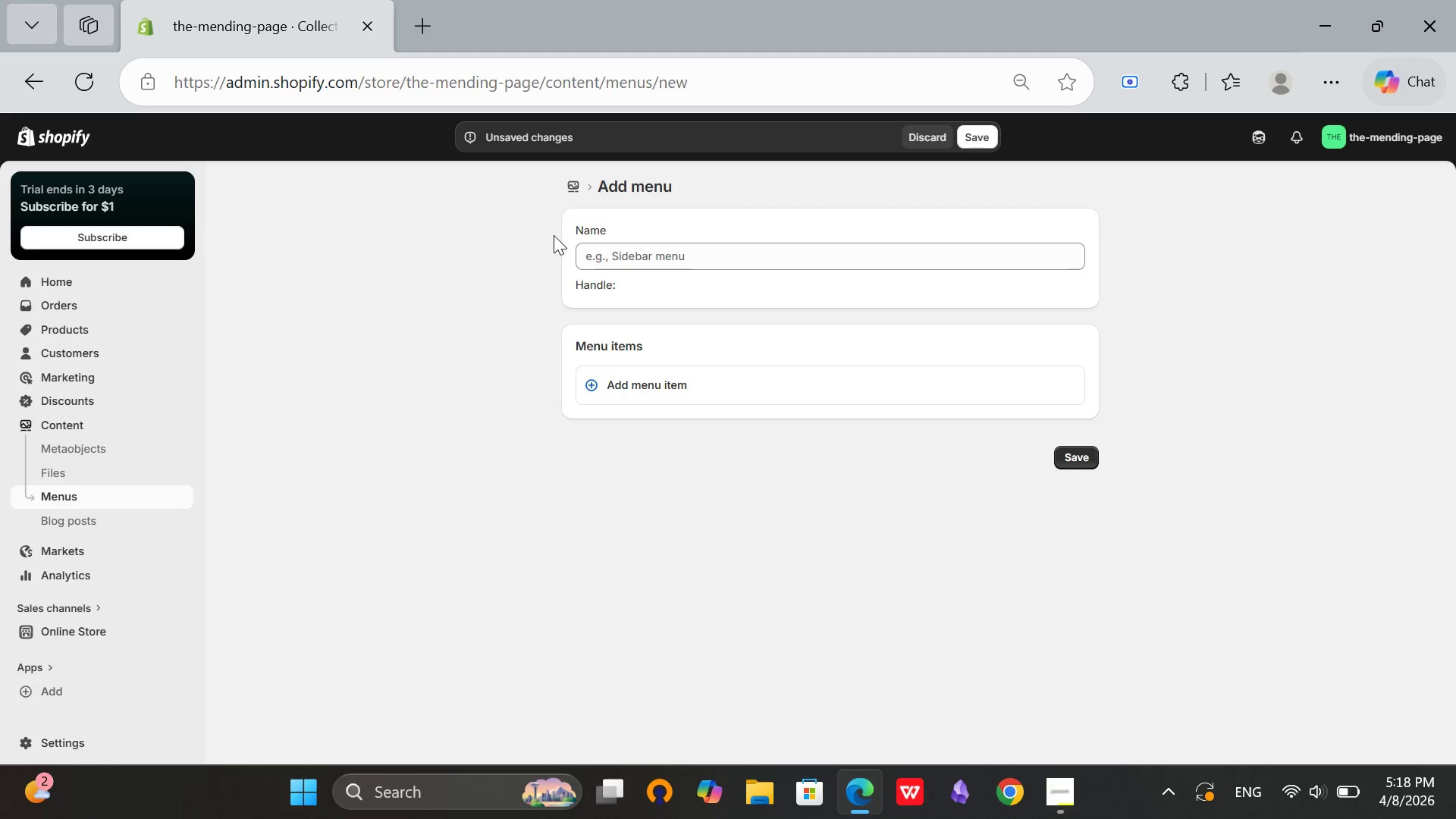 
left_click([679, 256])
 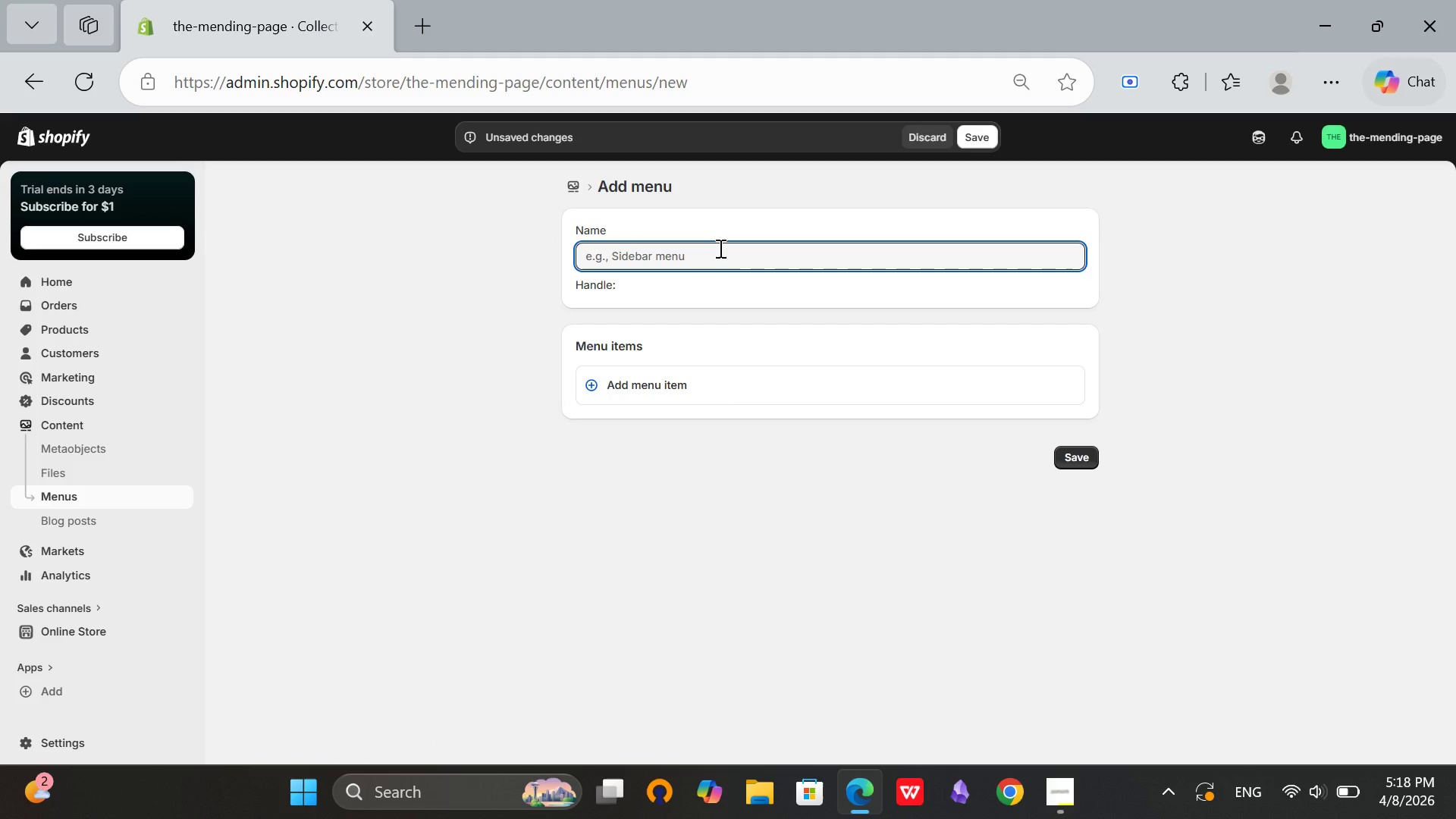 
type(The Wanderlust Cure)
 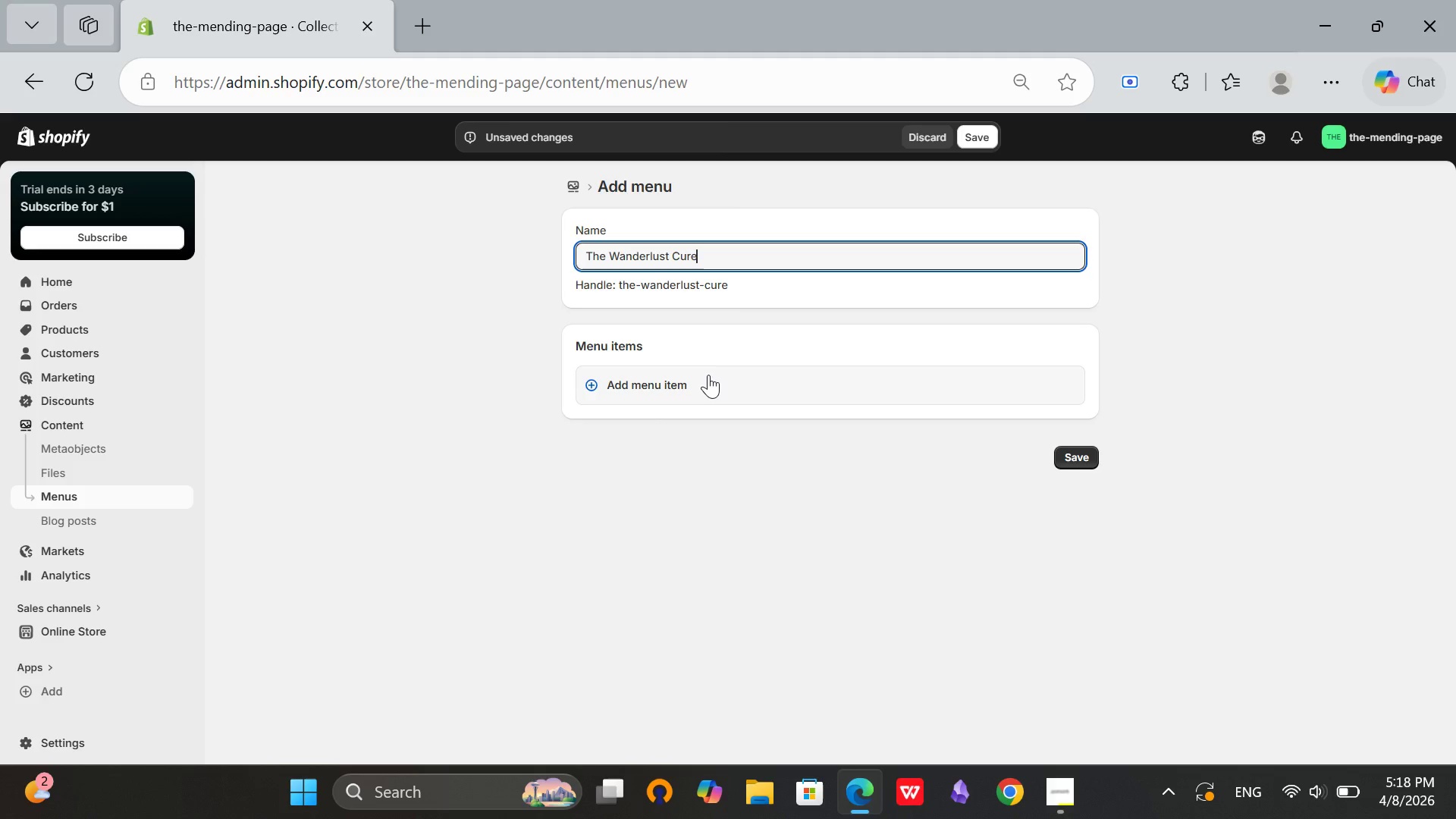 
left_click([708, 369])
 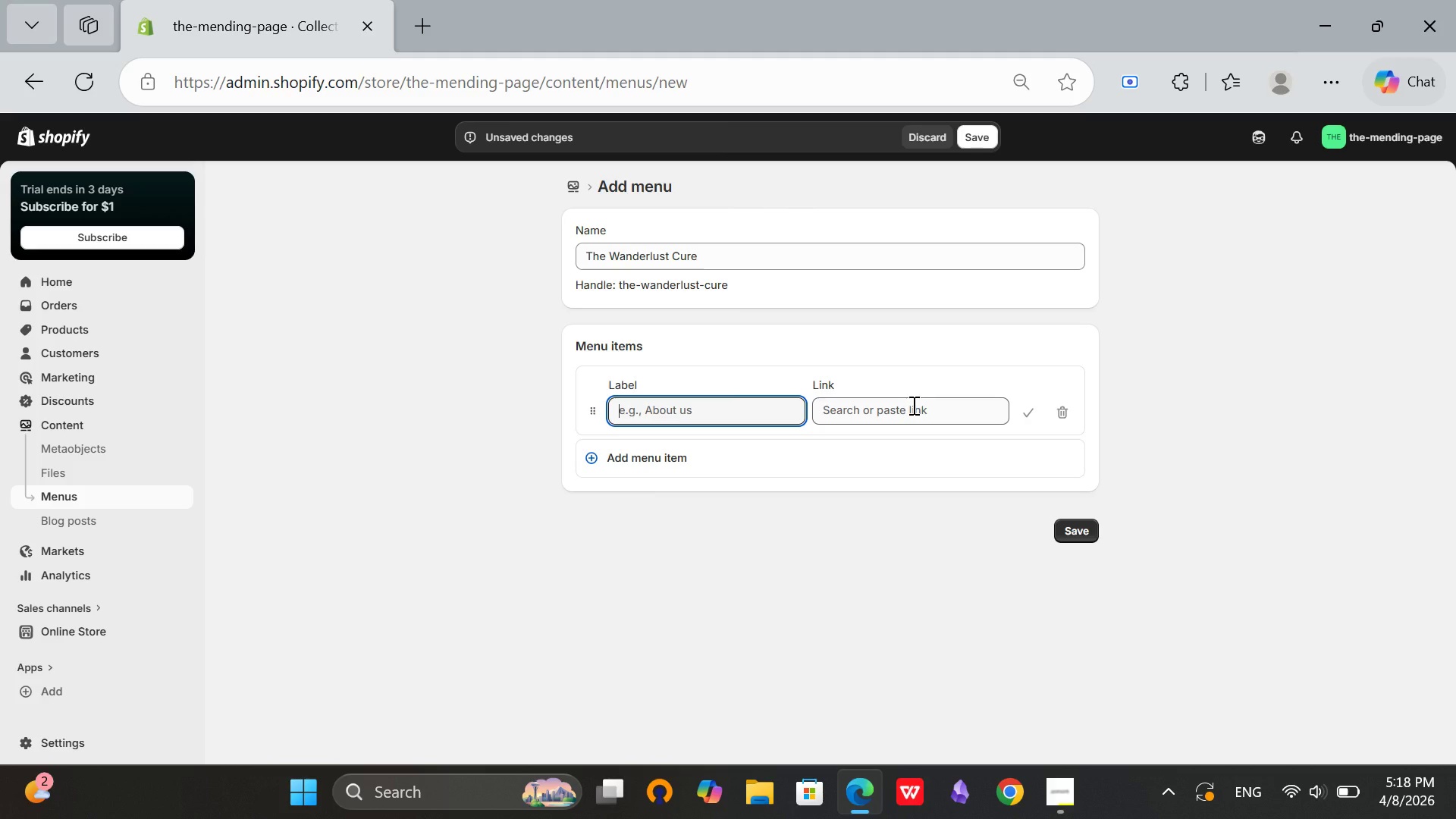 
left_click([912, 405])
 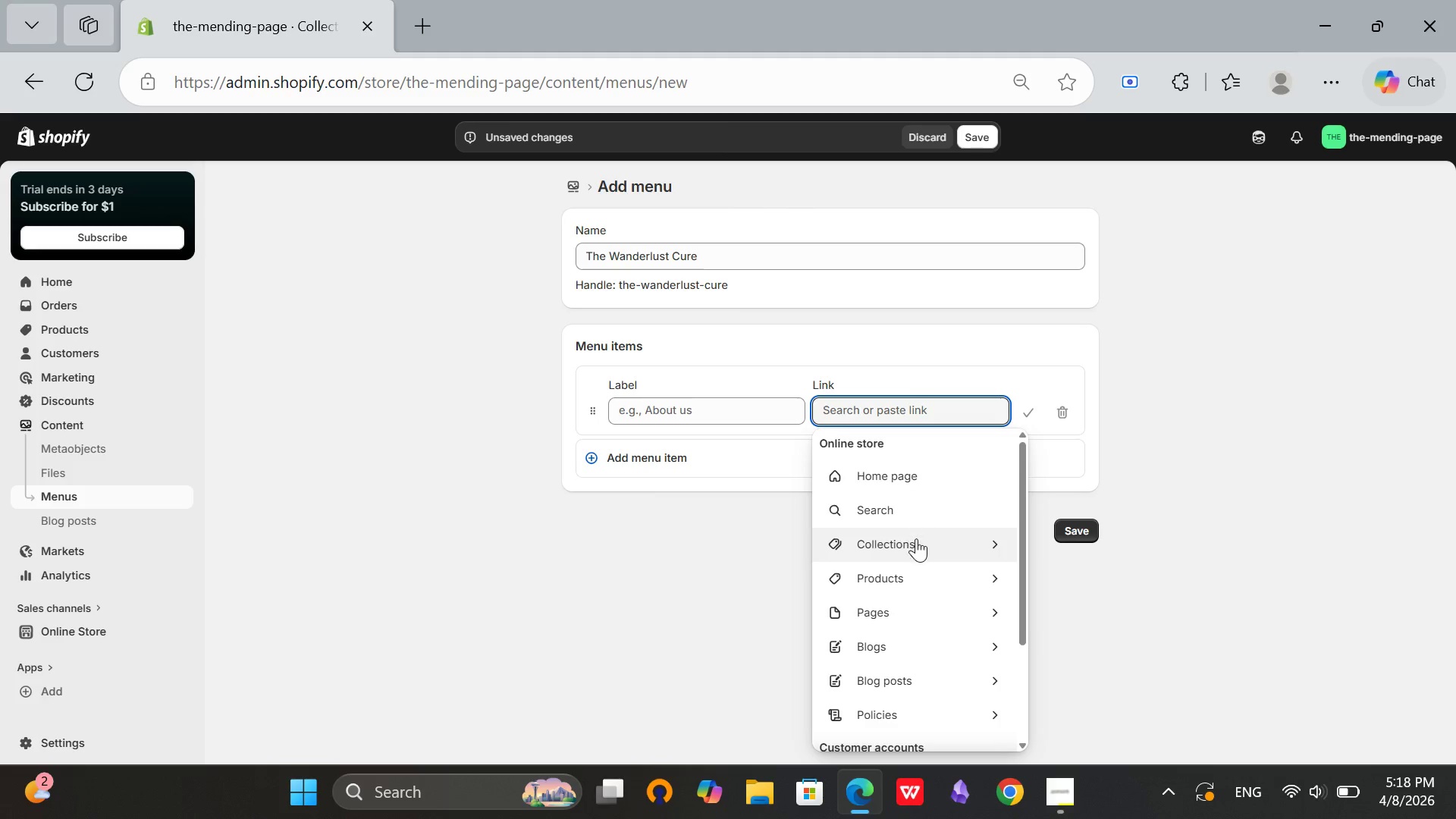 
left_click([916, 538])
 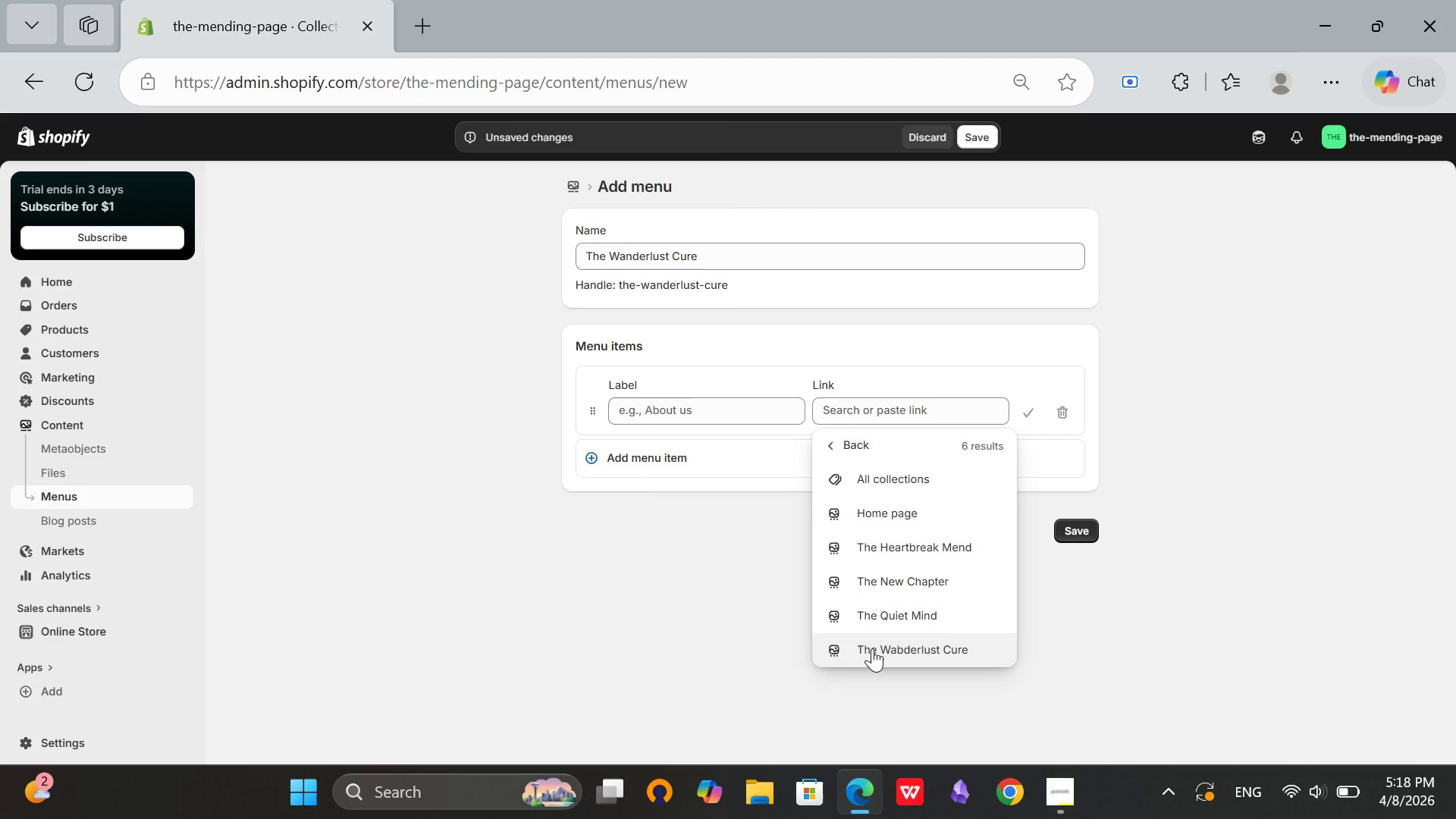 
left_click([872, 648])
 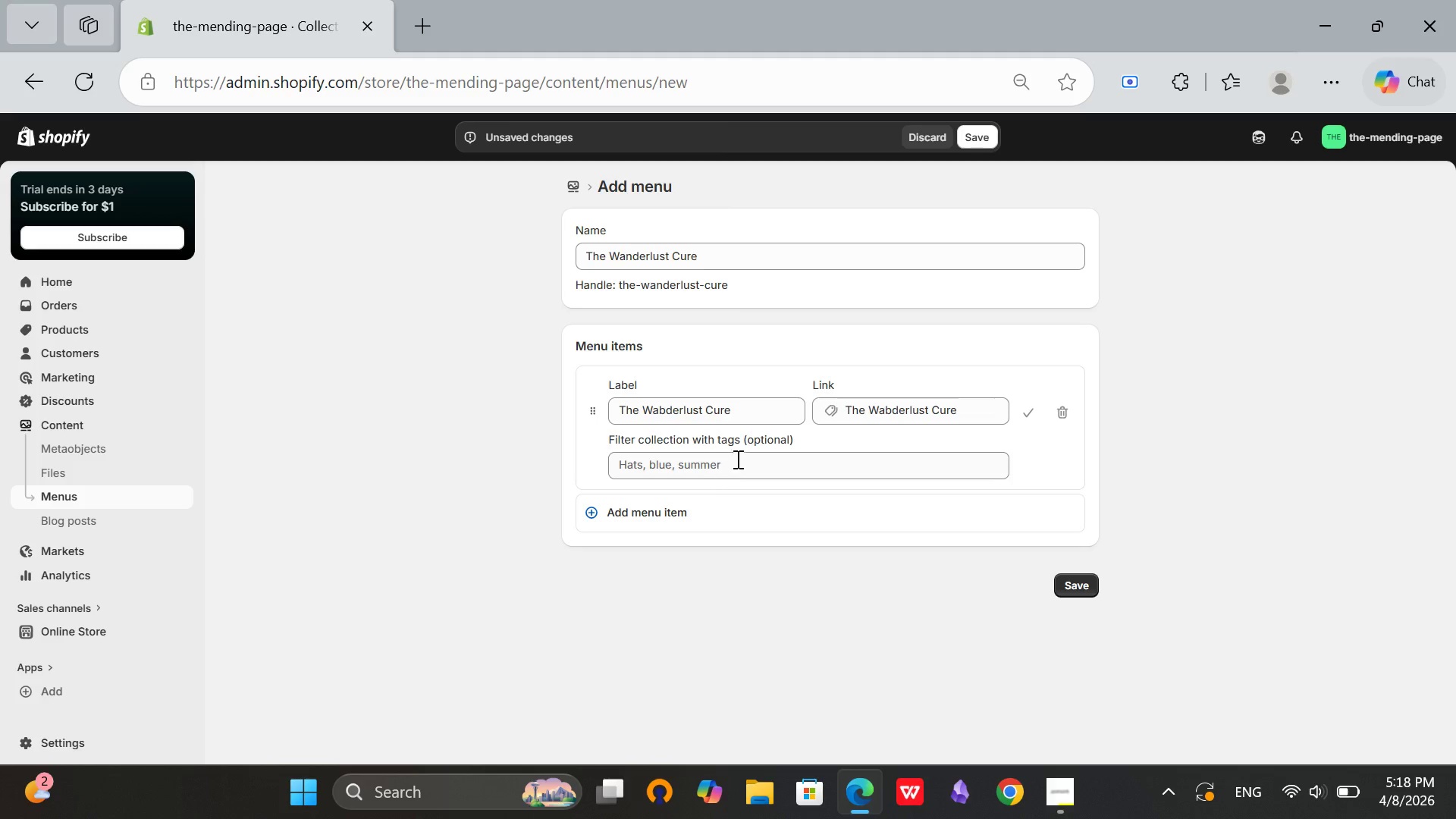 
left_click([748, 462])
 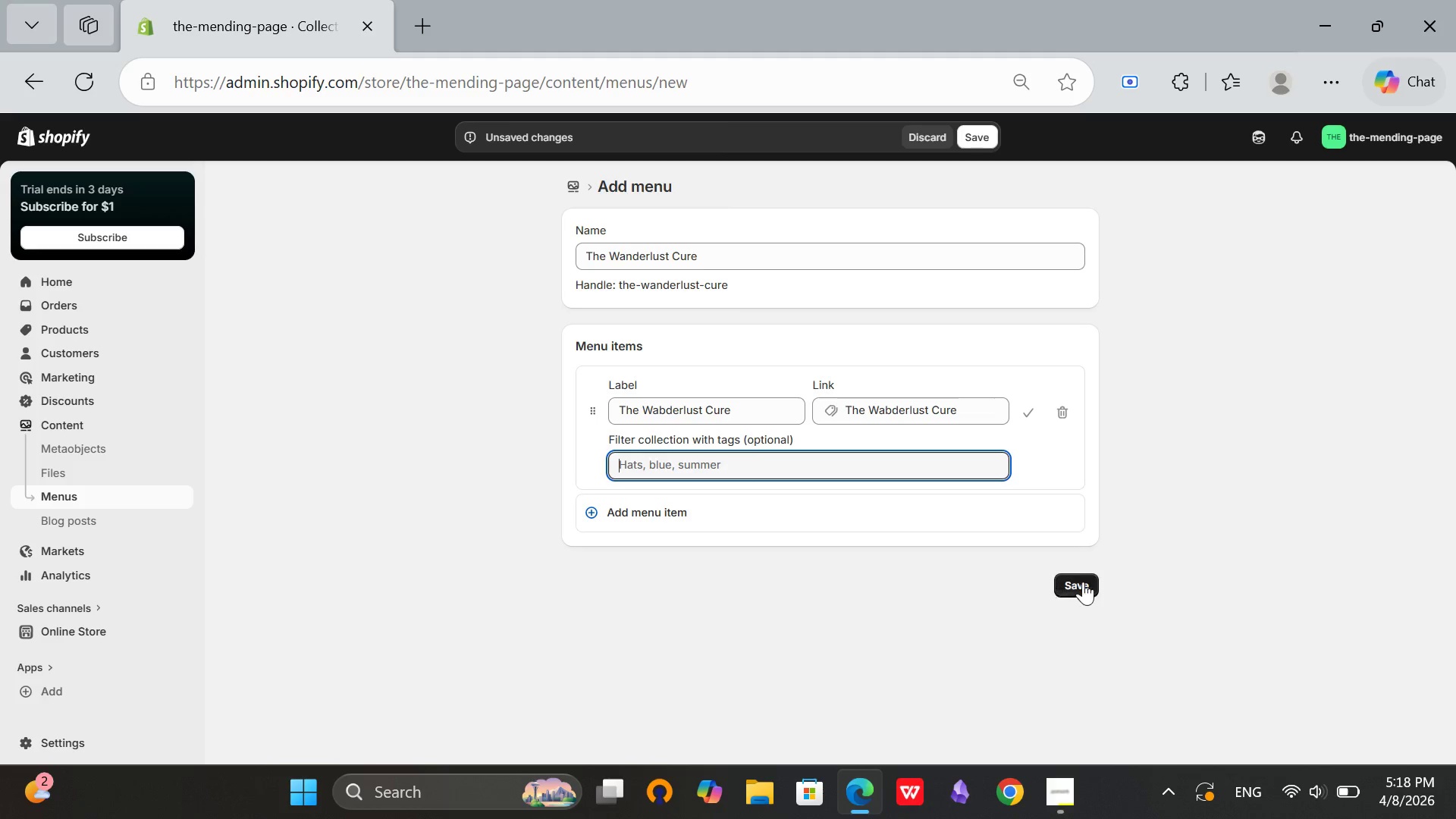 
left_click([1084, 582])
 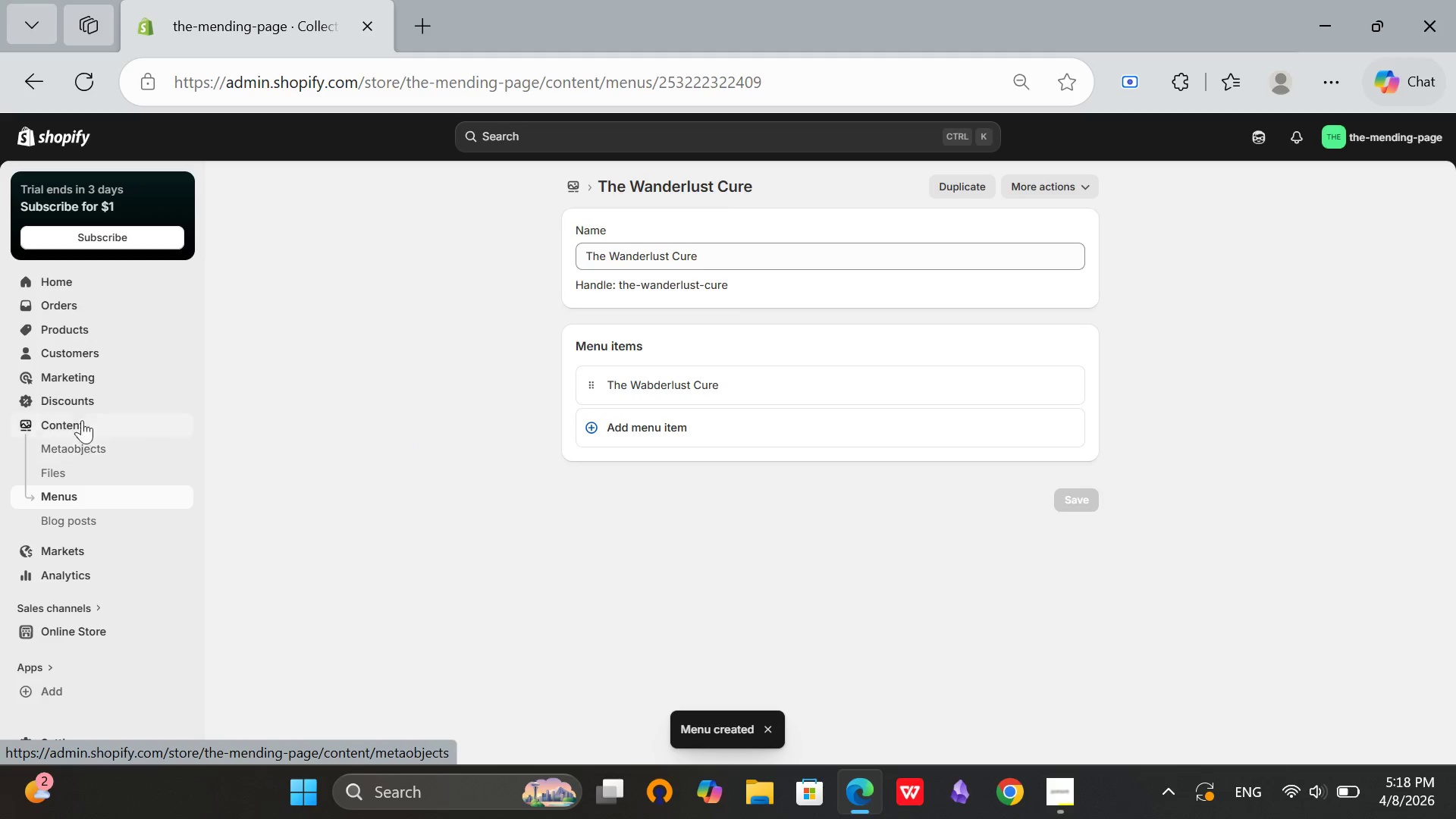 
left_click([77, 329])
 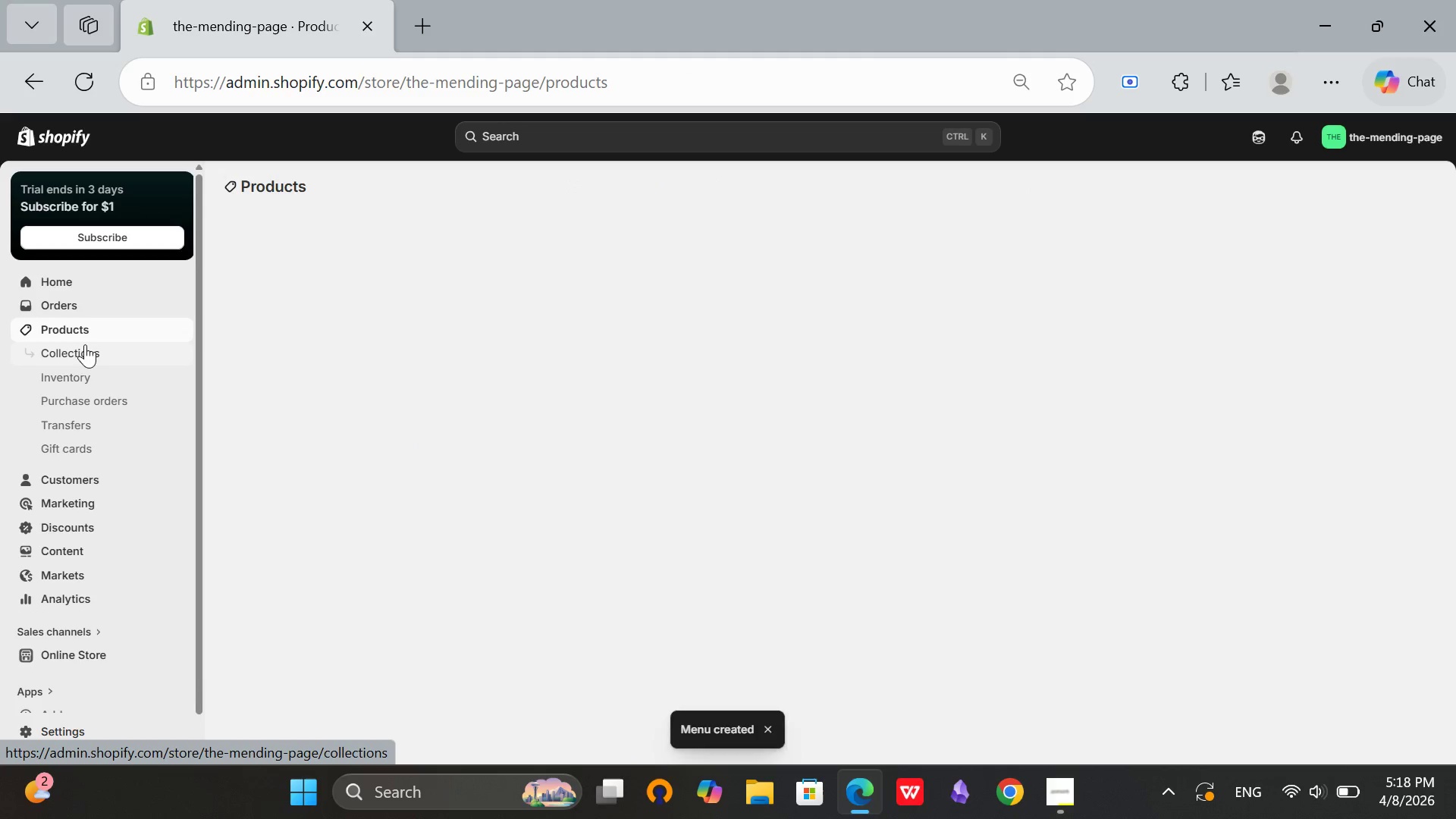 
left_click([82, 350])
 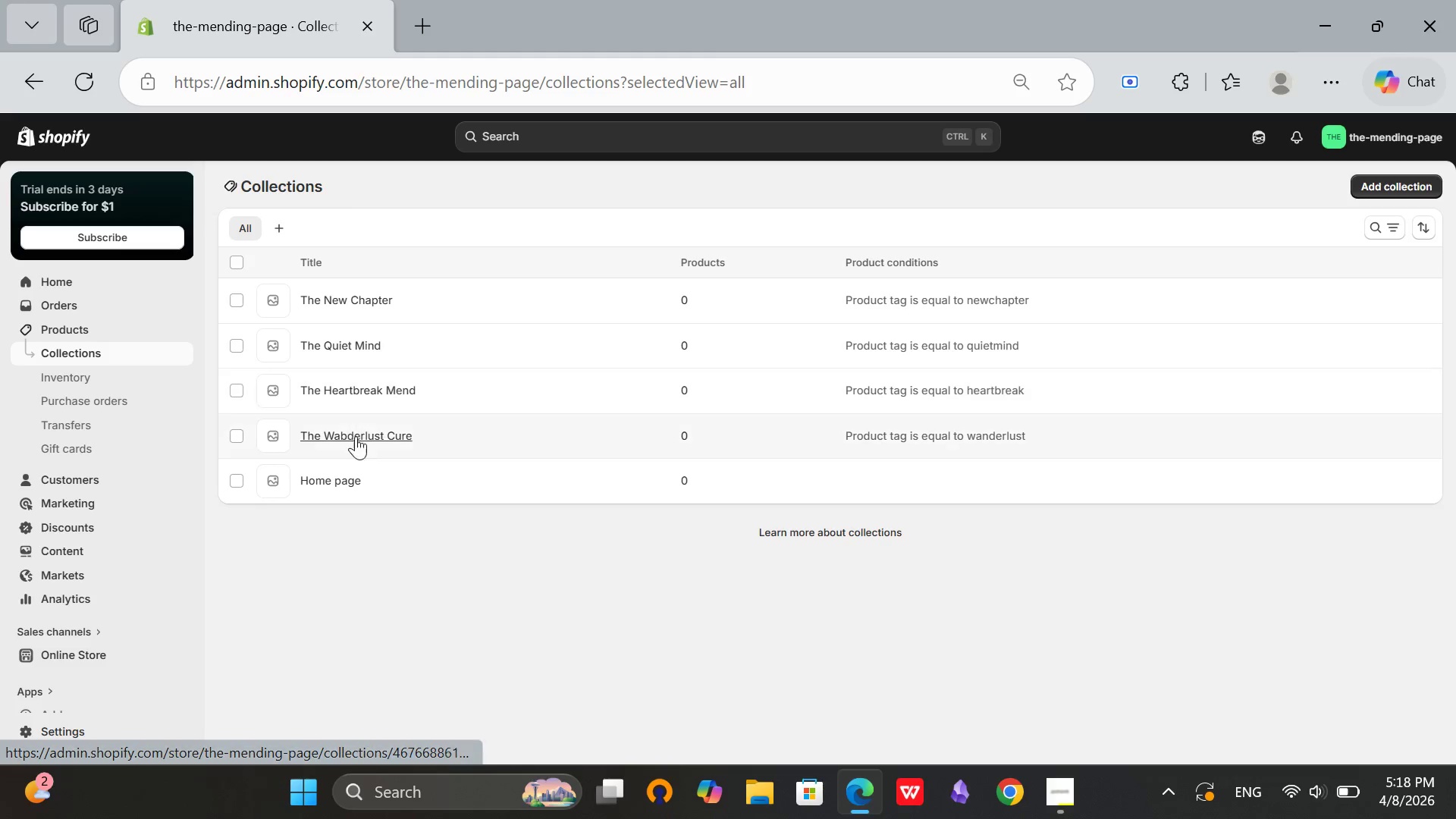 
left_click([358, 434])
 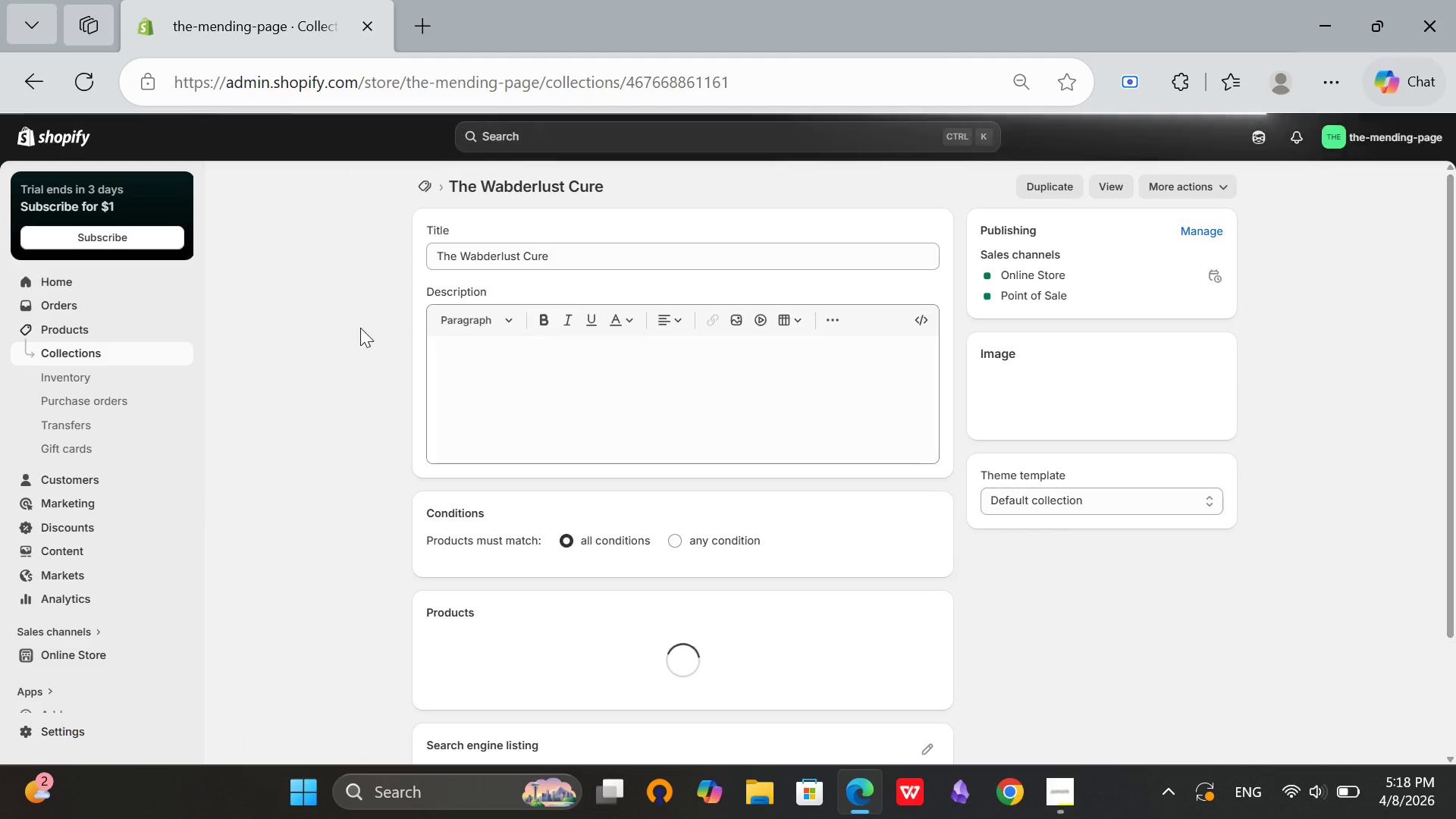 
left_click([485, 257])
 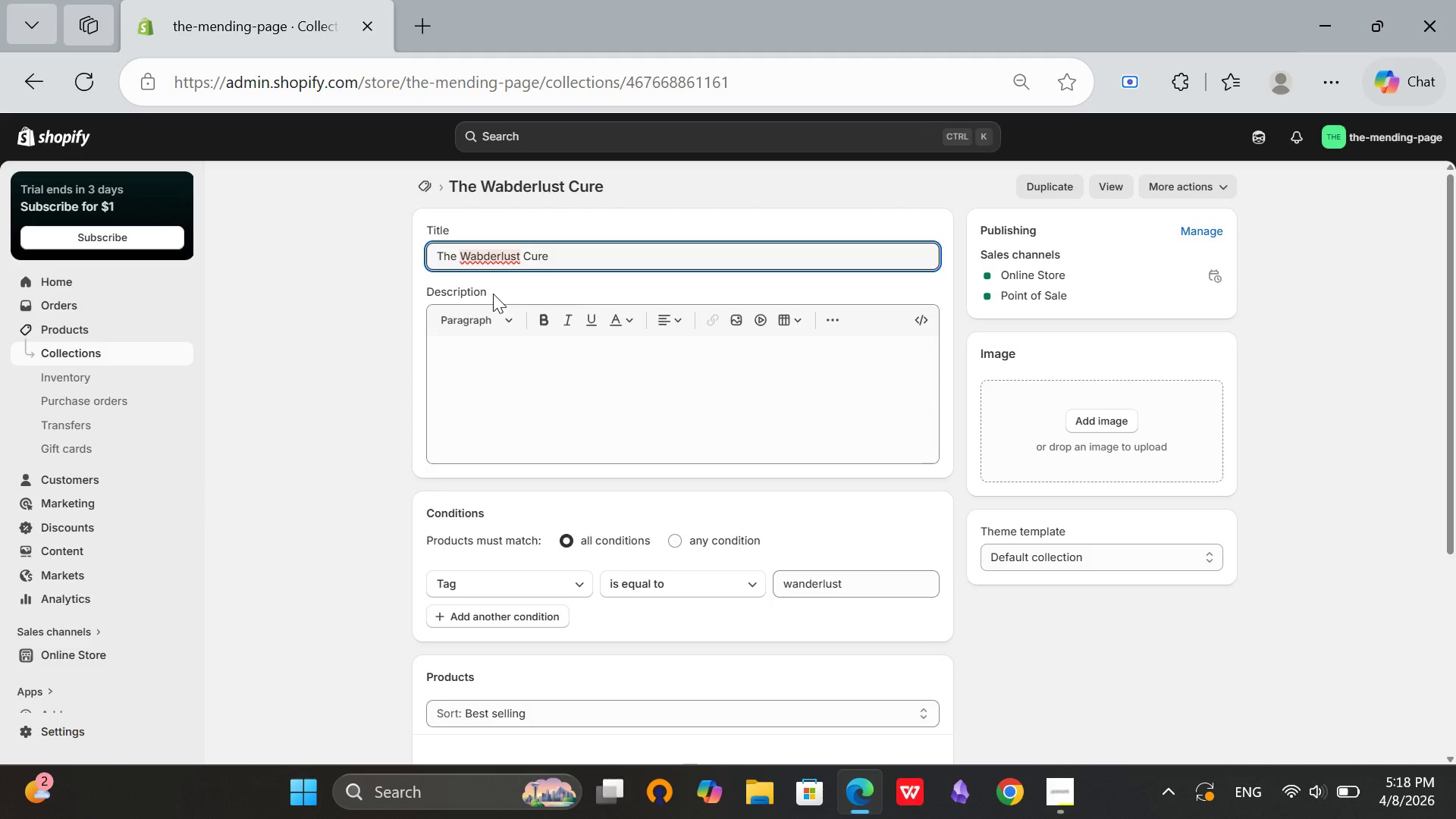 
key(Backspace)
 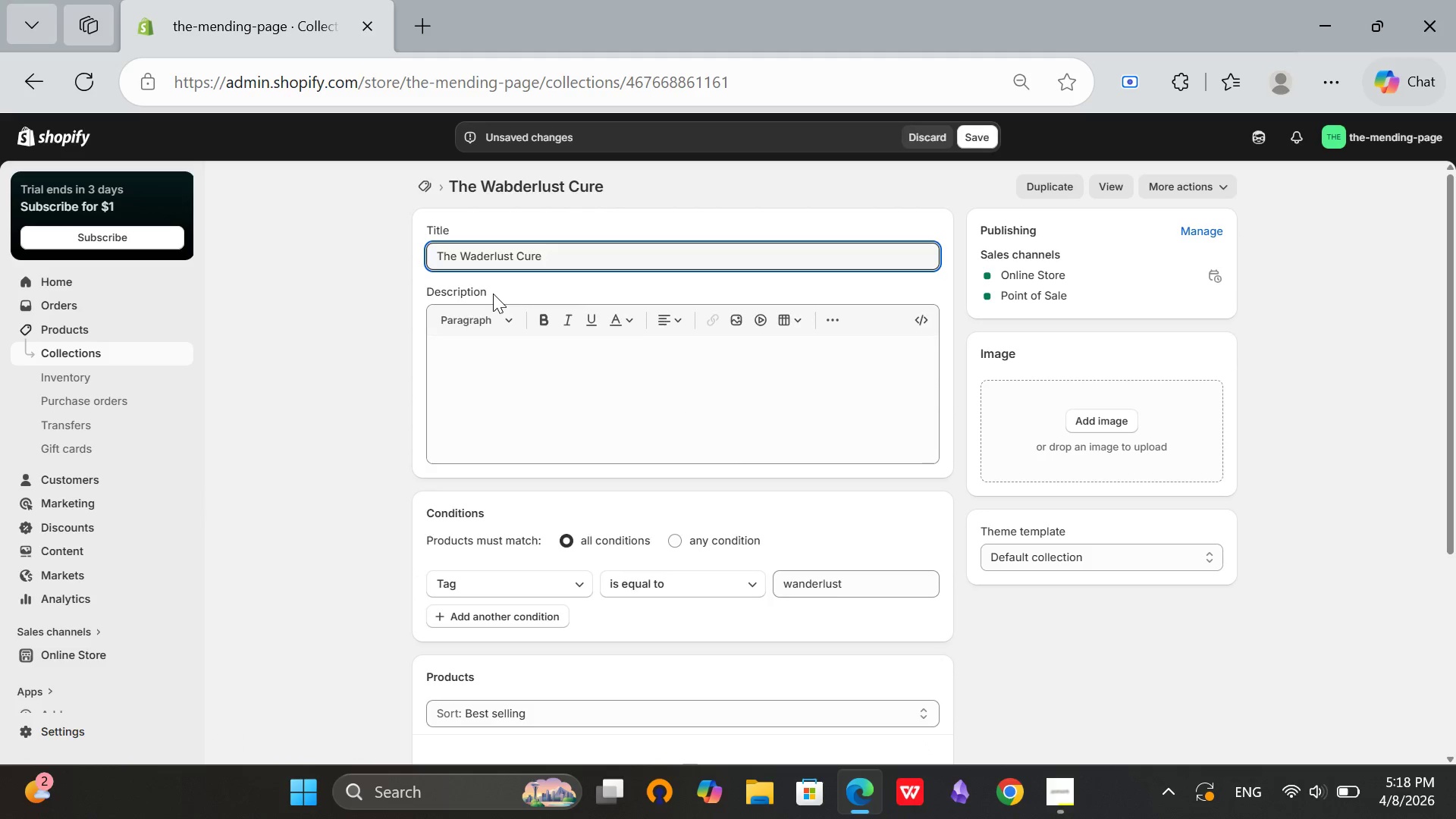 
key(N)
 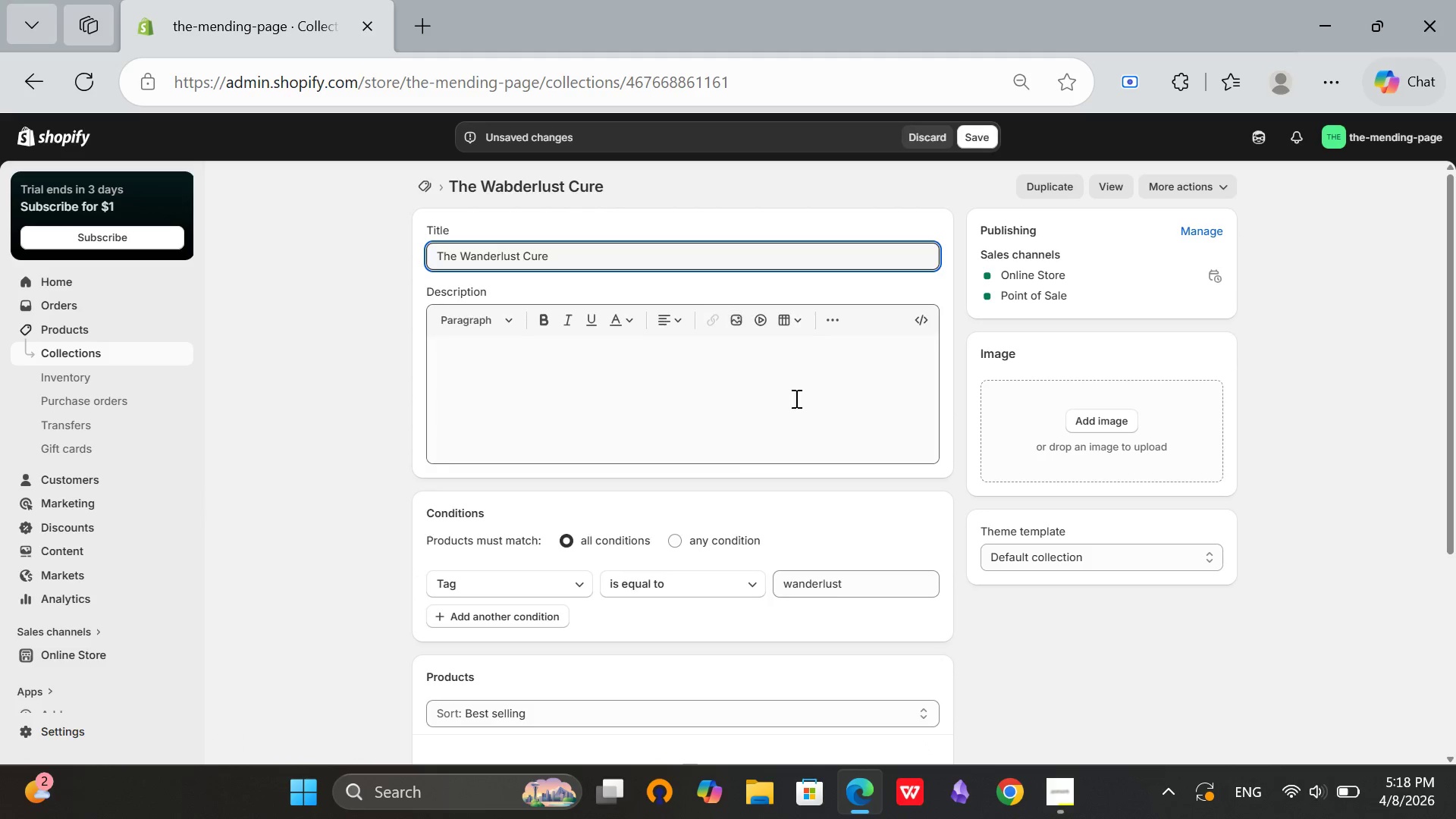 
scroll: coordinate [820, 675], scroll_direction: down, amount: 8.0
 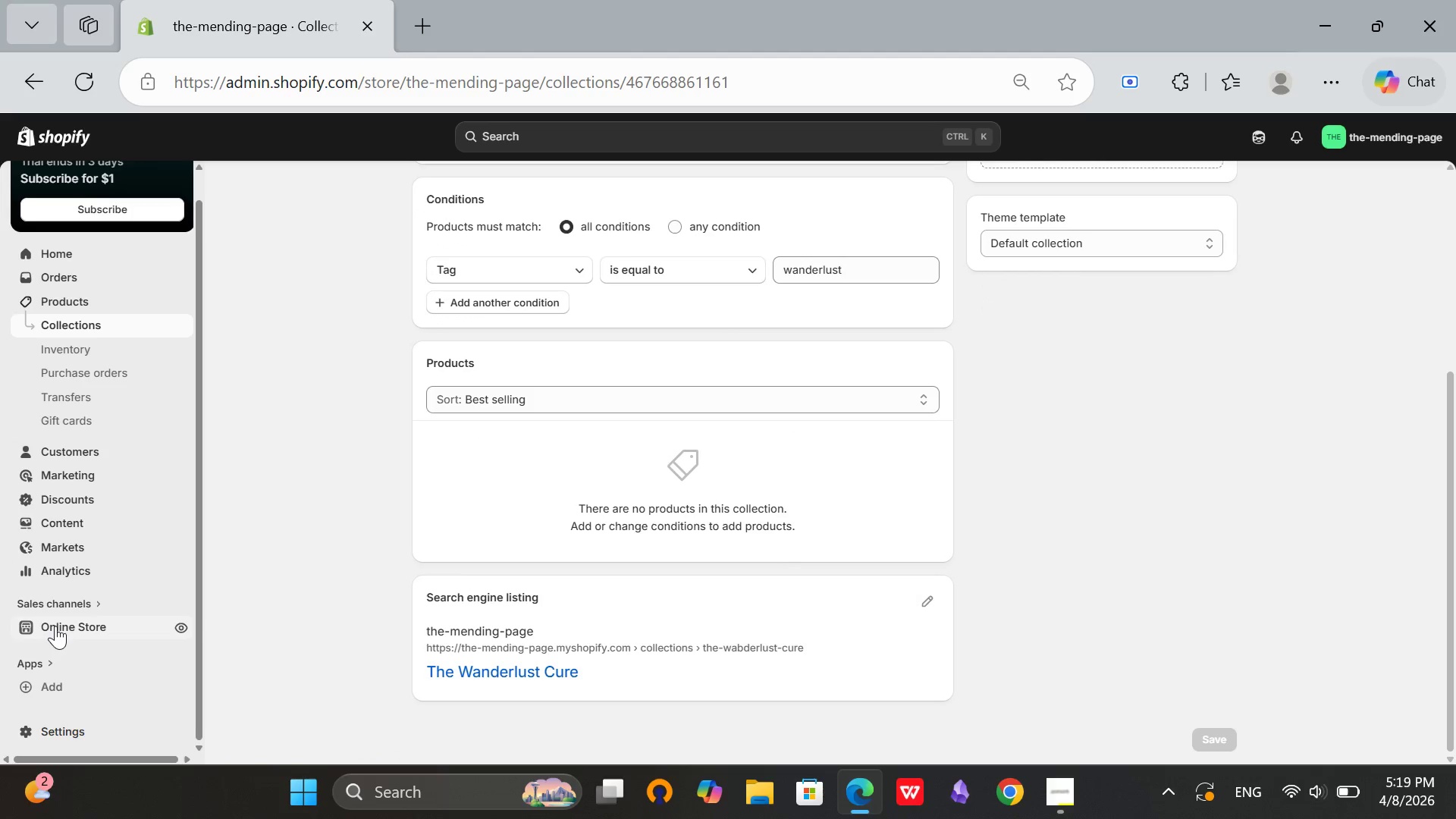 
left_click([55, 626])
 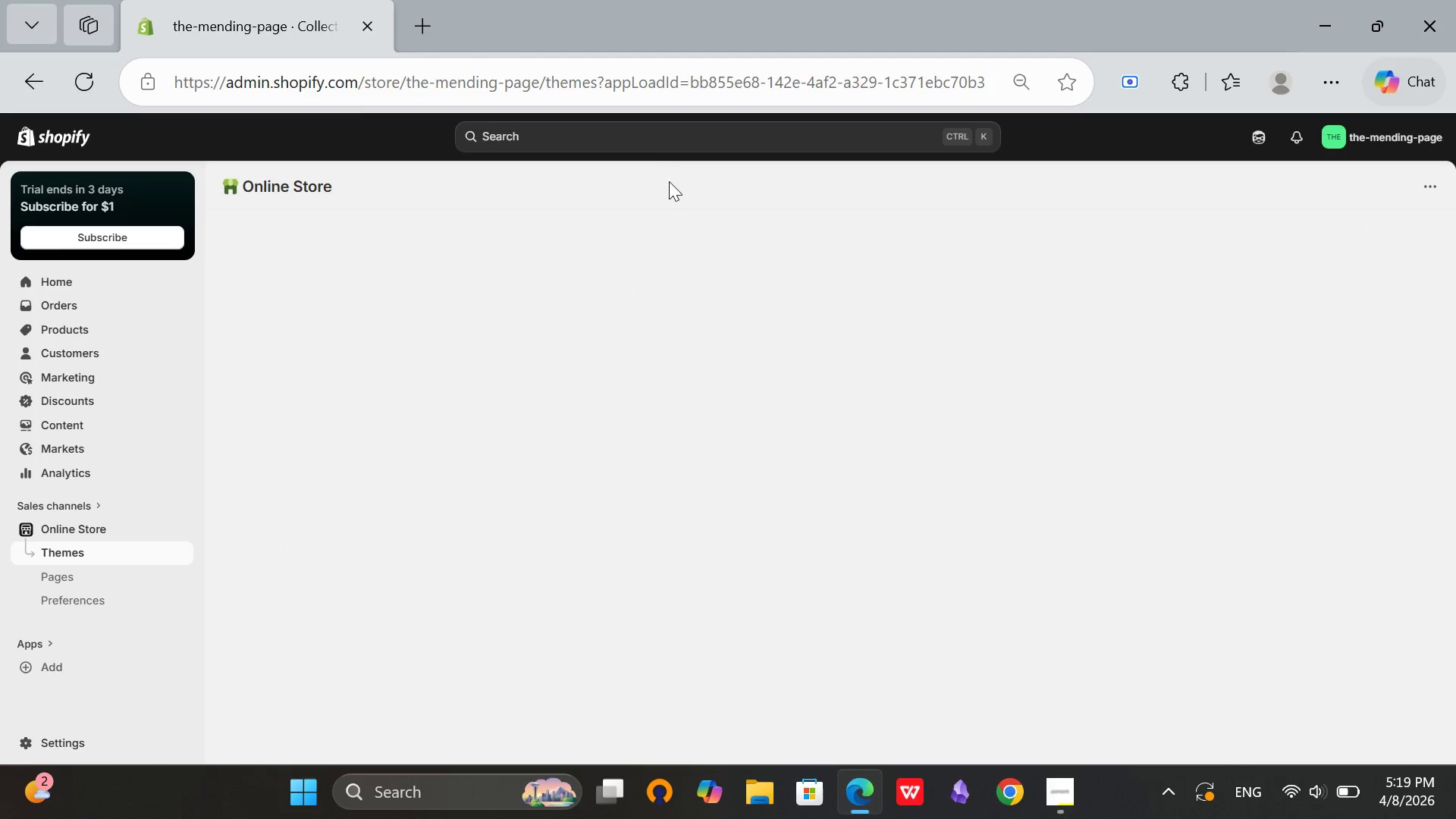 
left_click([665, 139])
 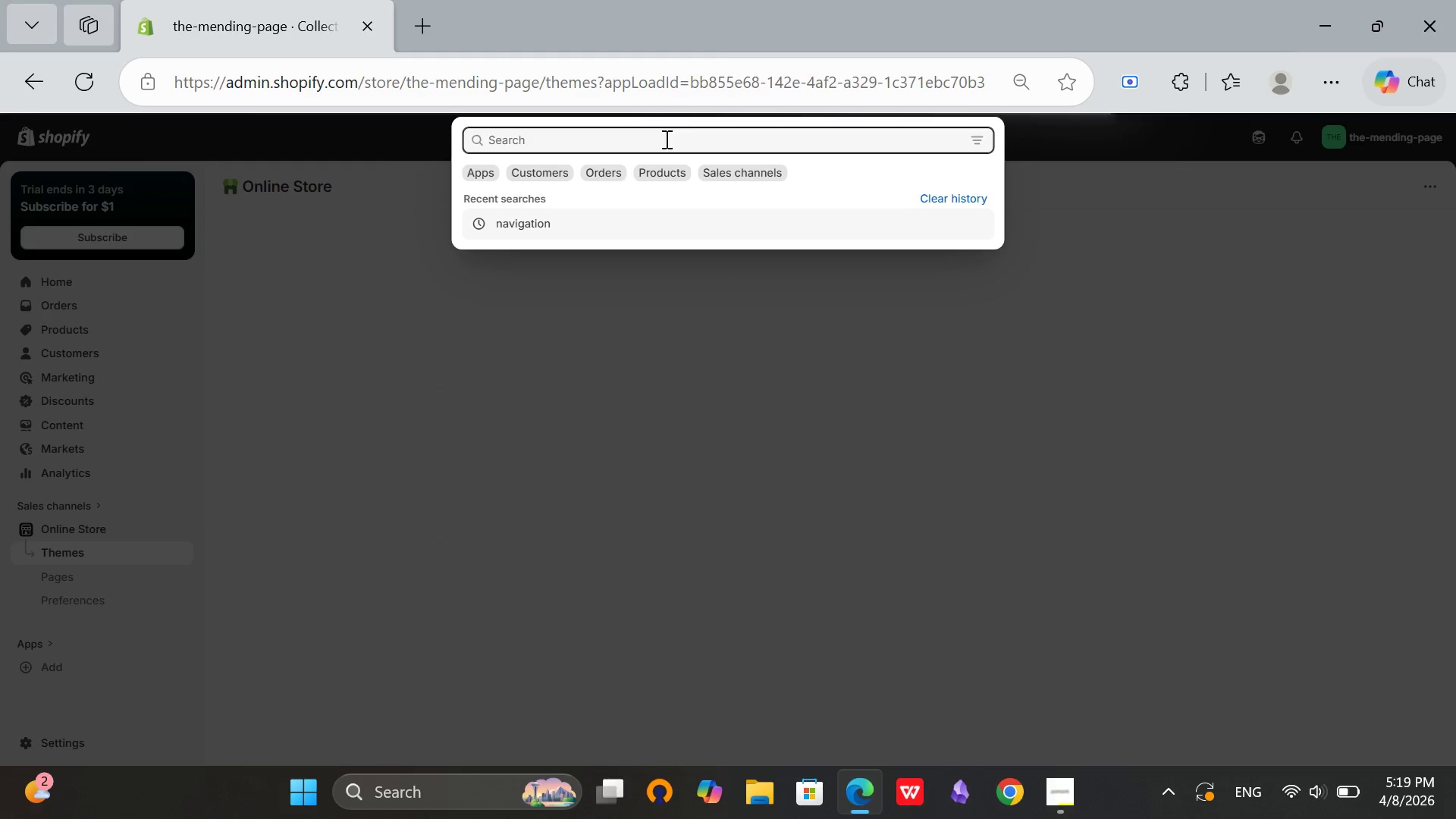 
type(navigation)
 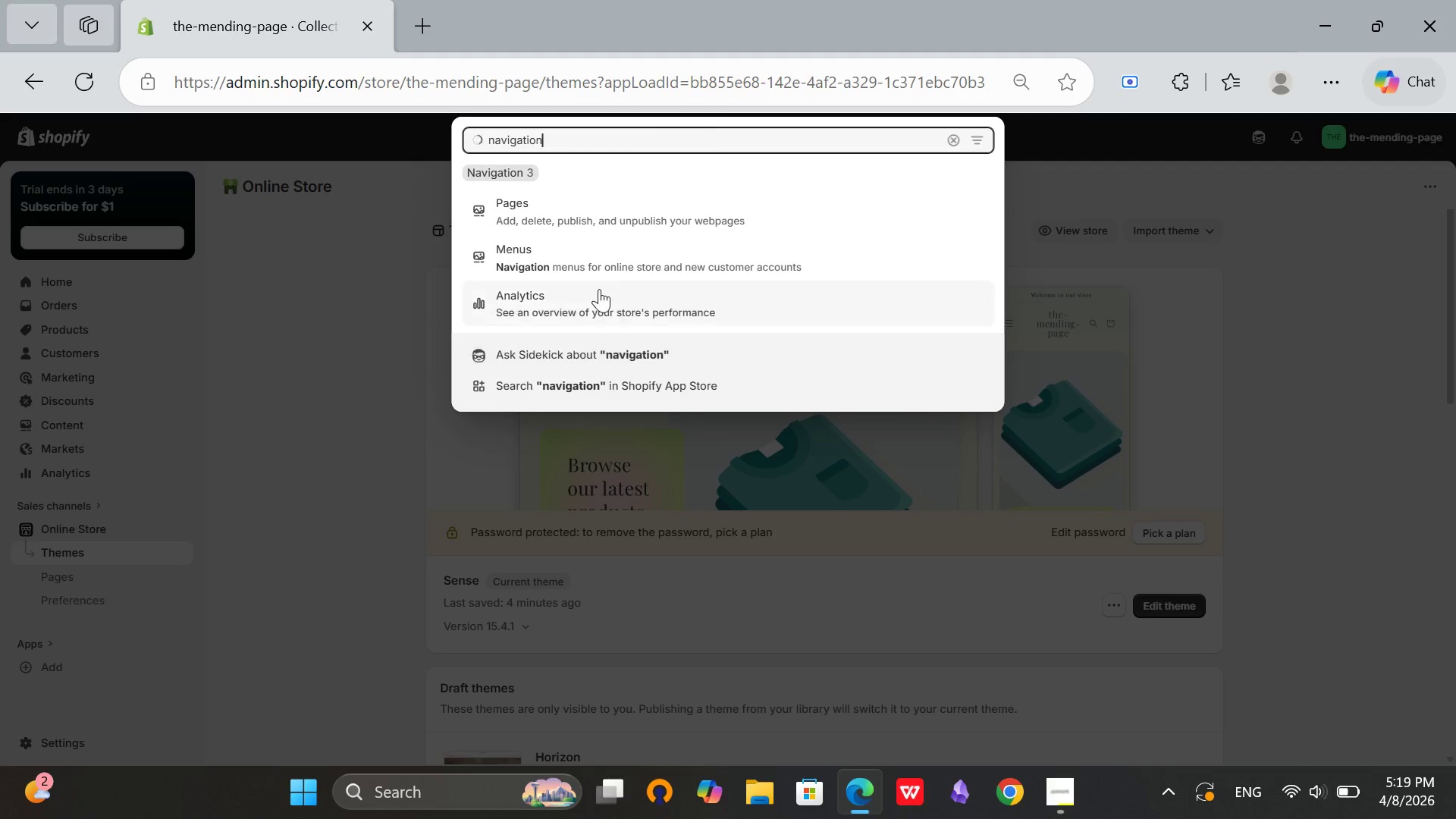 
left_click([610, 262])
 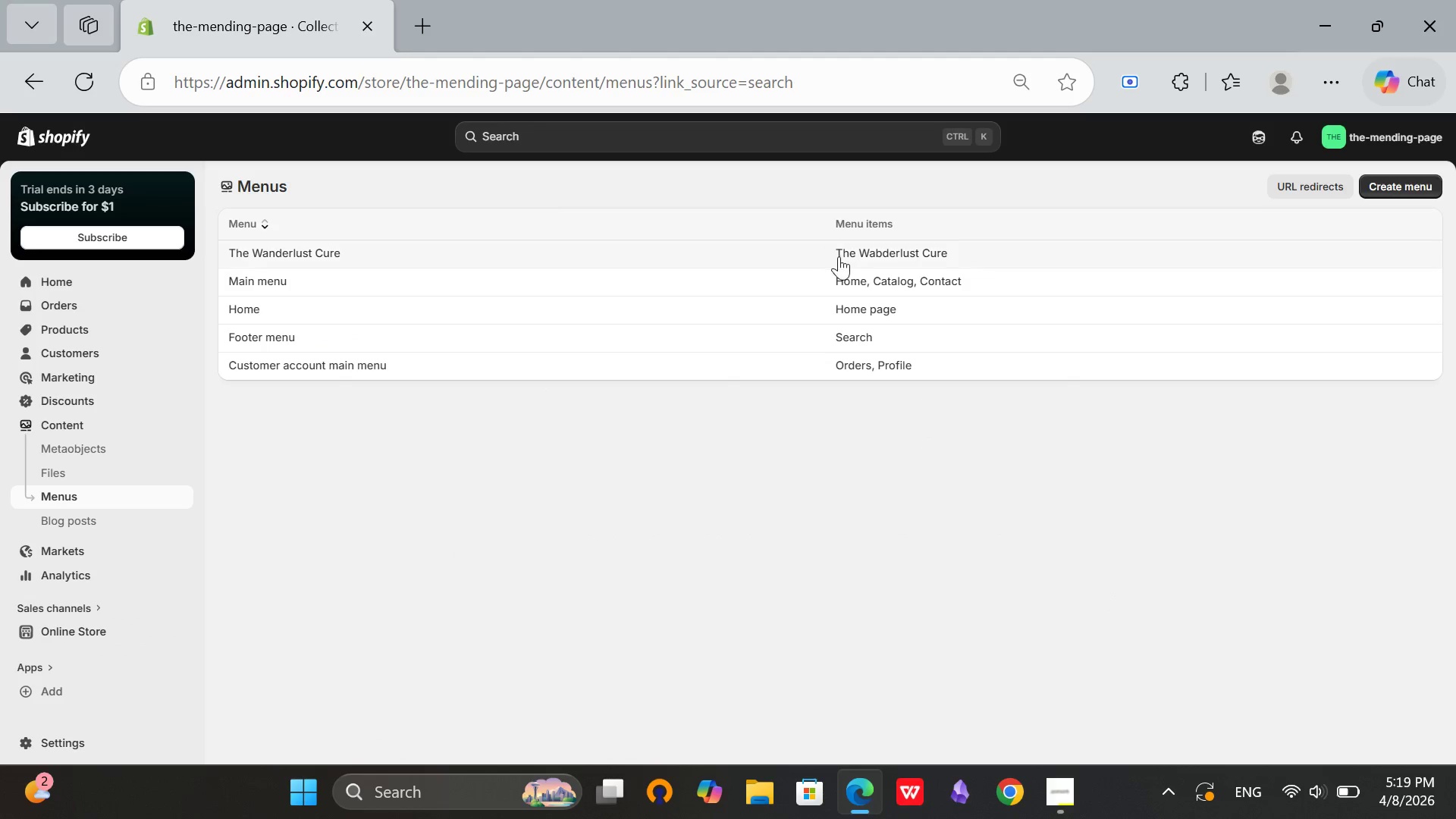 
left_click([871, 254])
 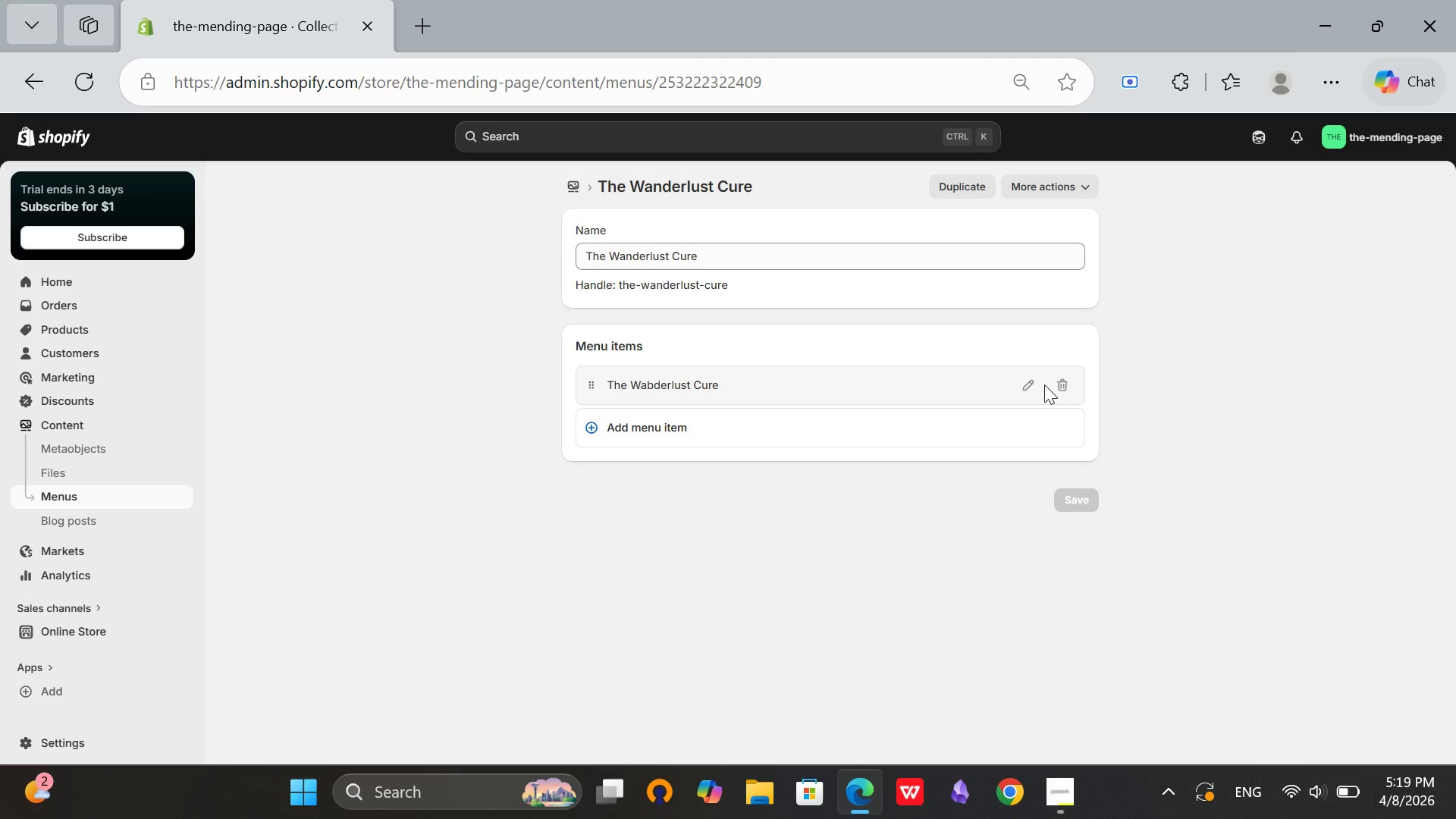 
left_click([1020, 380])
 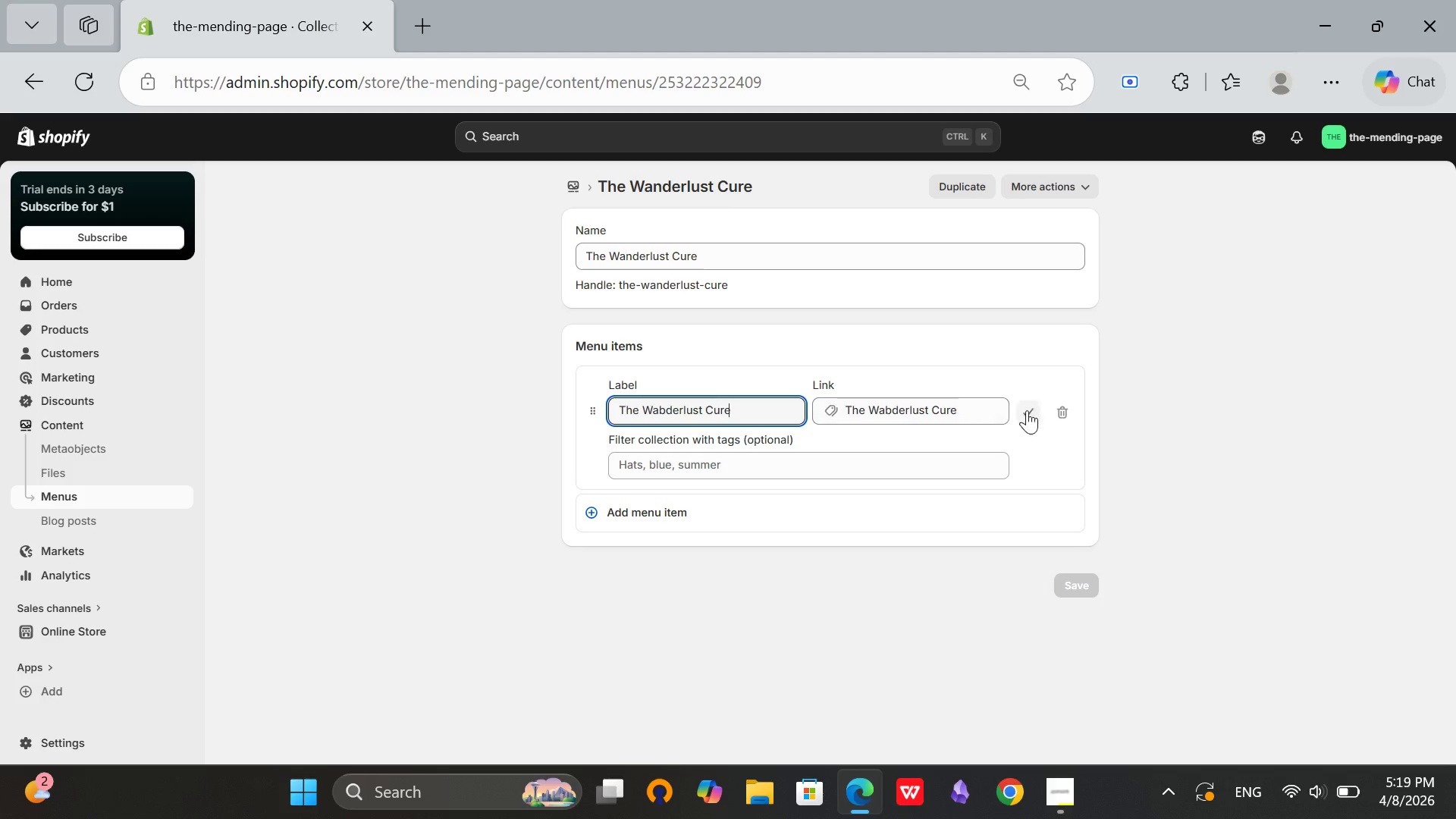 
left_click([1059, 410])
 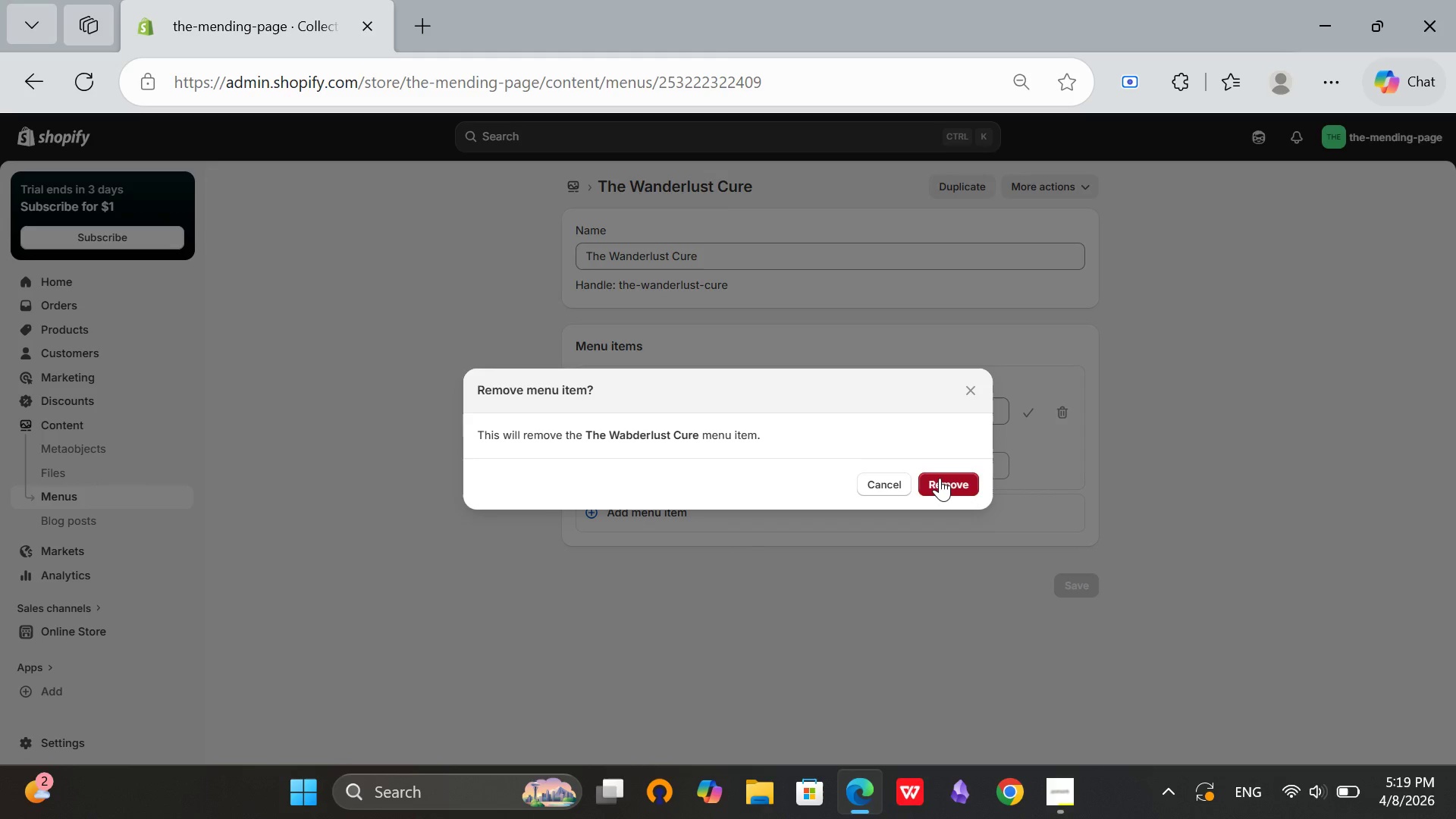 
left_click([940, 479])
 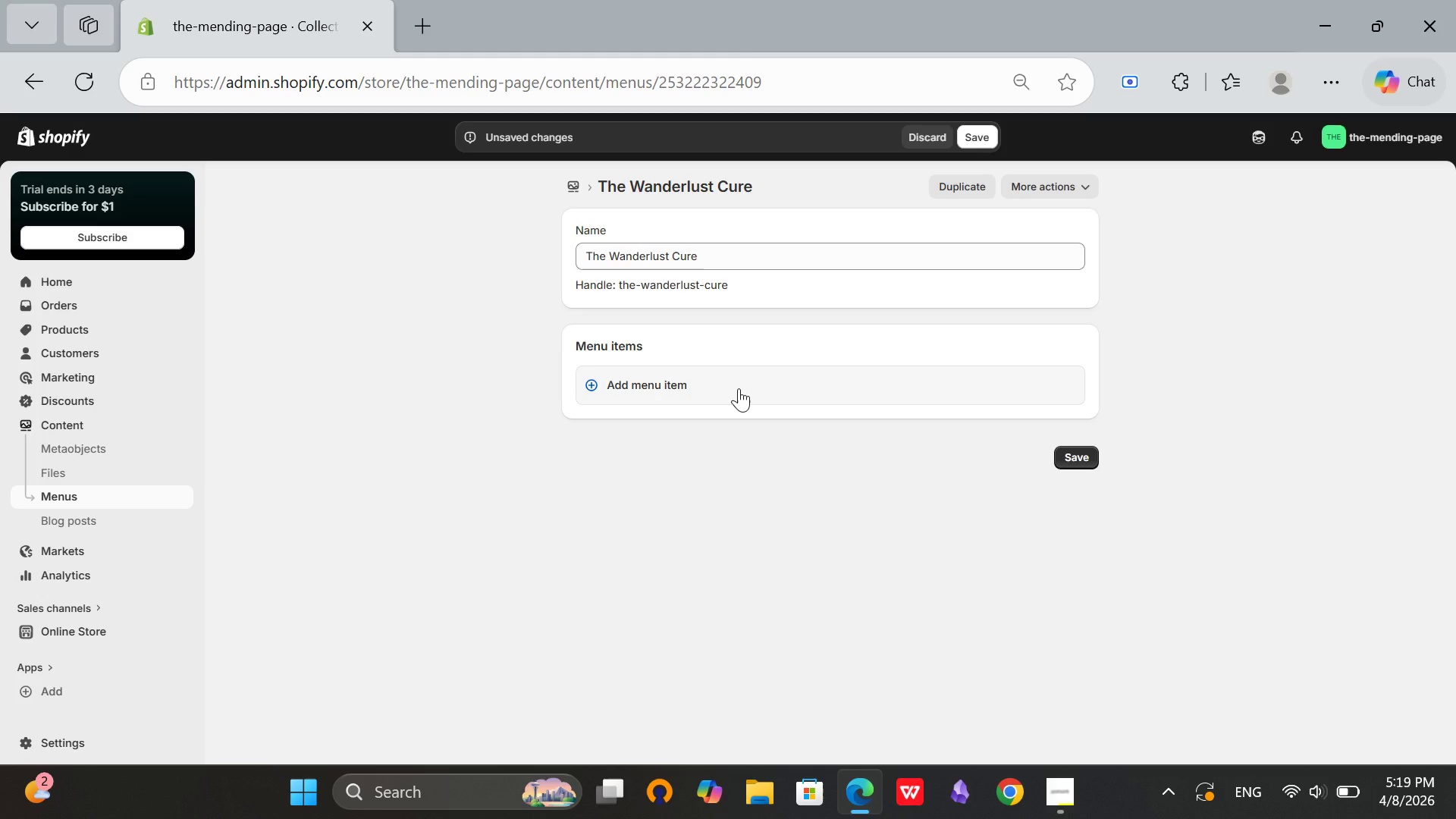 
left_click([739, 388])
 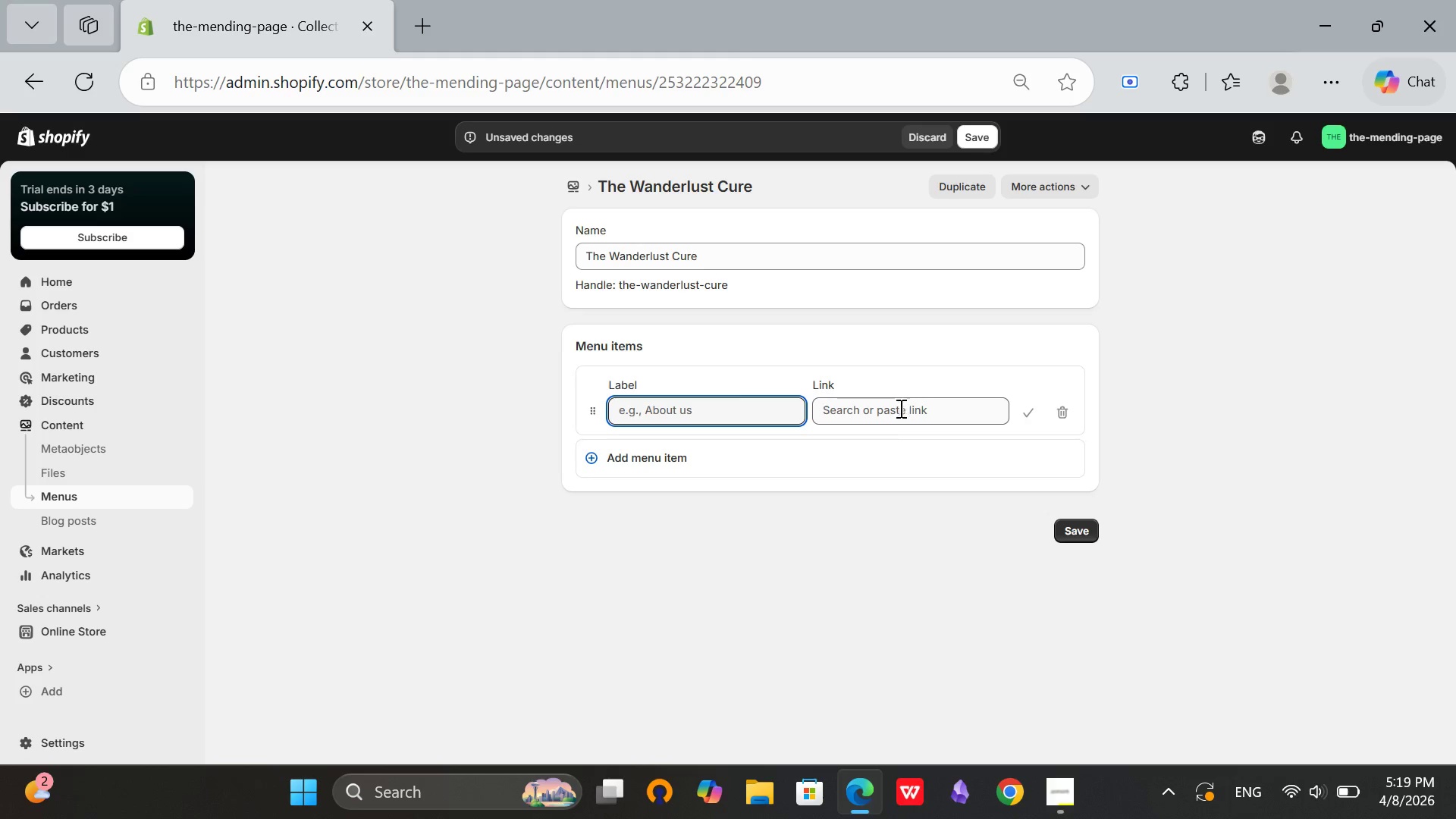 
left_click([896, 413])
 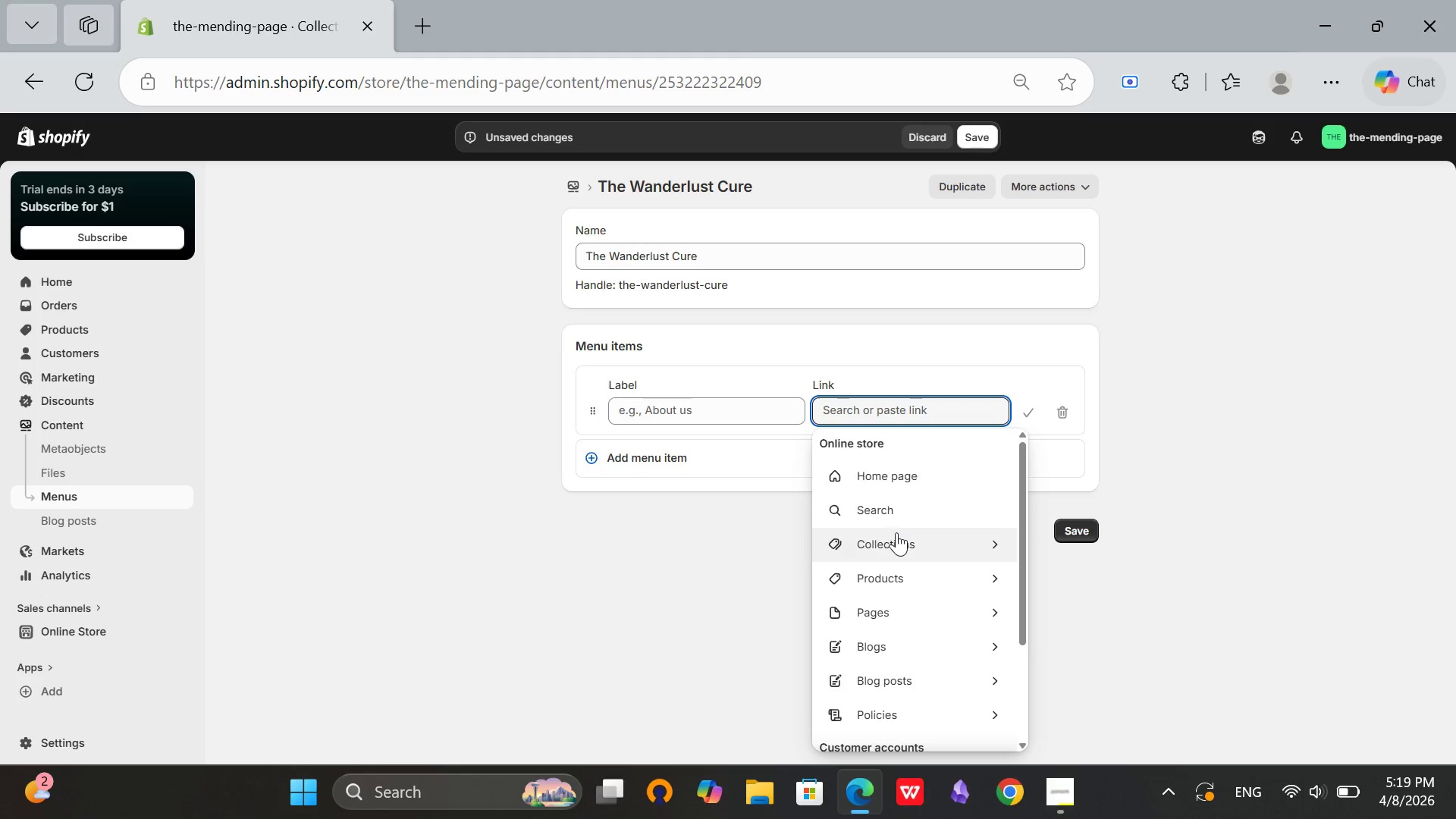 
left_click([896, 534])
 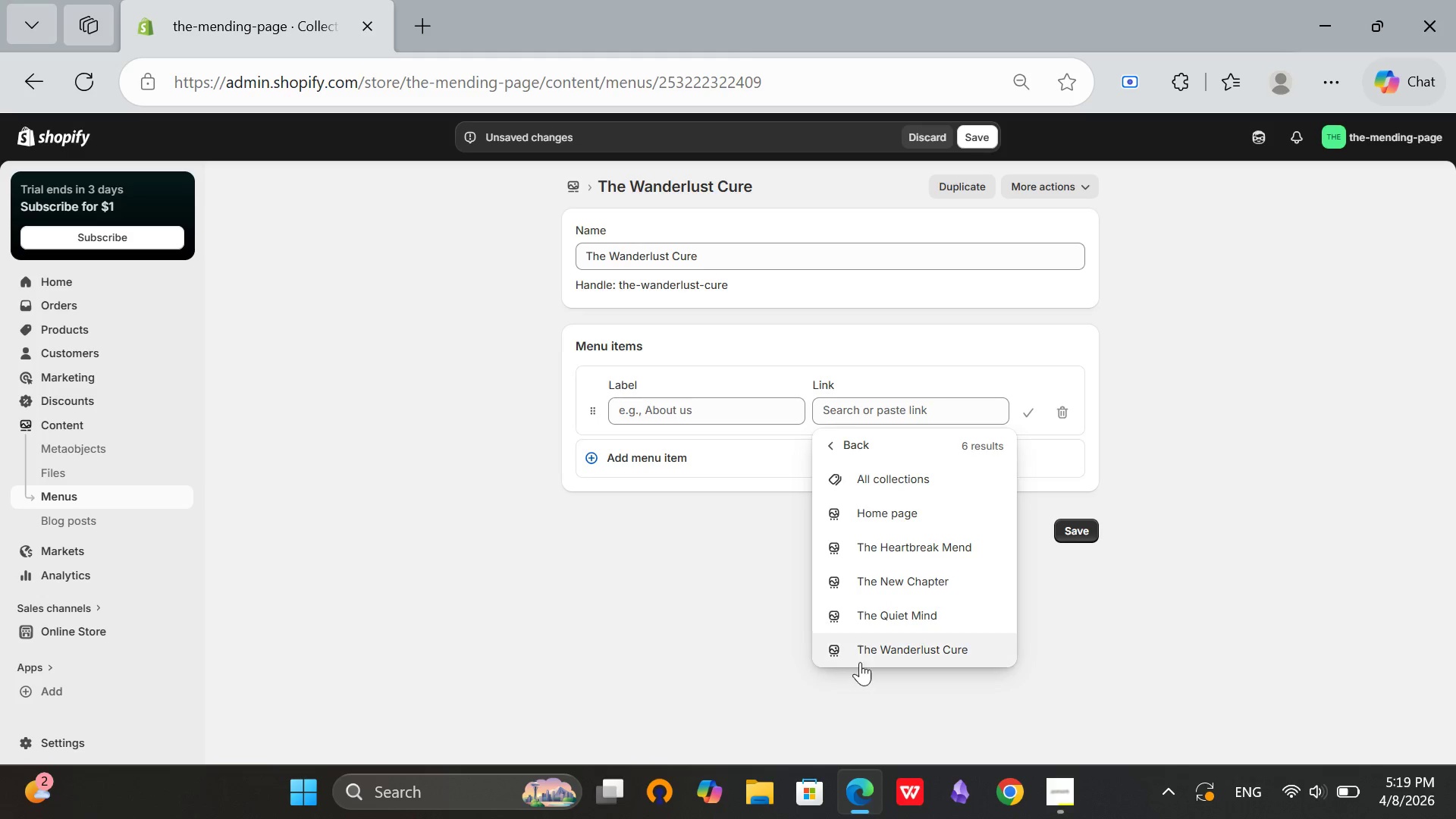 
left_click([860, 654])
 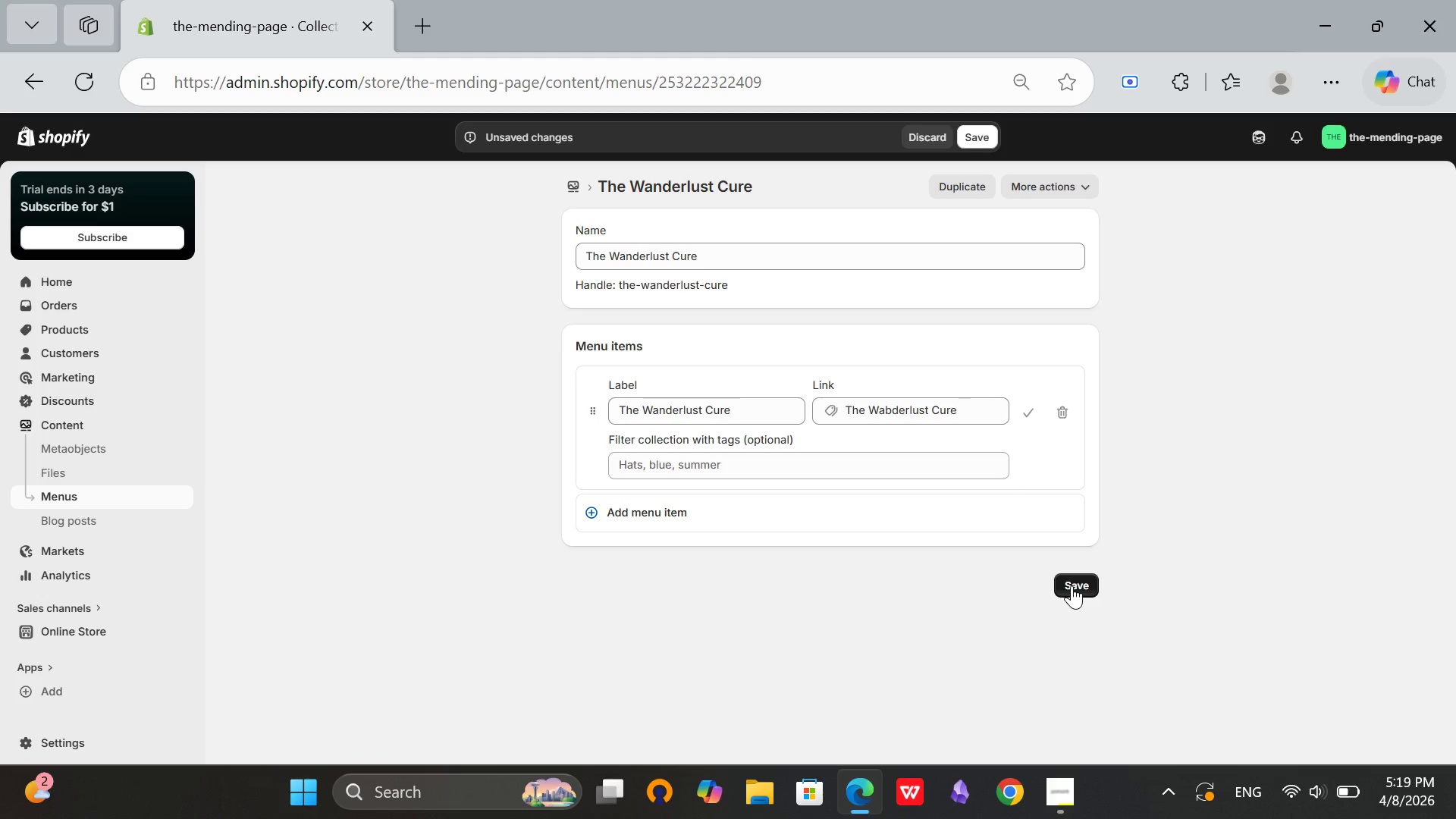 
left_click([1072, 585])
 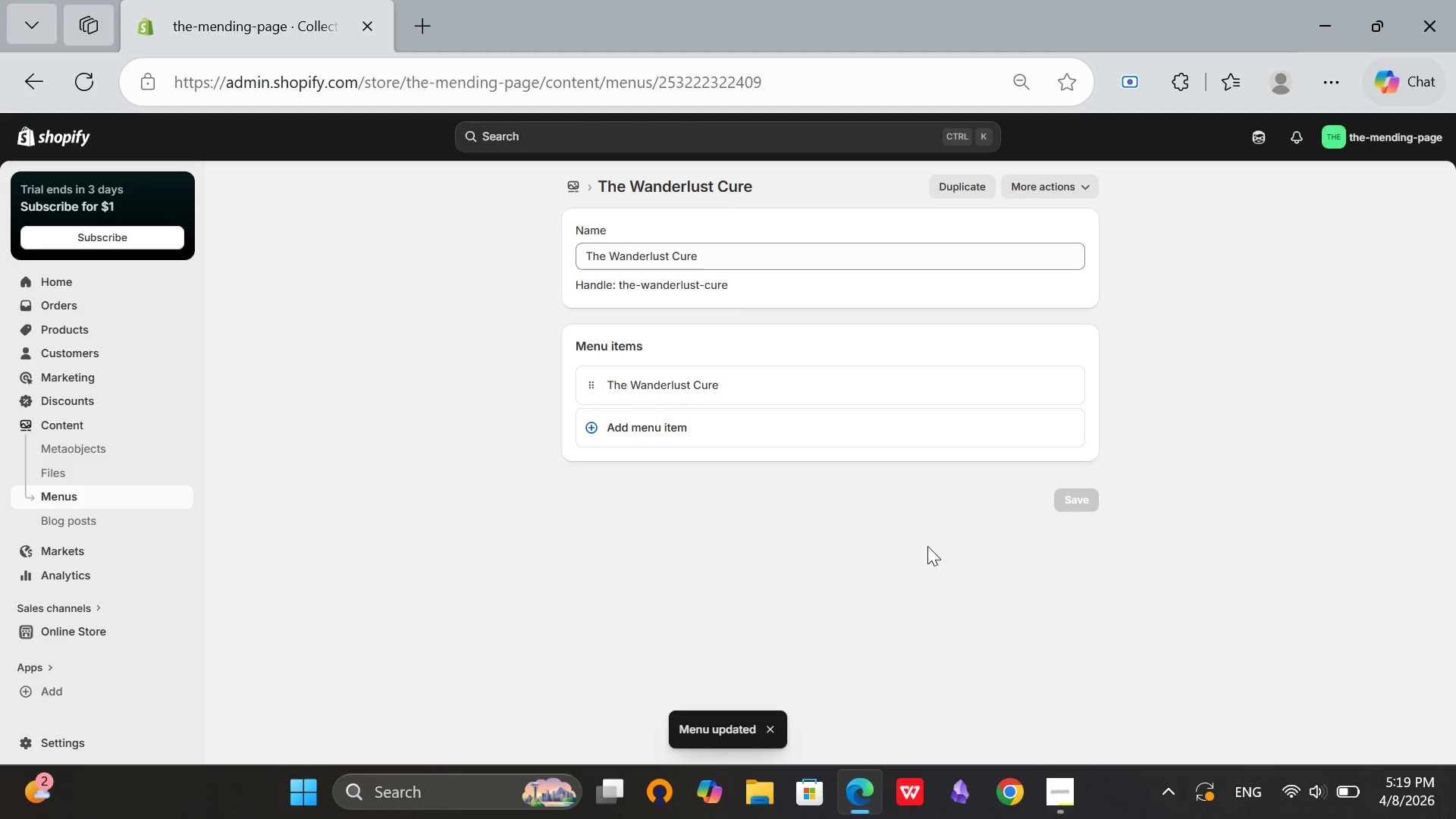 
scroll: coordinate [770, 479], scroll_direction: up, amount: 5.0
 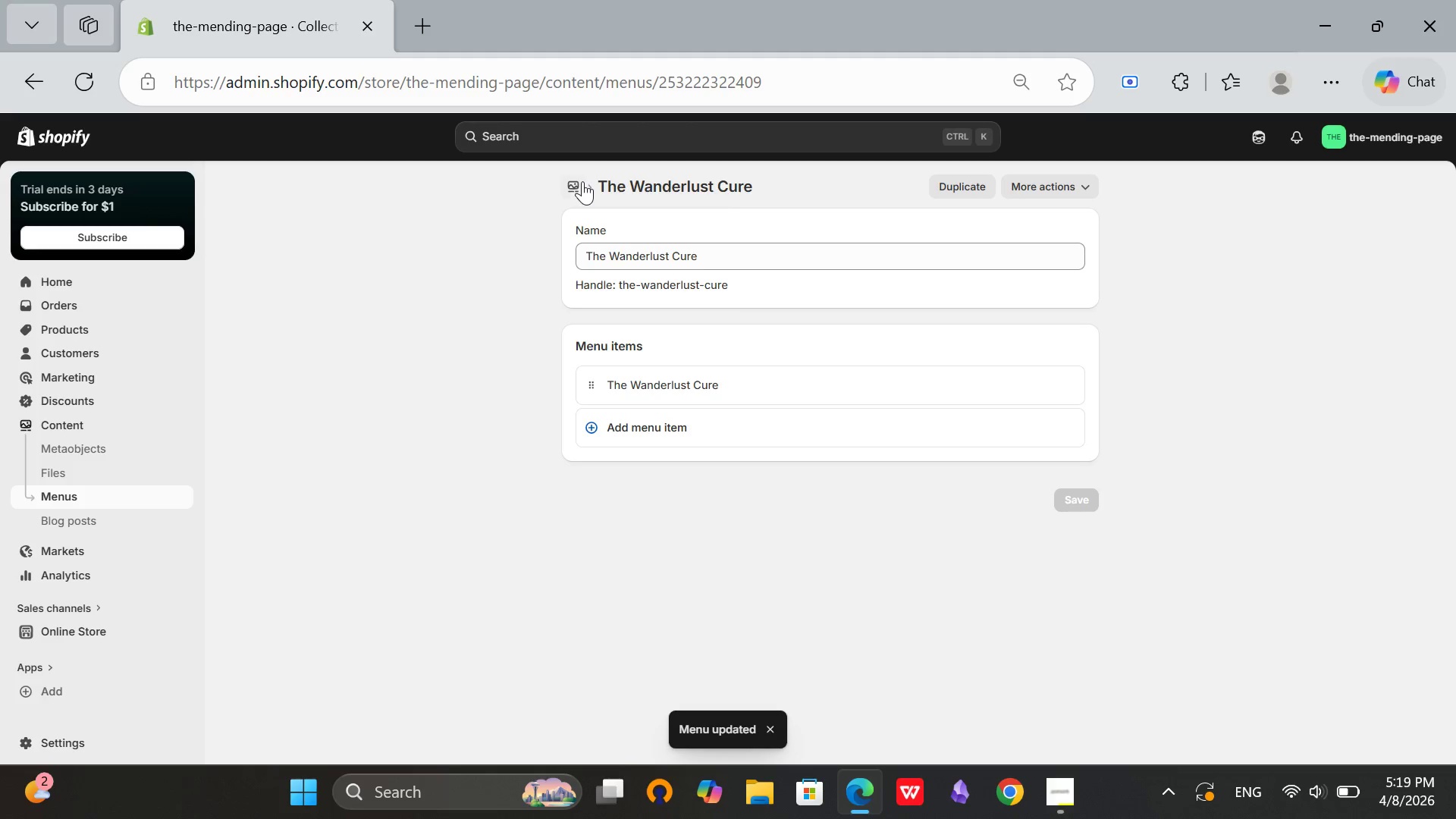 
left_click([572, 186])
 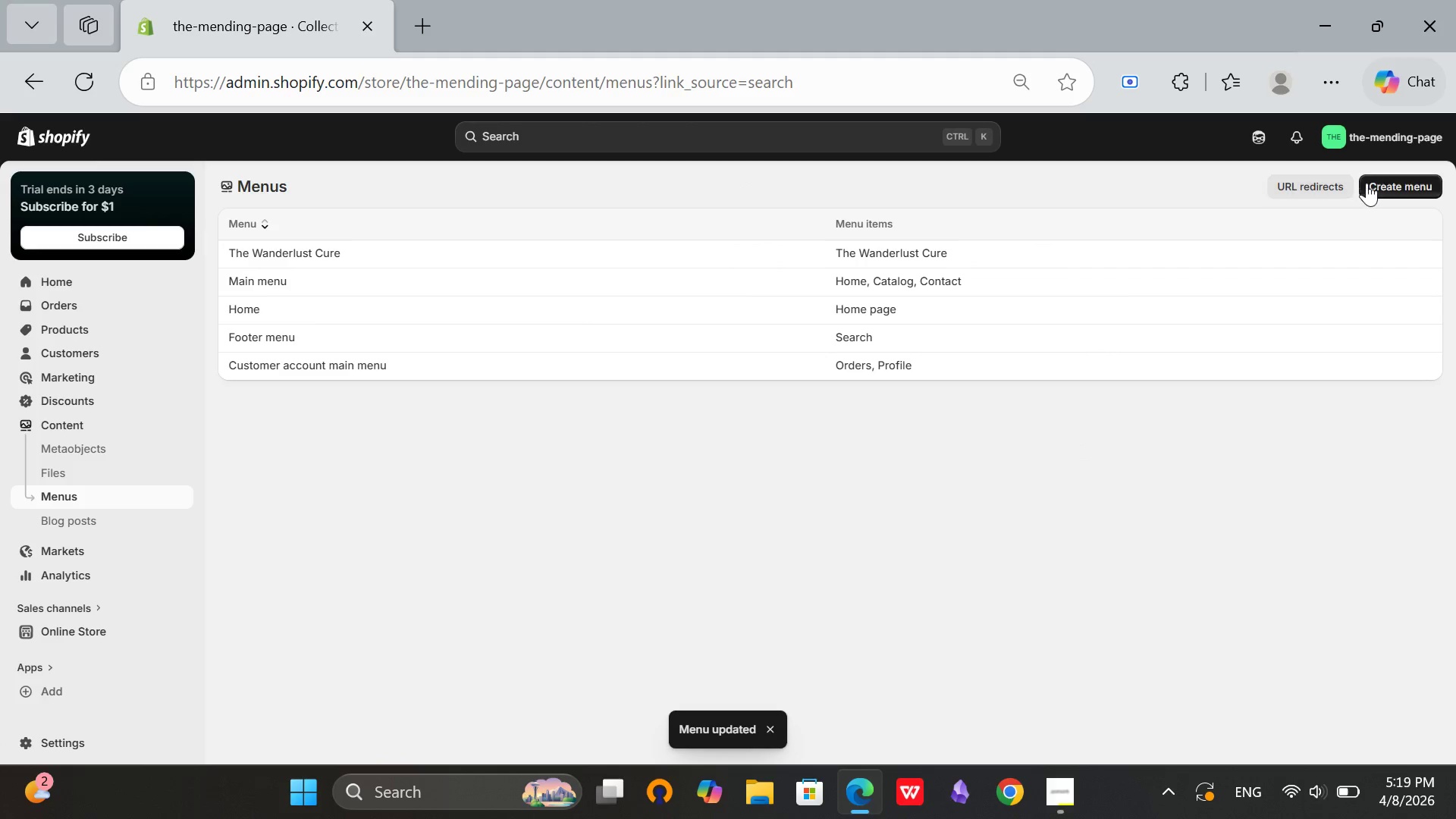 
left_click([1382, 183])
 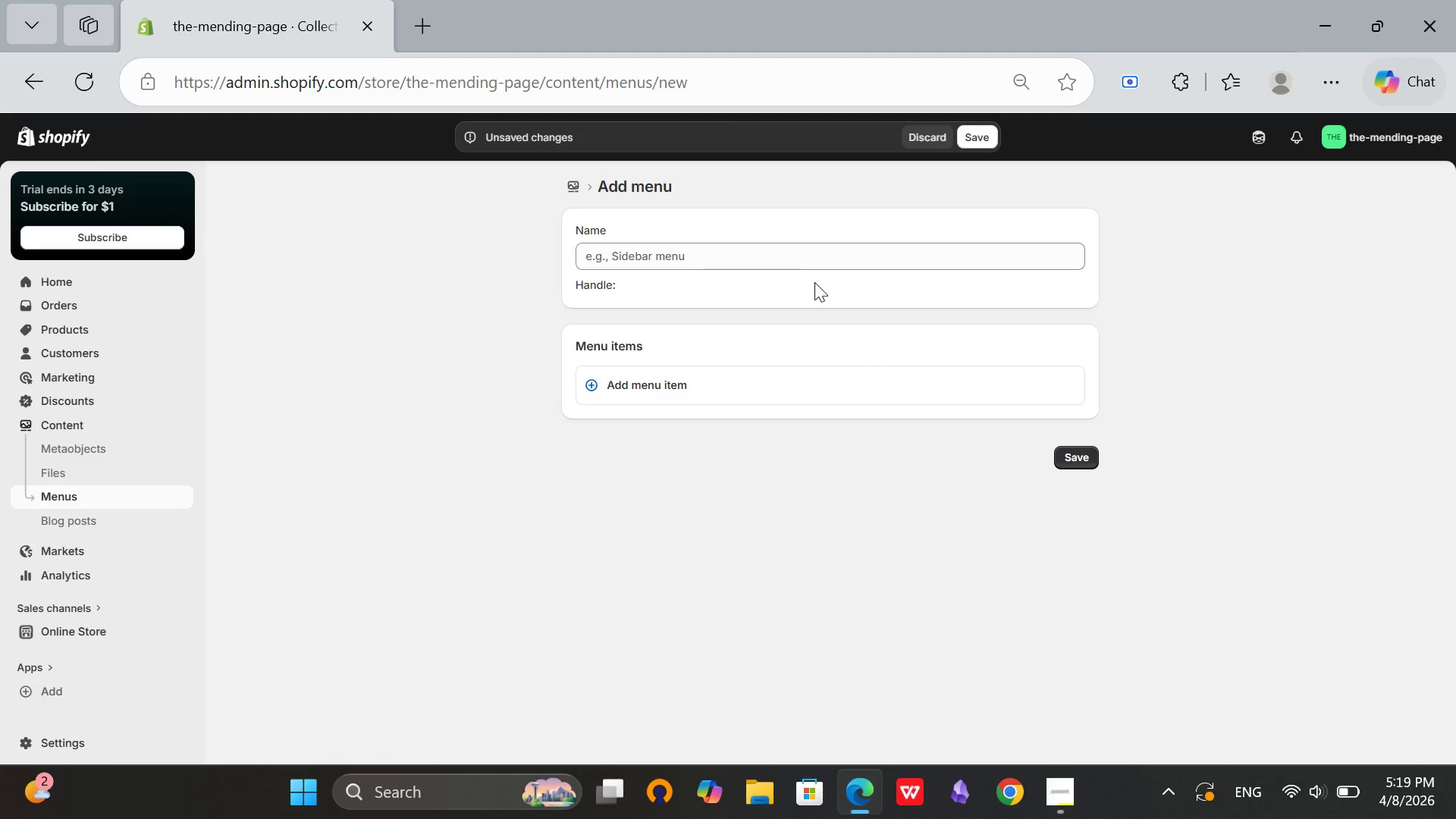 
left_click([752, 262])
 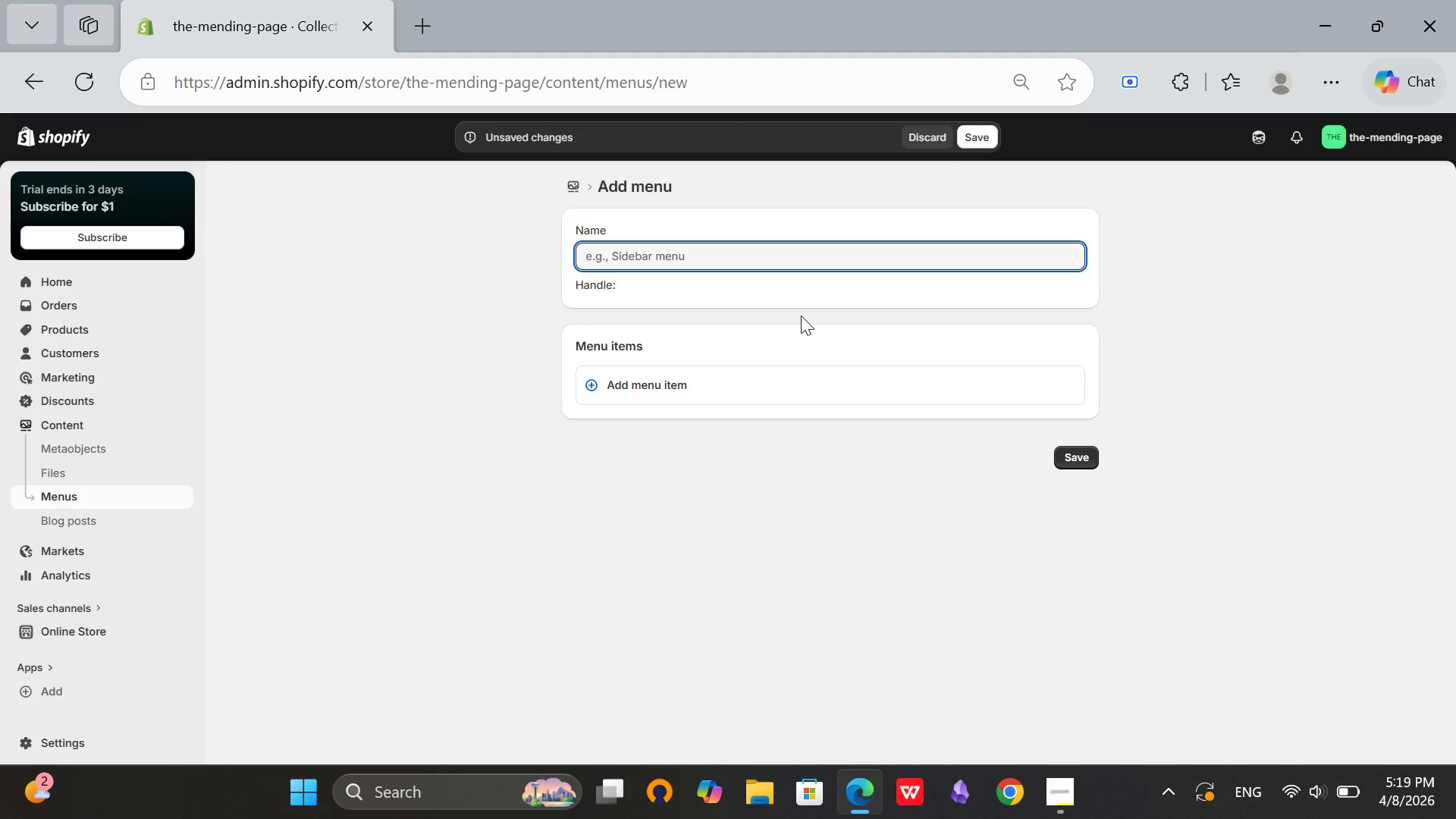 
type(The Heartbreak Mend)
 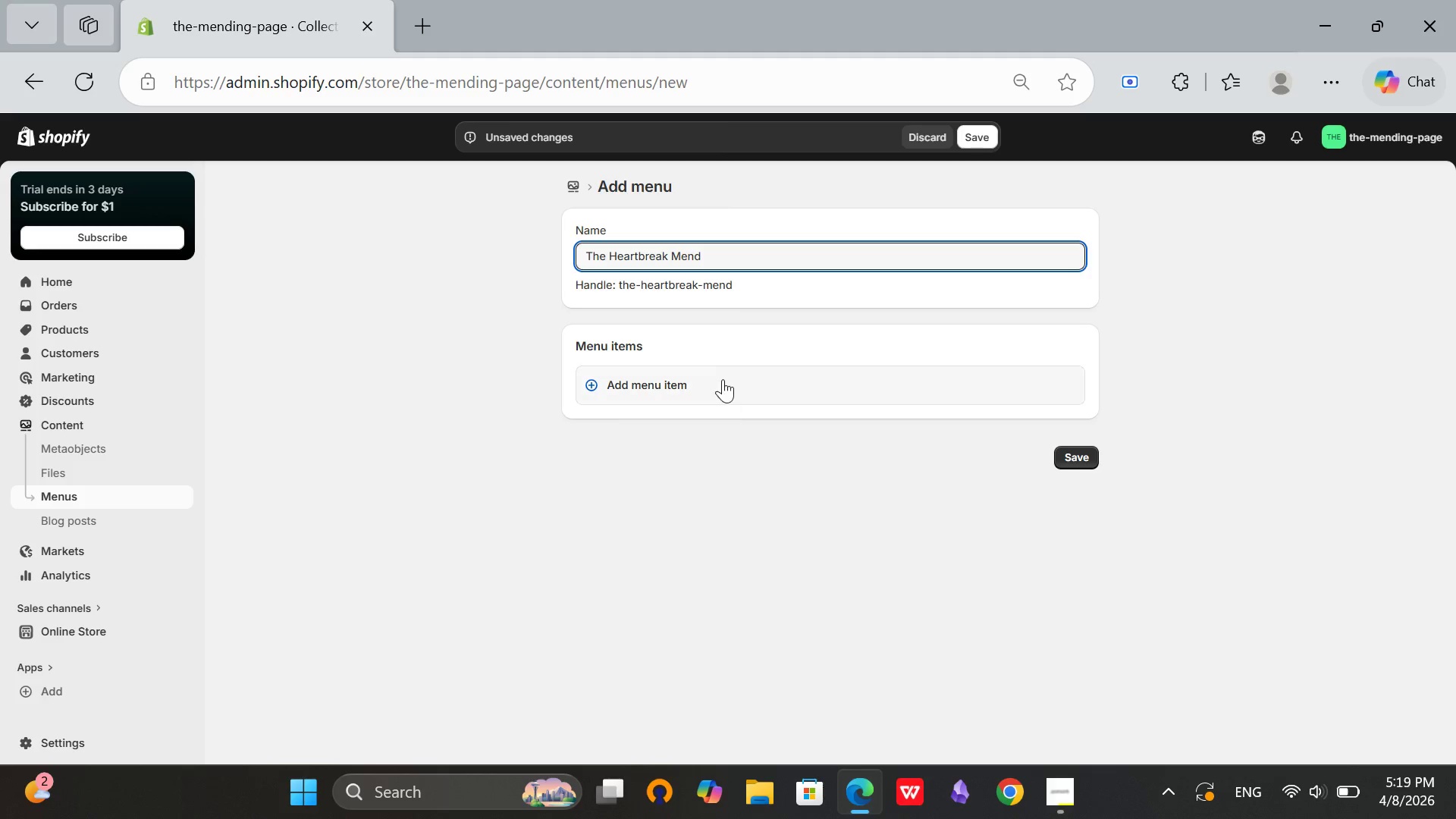 
left_click([723, 379])
 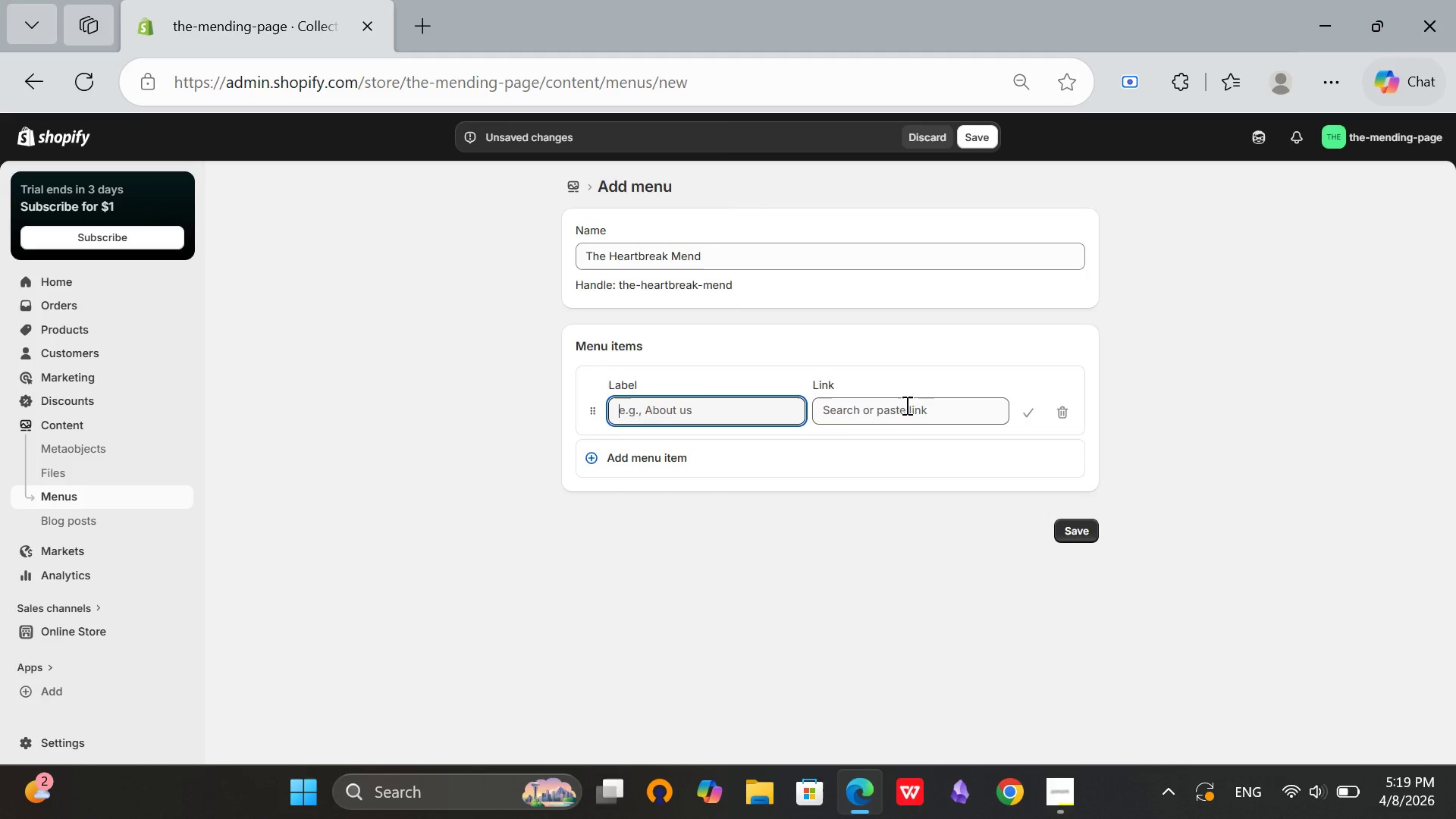 
left_click([905, 403])
 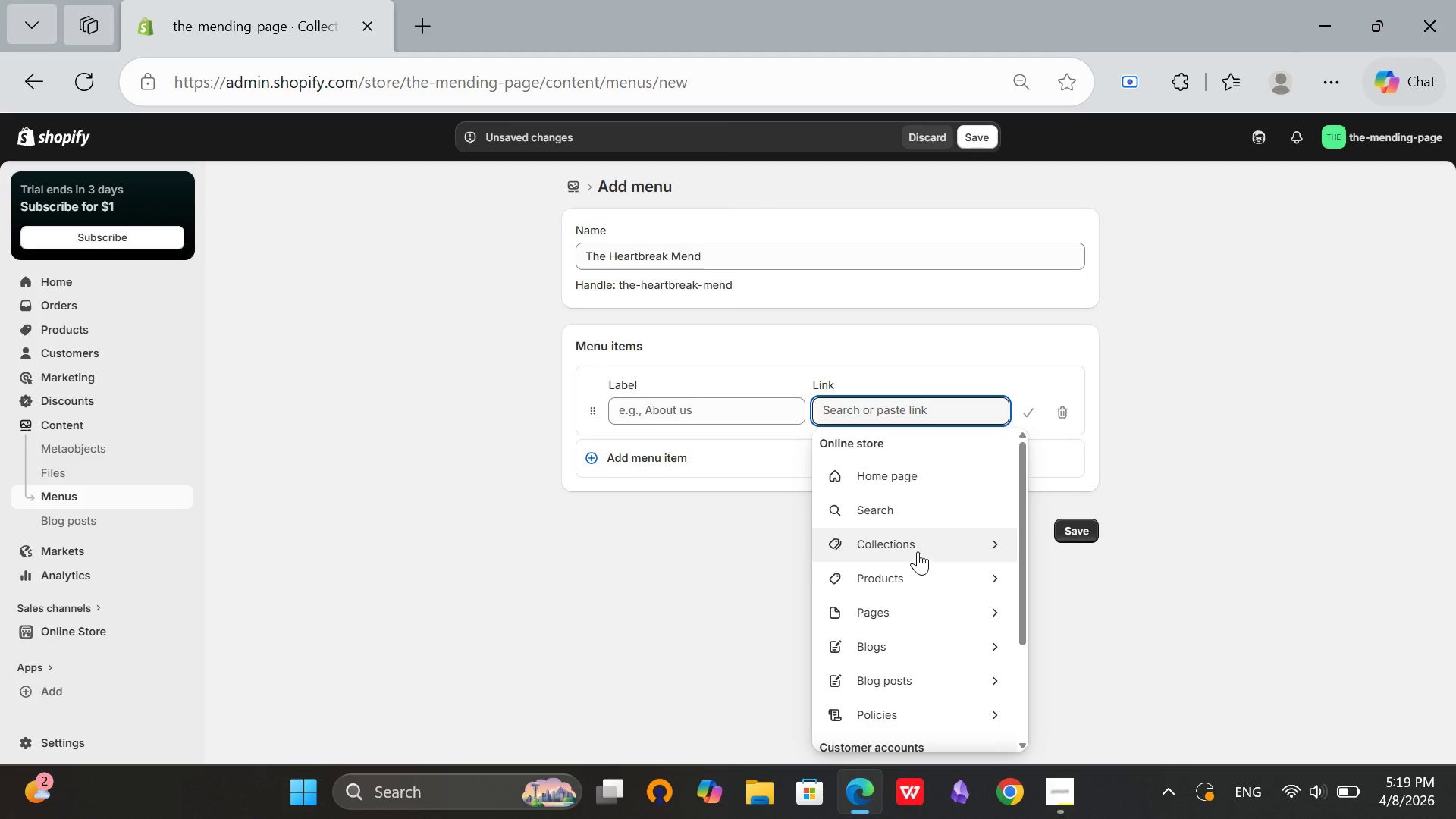 
left_click([918, 550])
 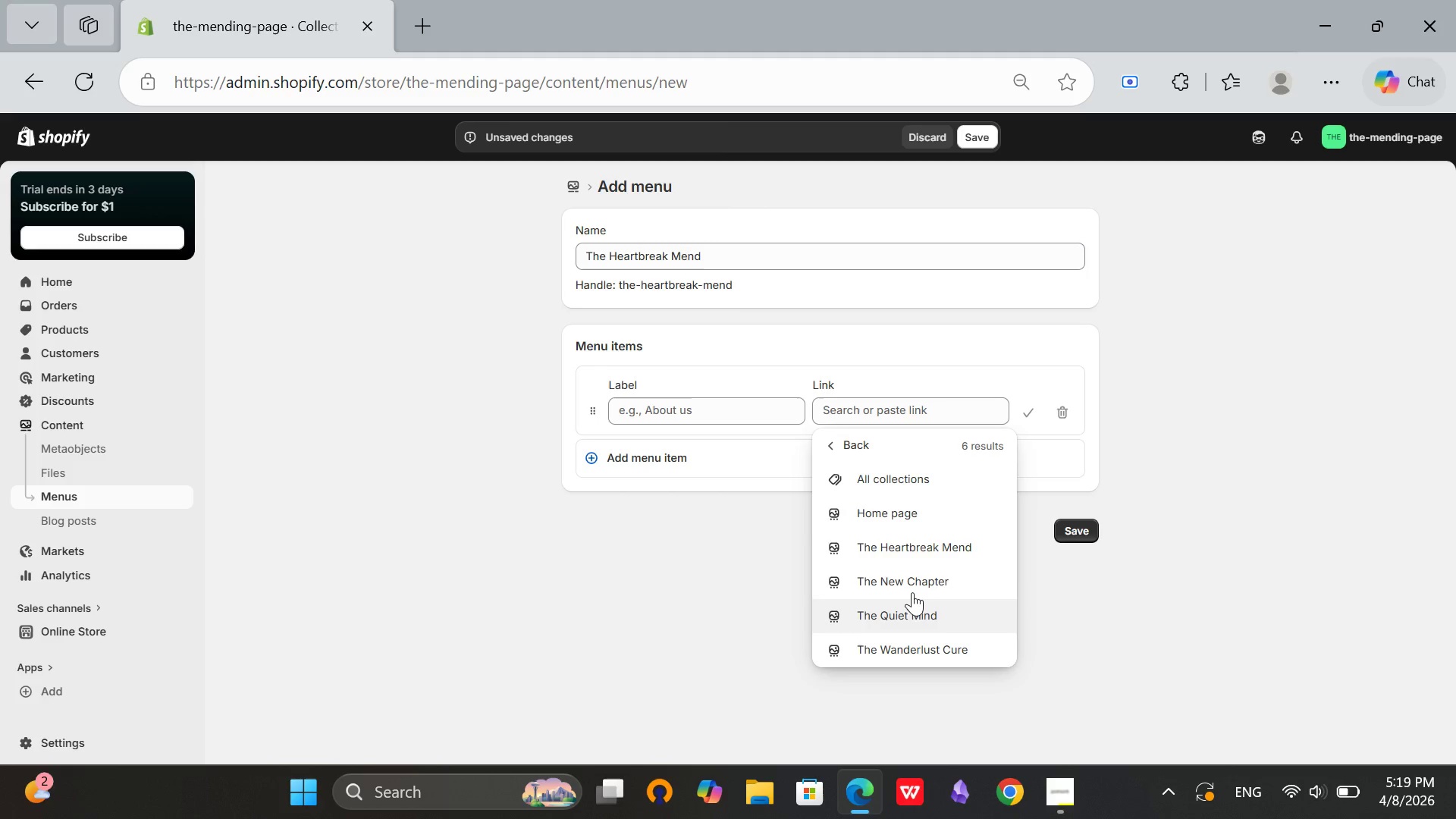 
left_click([915, 547])
 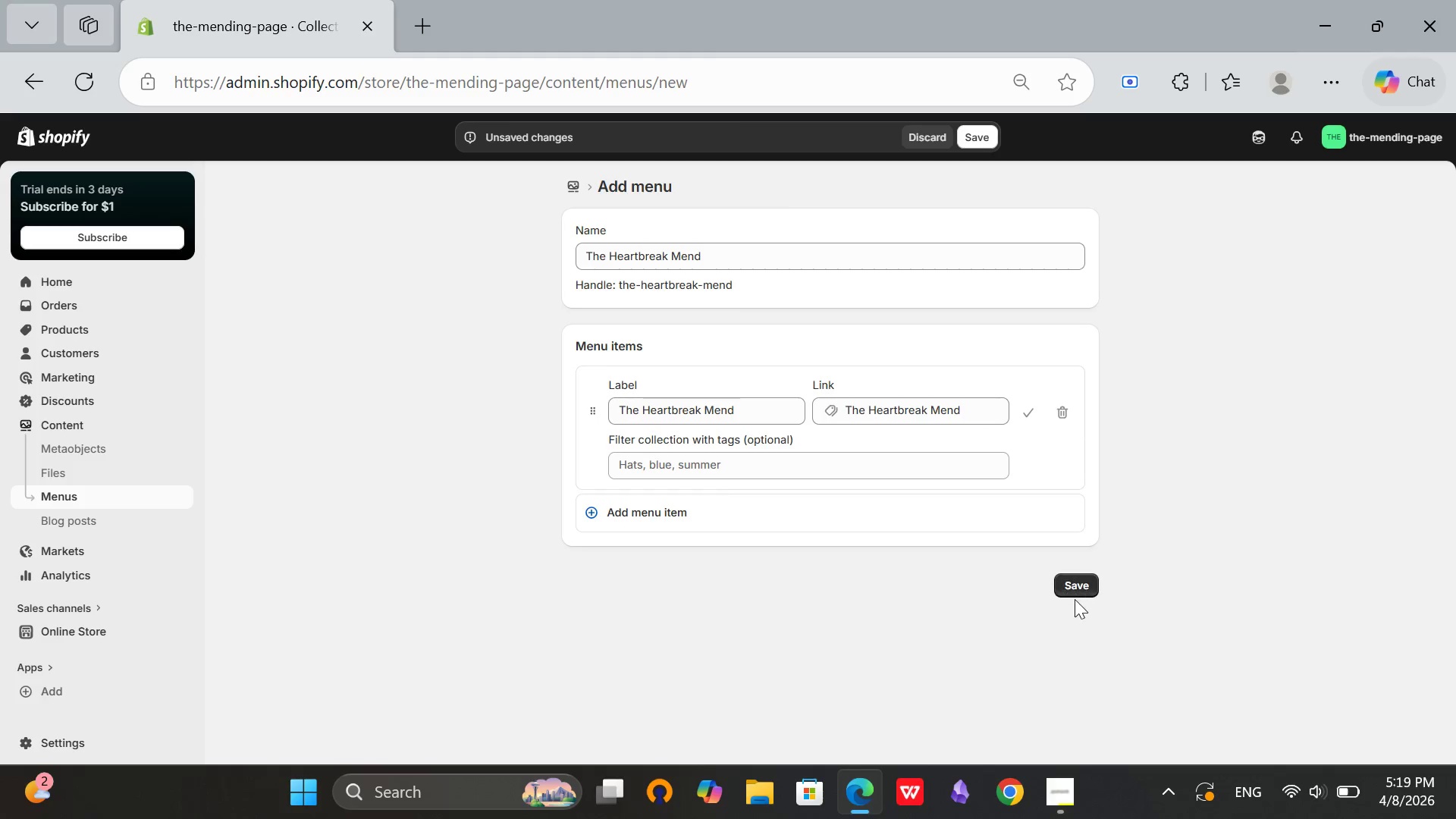 
left_click([1075, 583])
 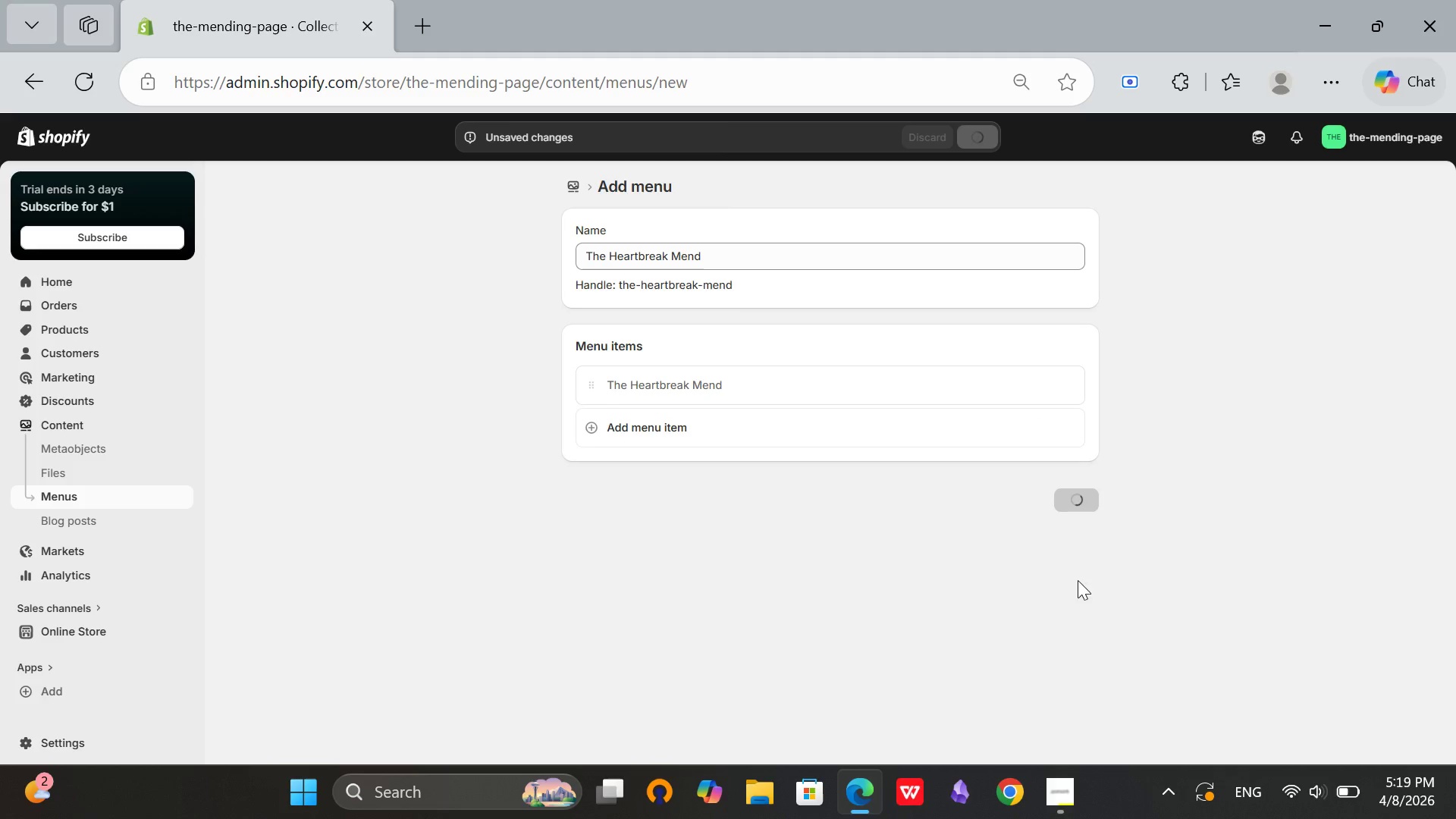 
mouse_move([1062, 568])
 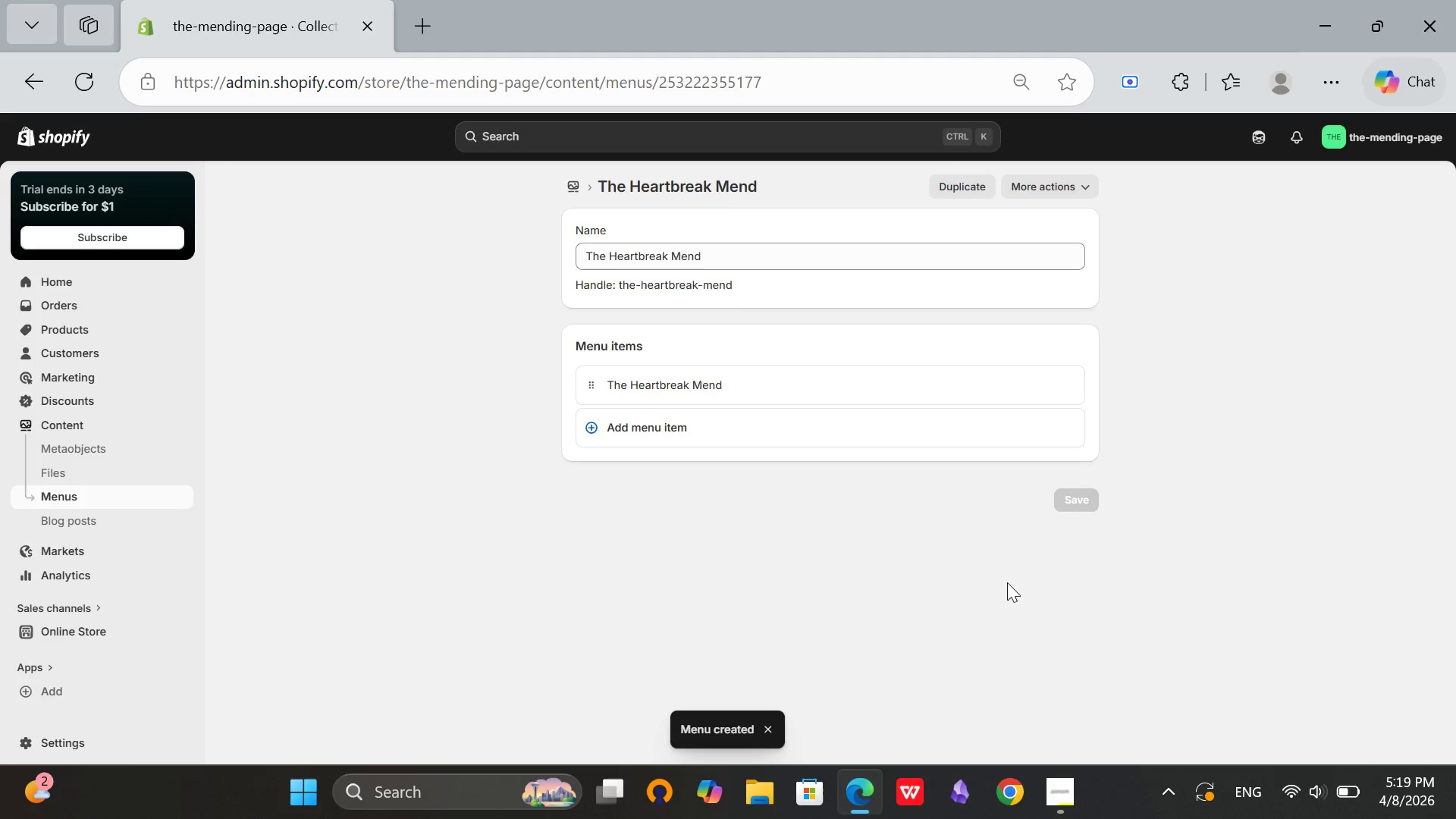 
scroll: coordinate [996, 582], scroll_direction: up, amount: 3.0
 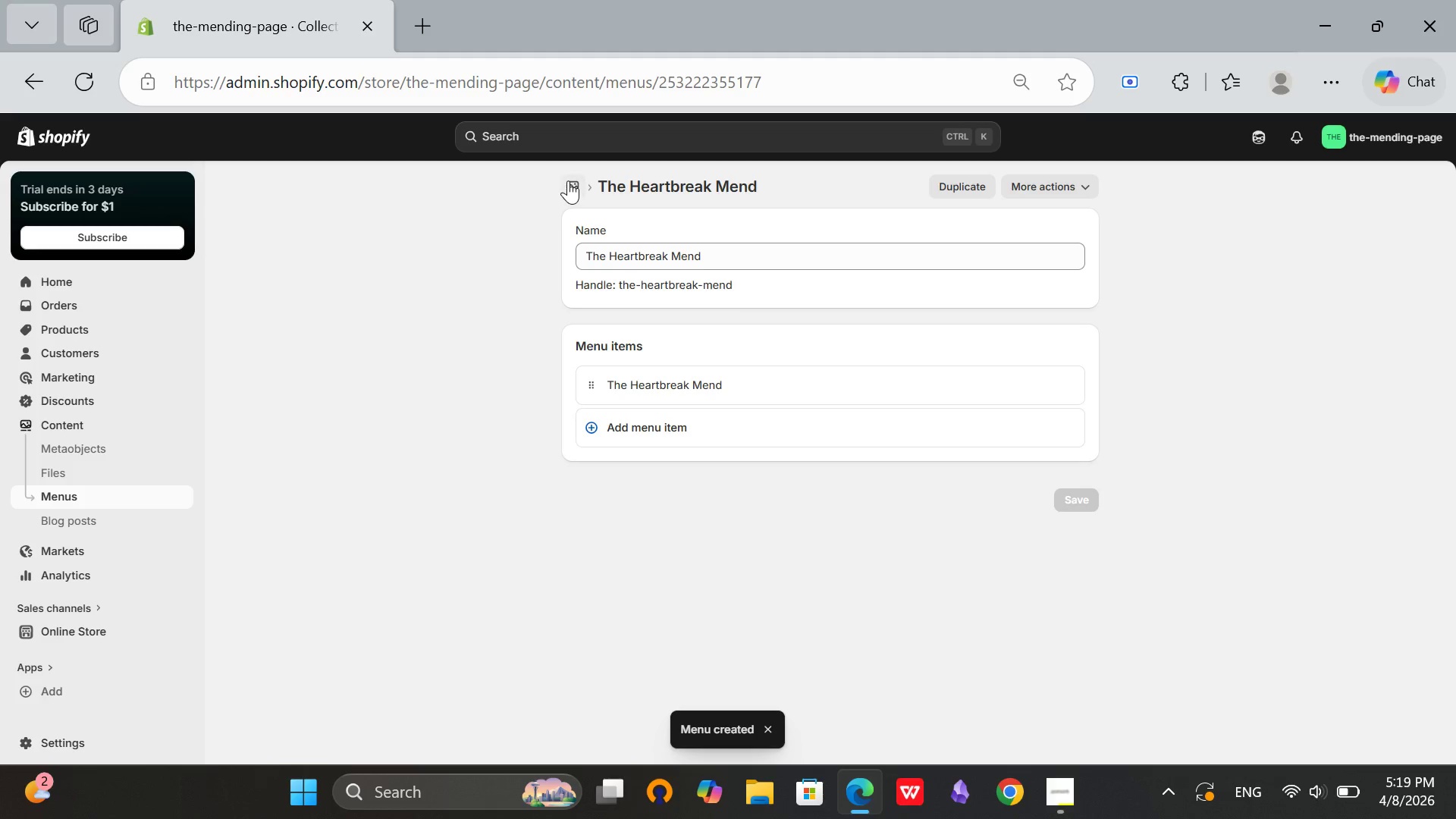 
left_click([568, 180])
 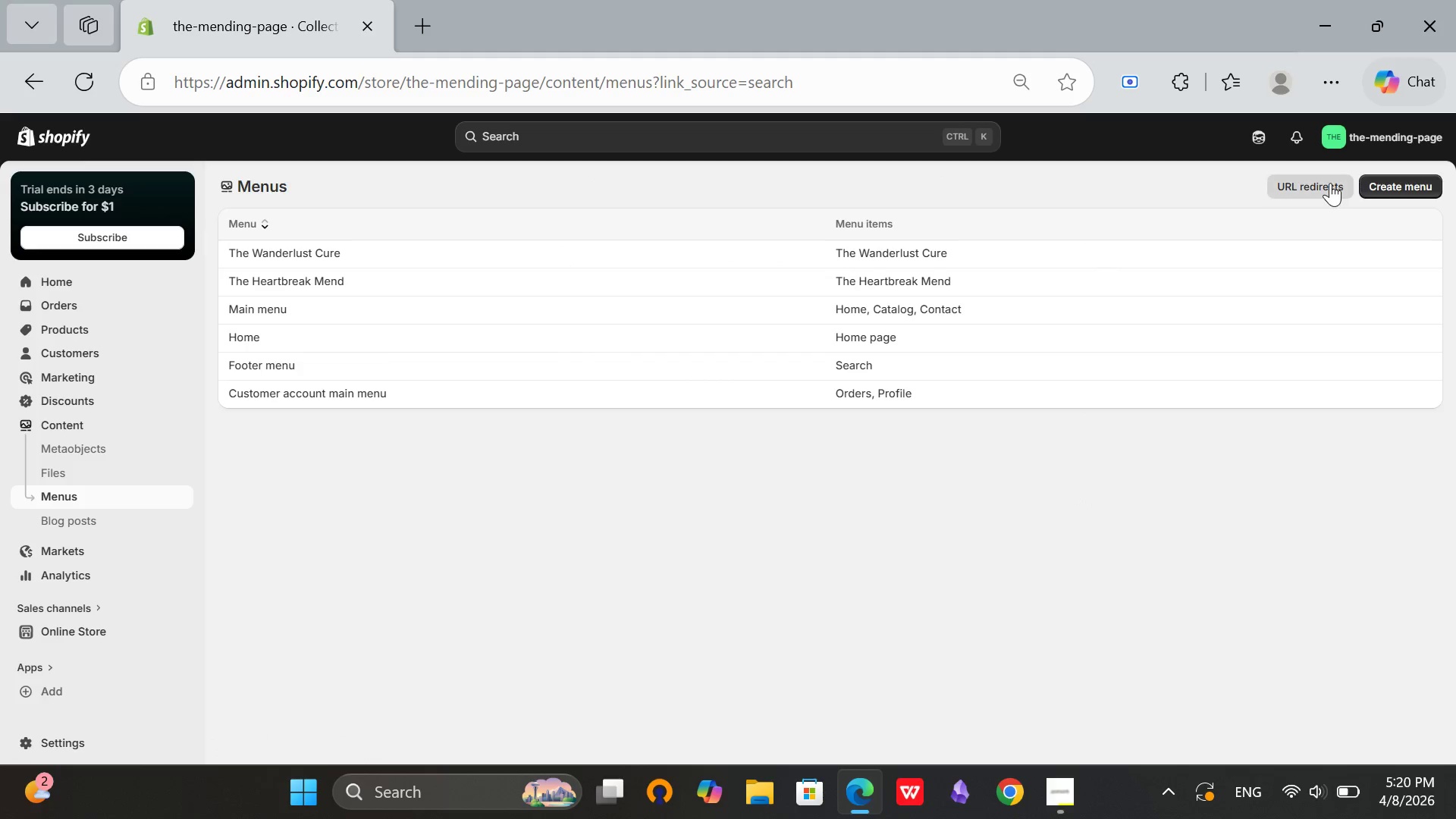 
left_click([1379, 181])
 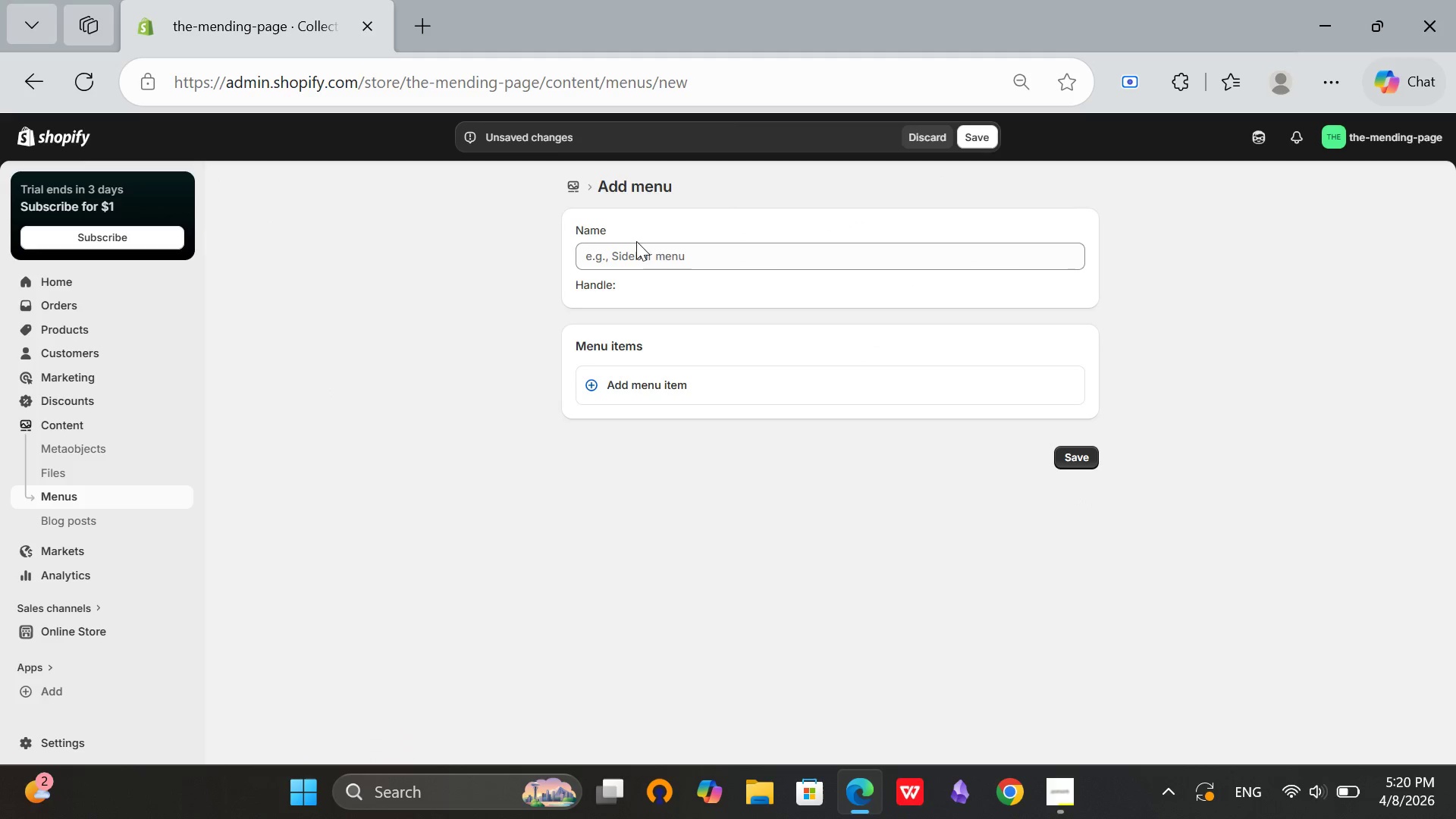 
left_click([692, 259])
 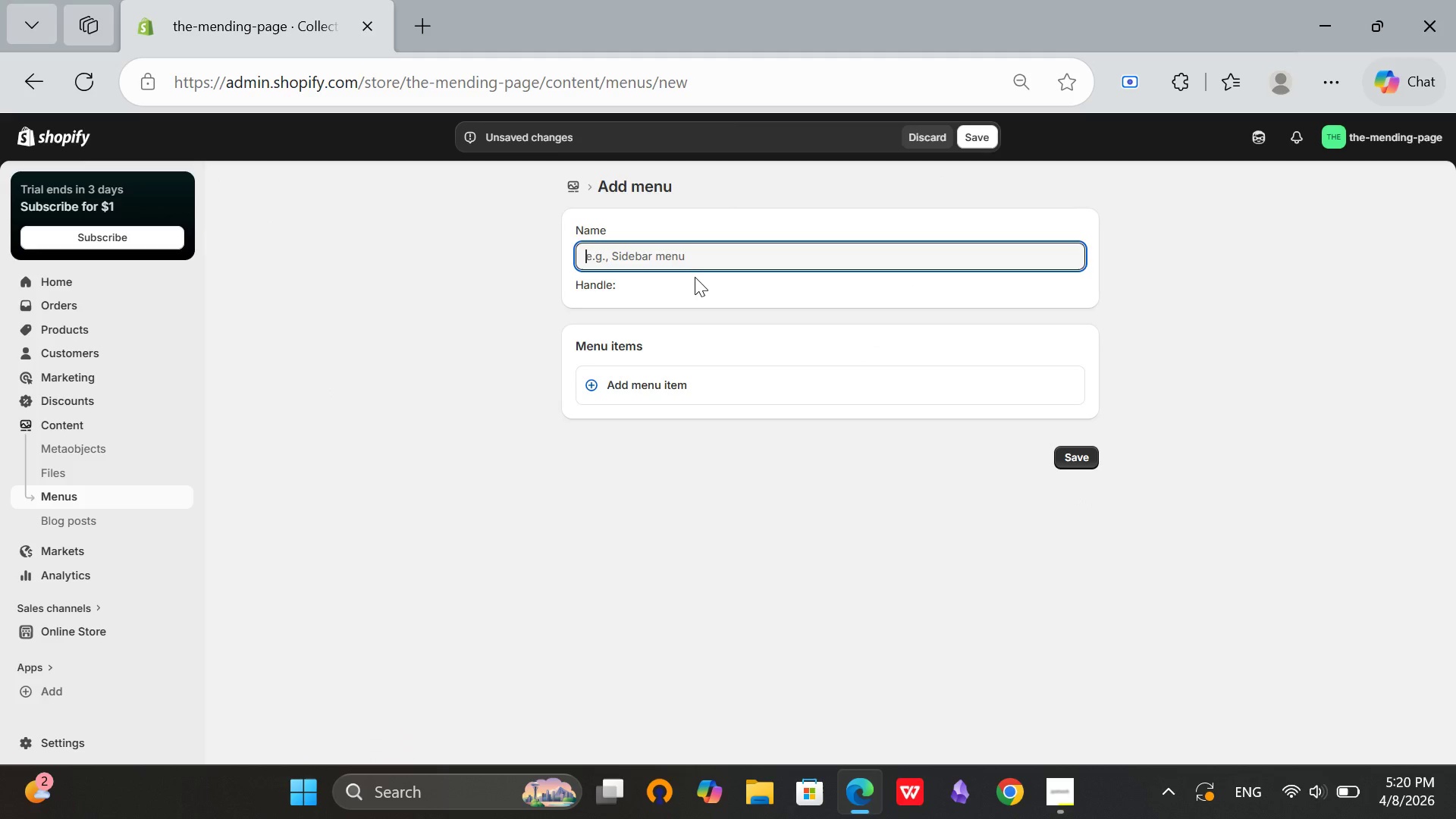 
type(The Quiet Mind)
 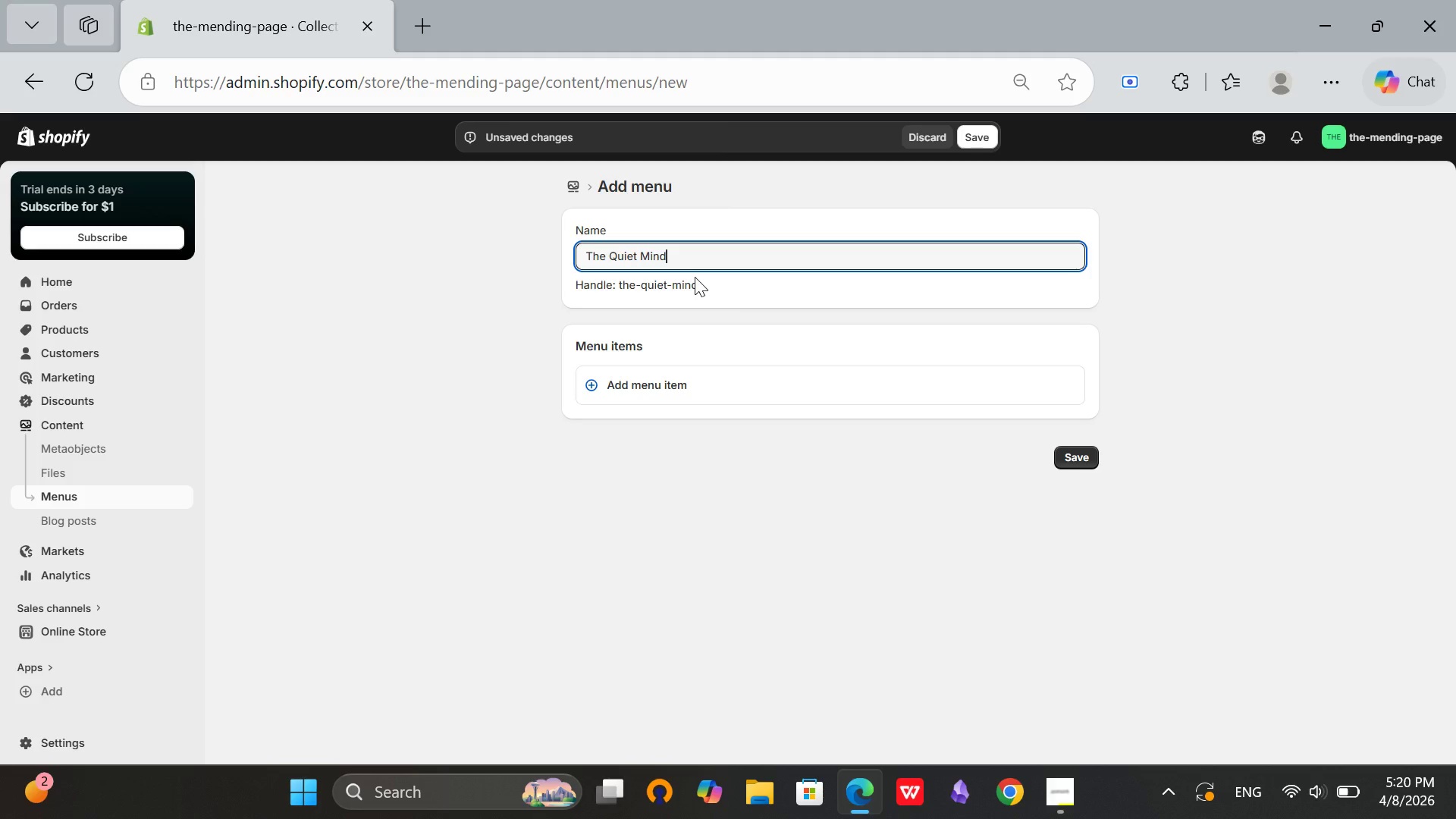 
scroll: coordinate [695, 277], scroll_direction: up, amount: 1.0
 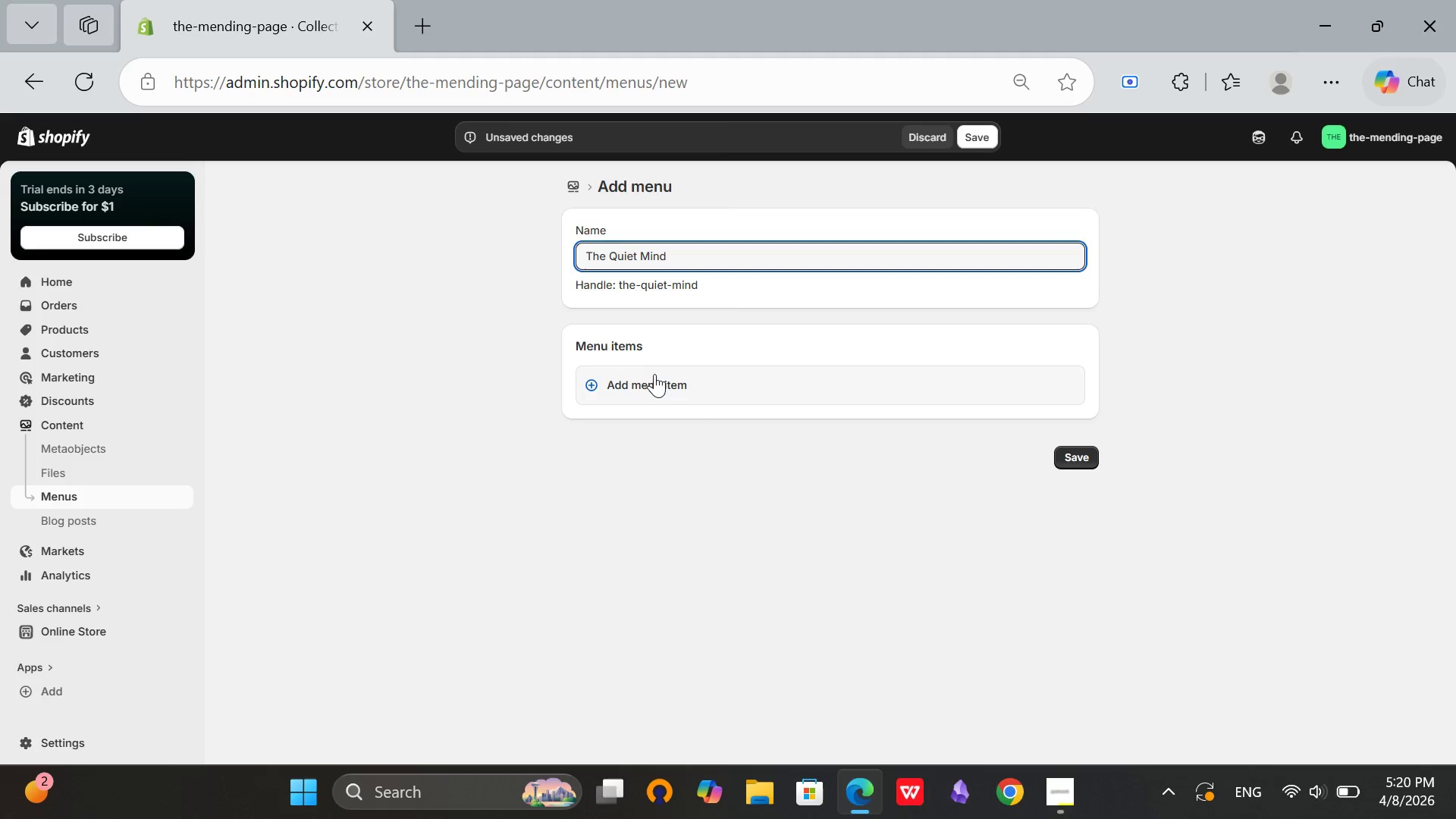 
left_click([654, 374])
 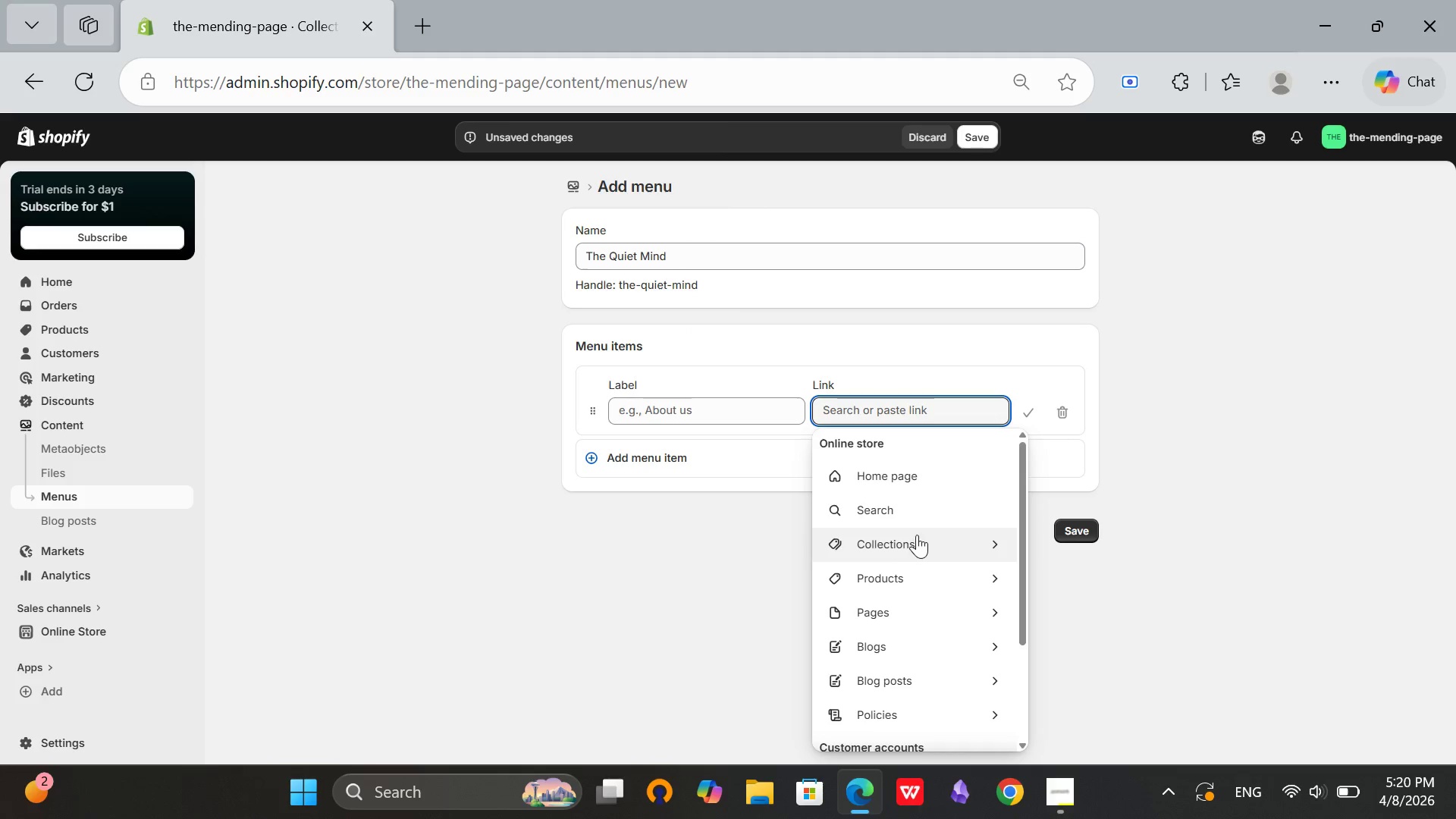 
left_click([988, 540])
 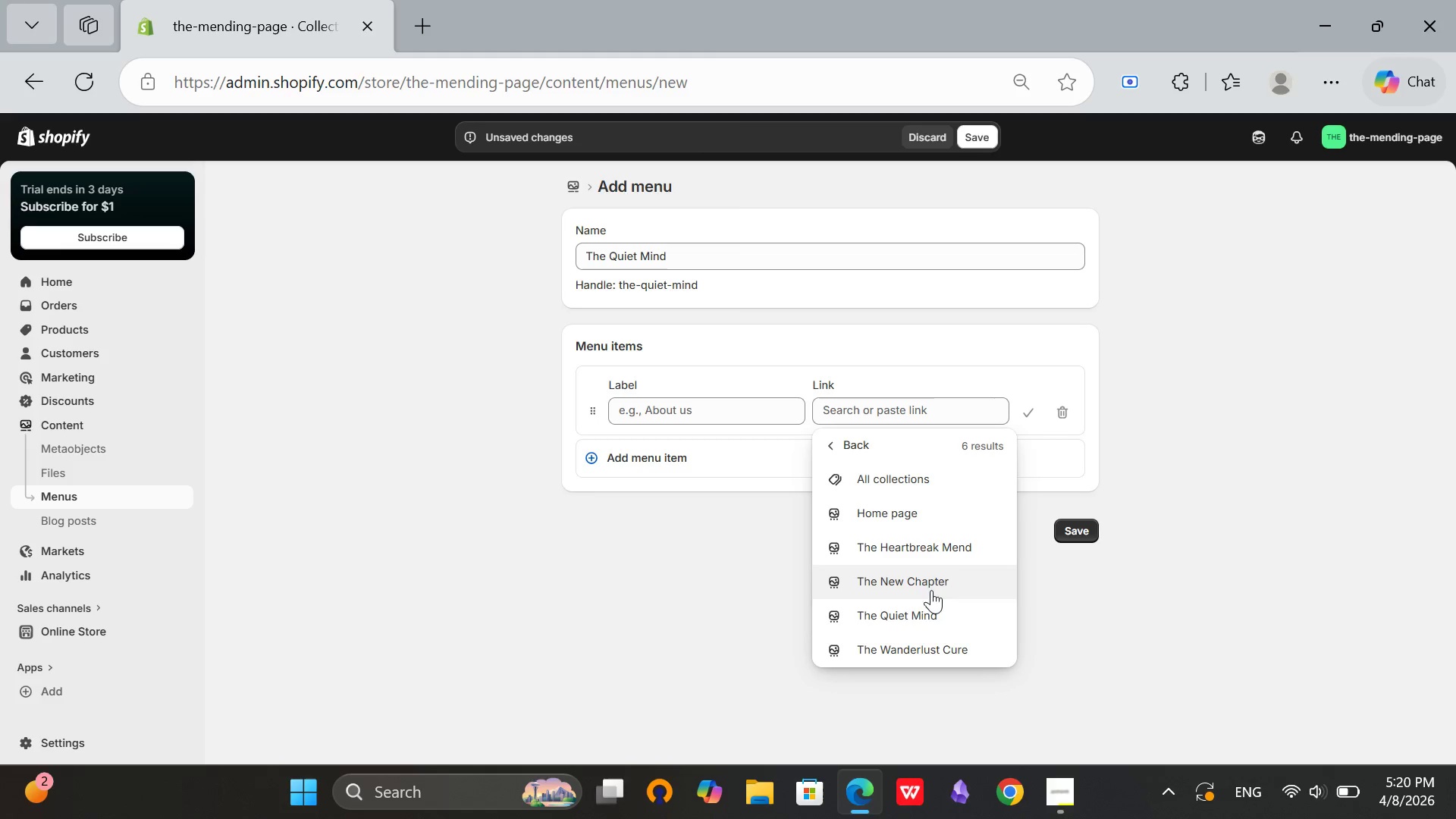 
left_click([919, 623])
 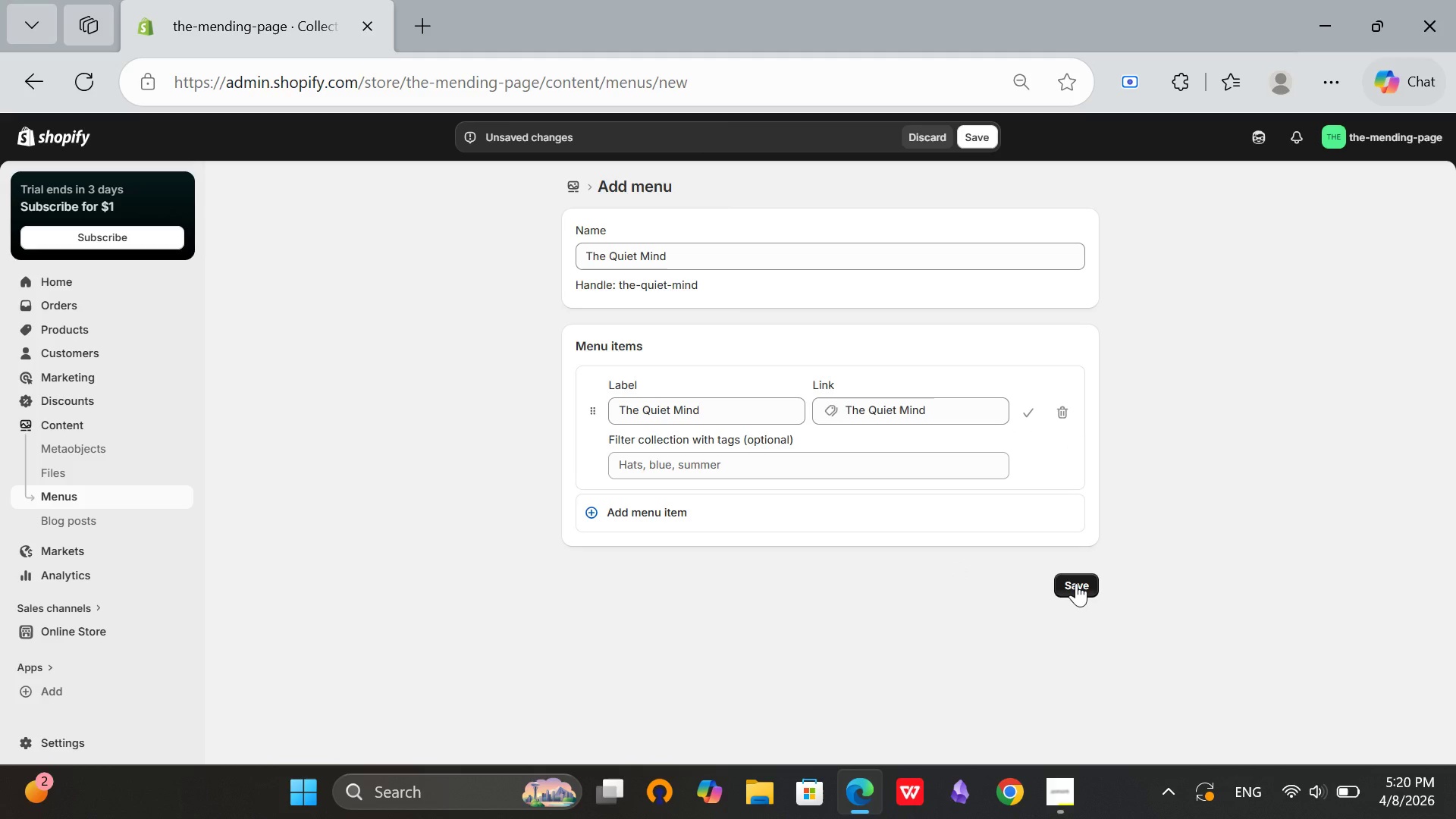 
left_click([1076, 583])
 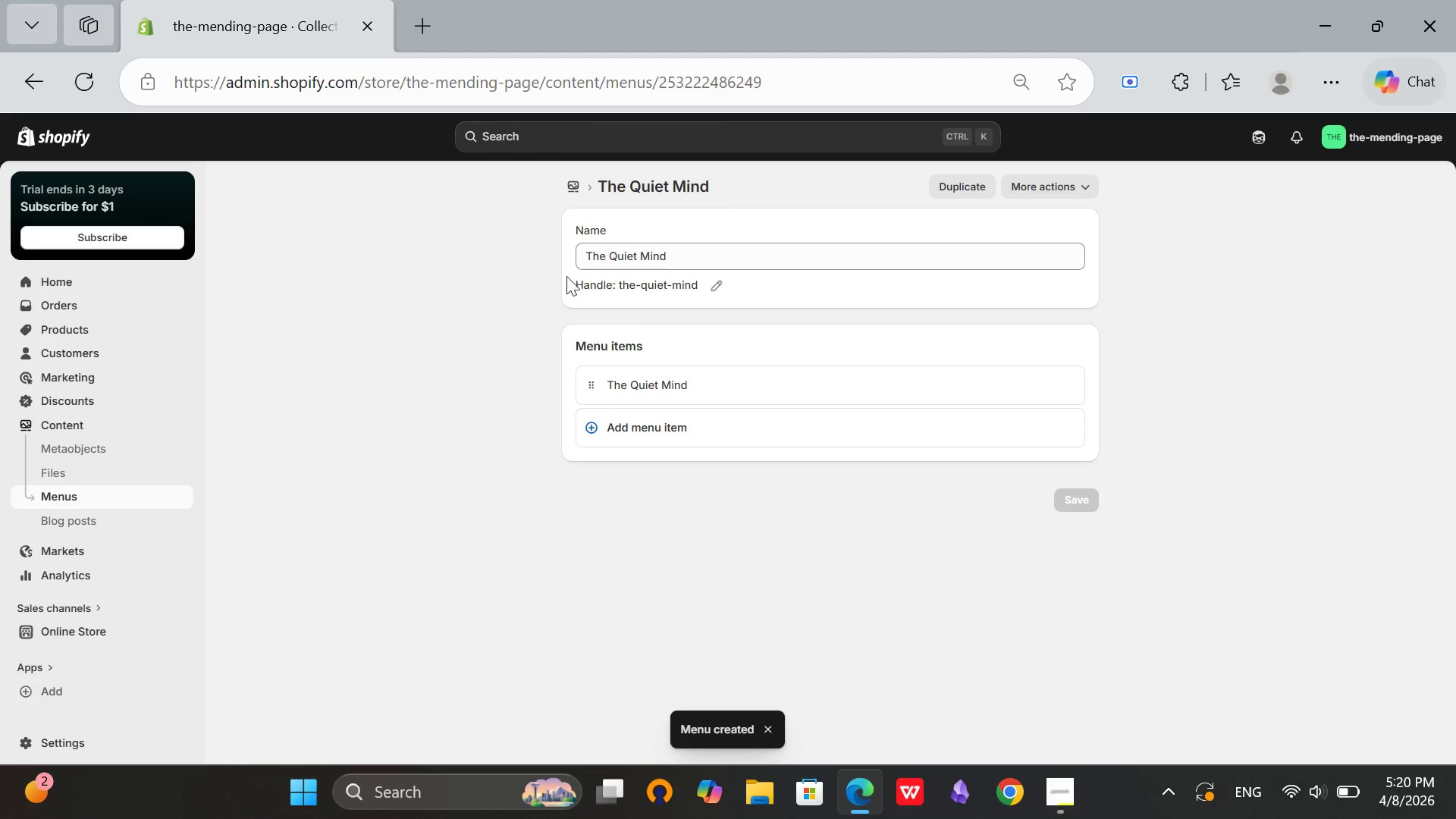 
left_click([566, 187])
 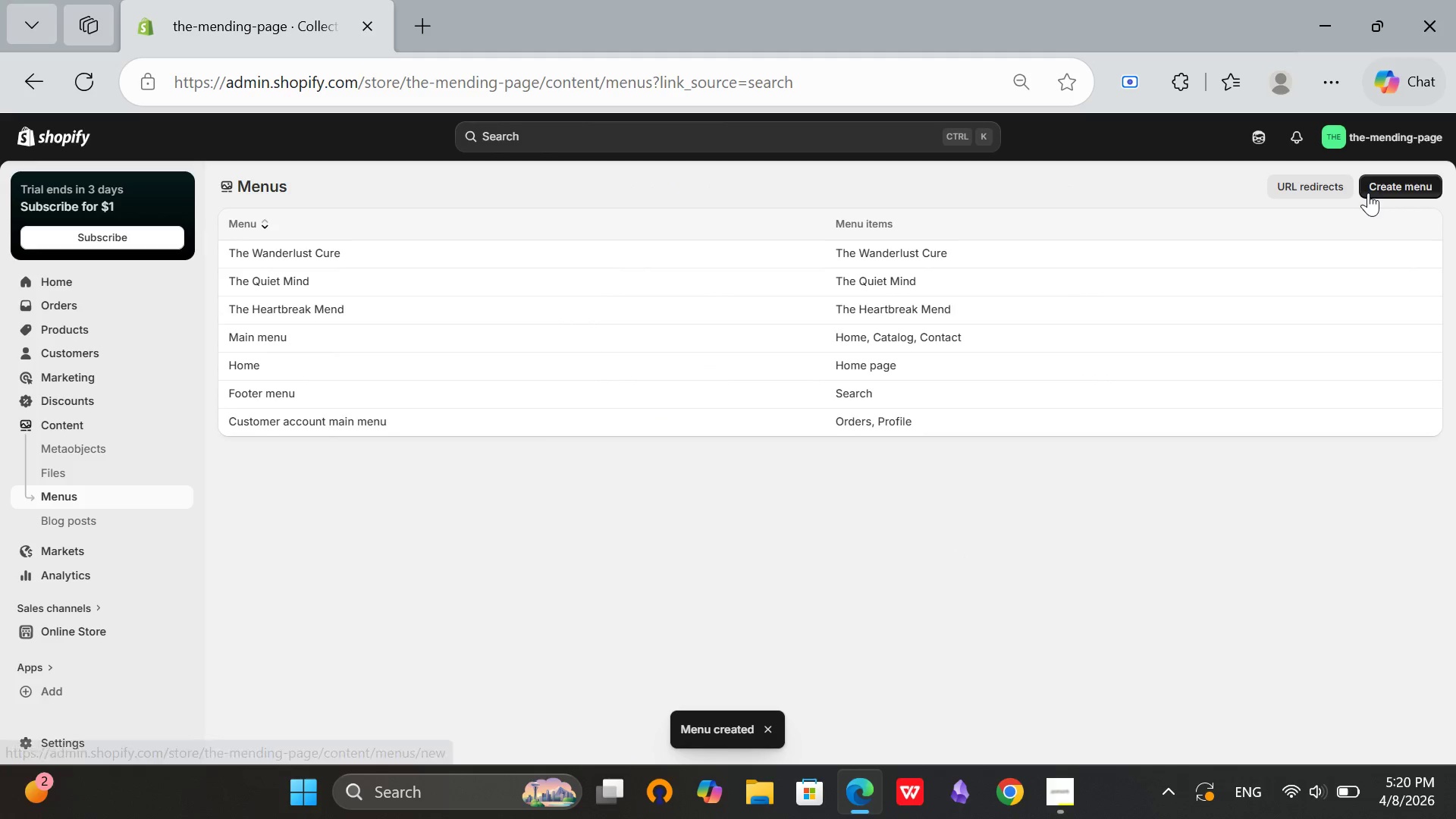 
left_click([1378, 186])
 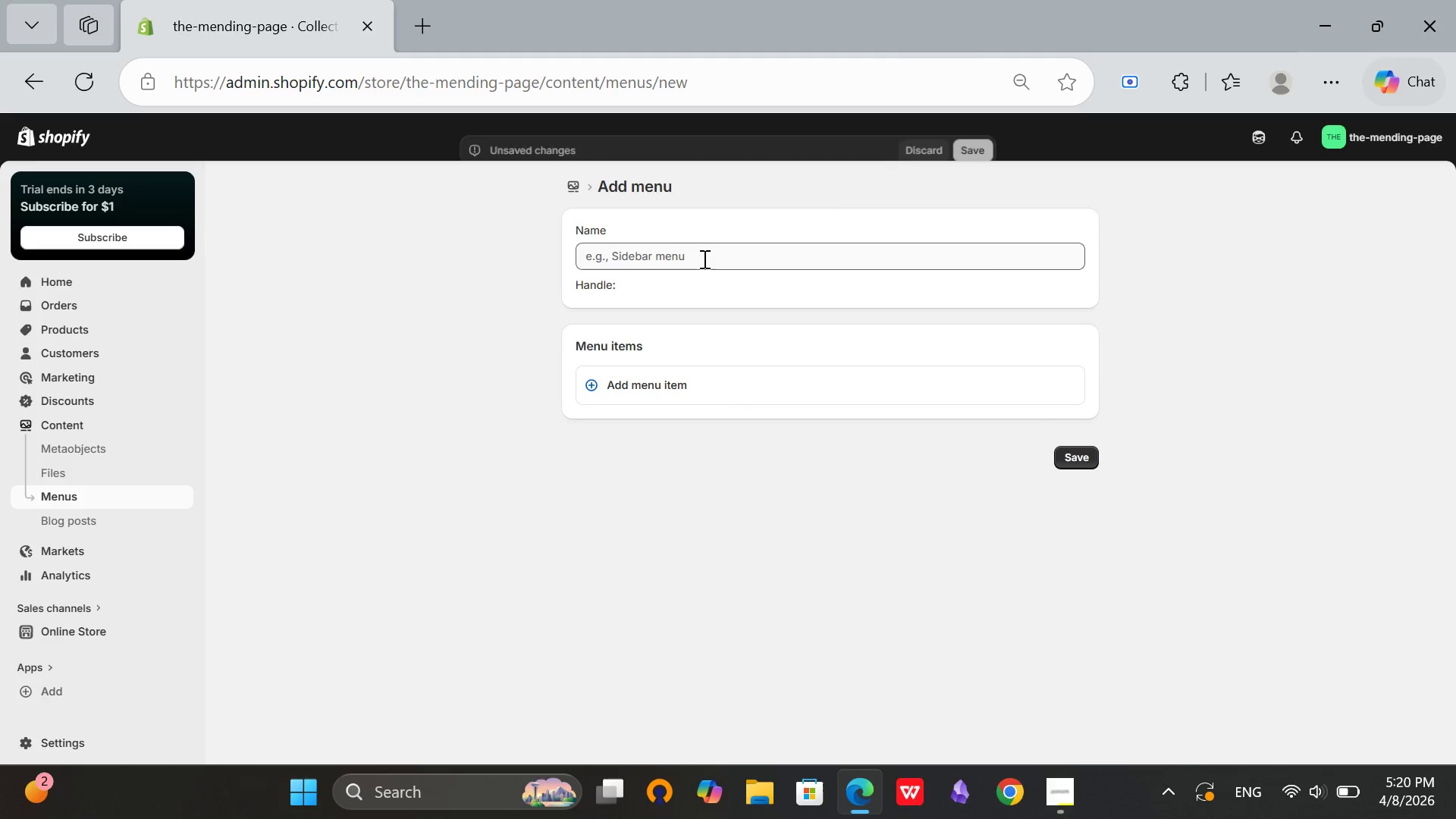 
left_click([703, 259])
 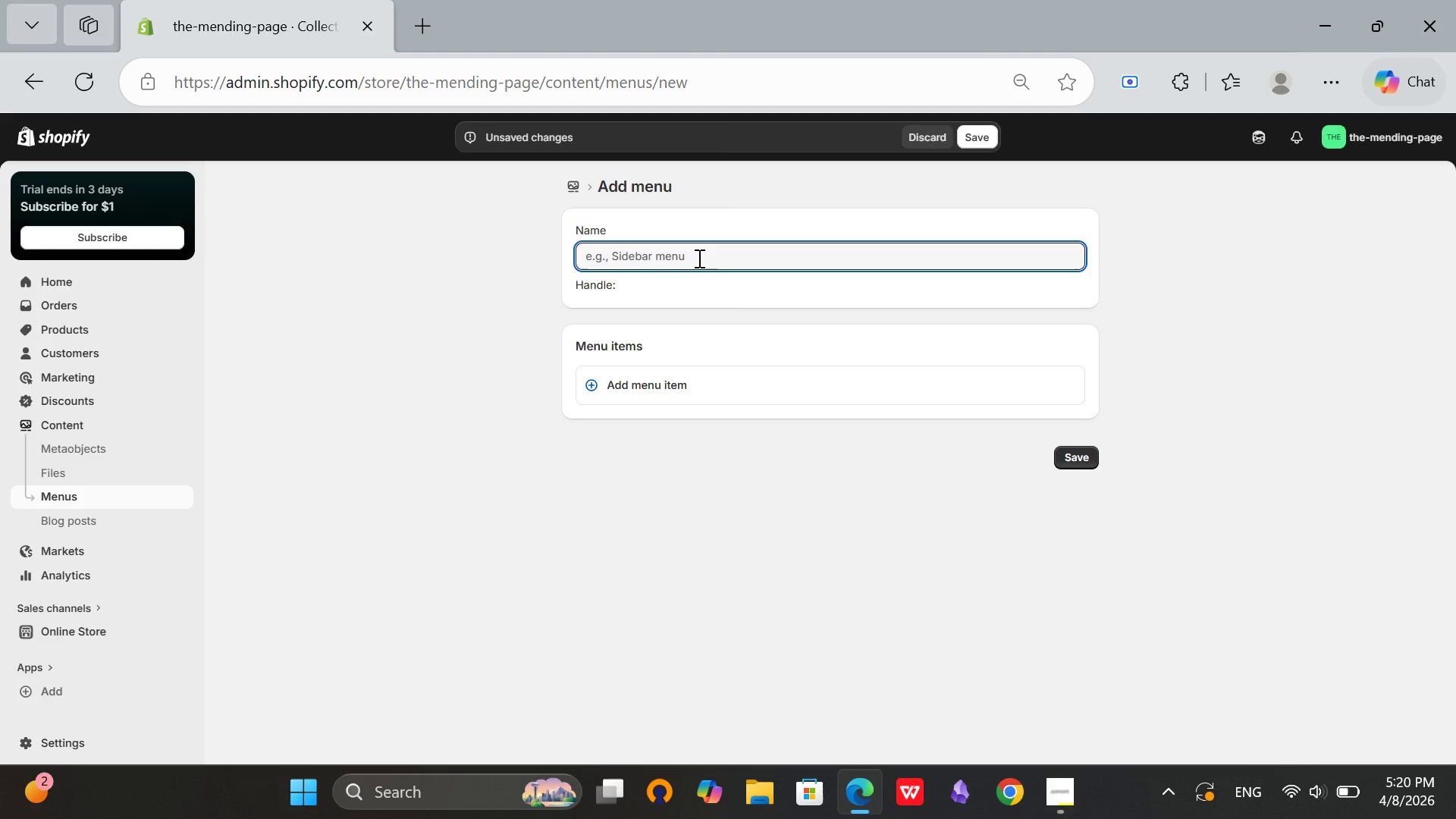 
type(The New Chapter)
 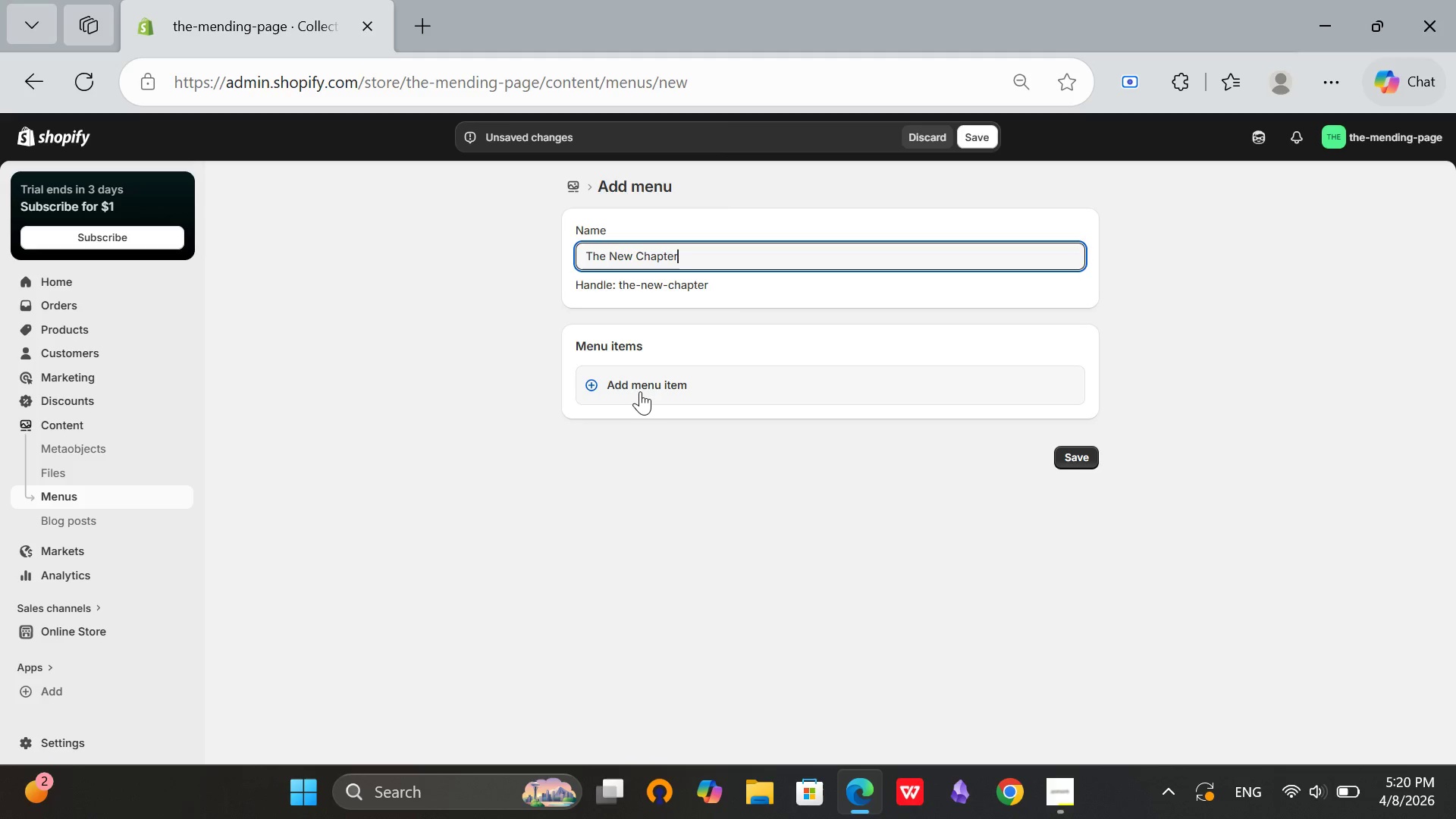 
left_click([639, 392])
 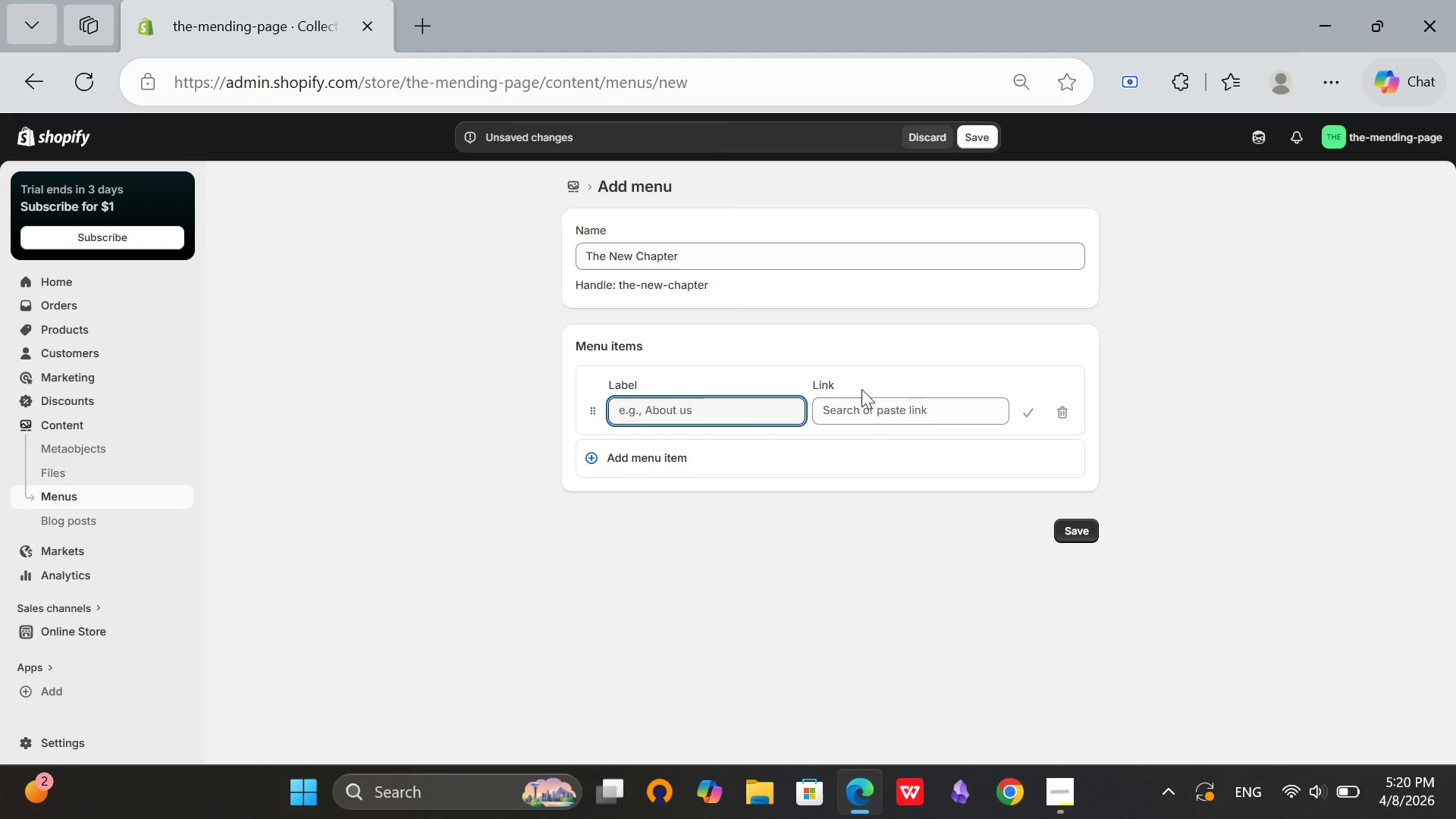 
left_click([891, 411])
 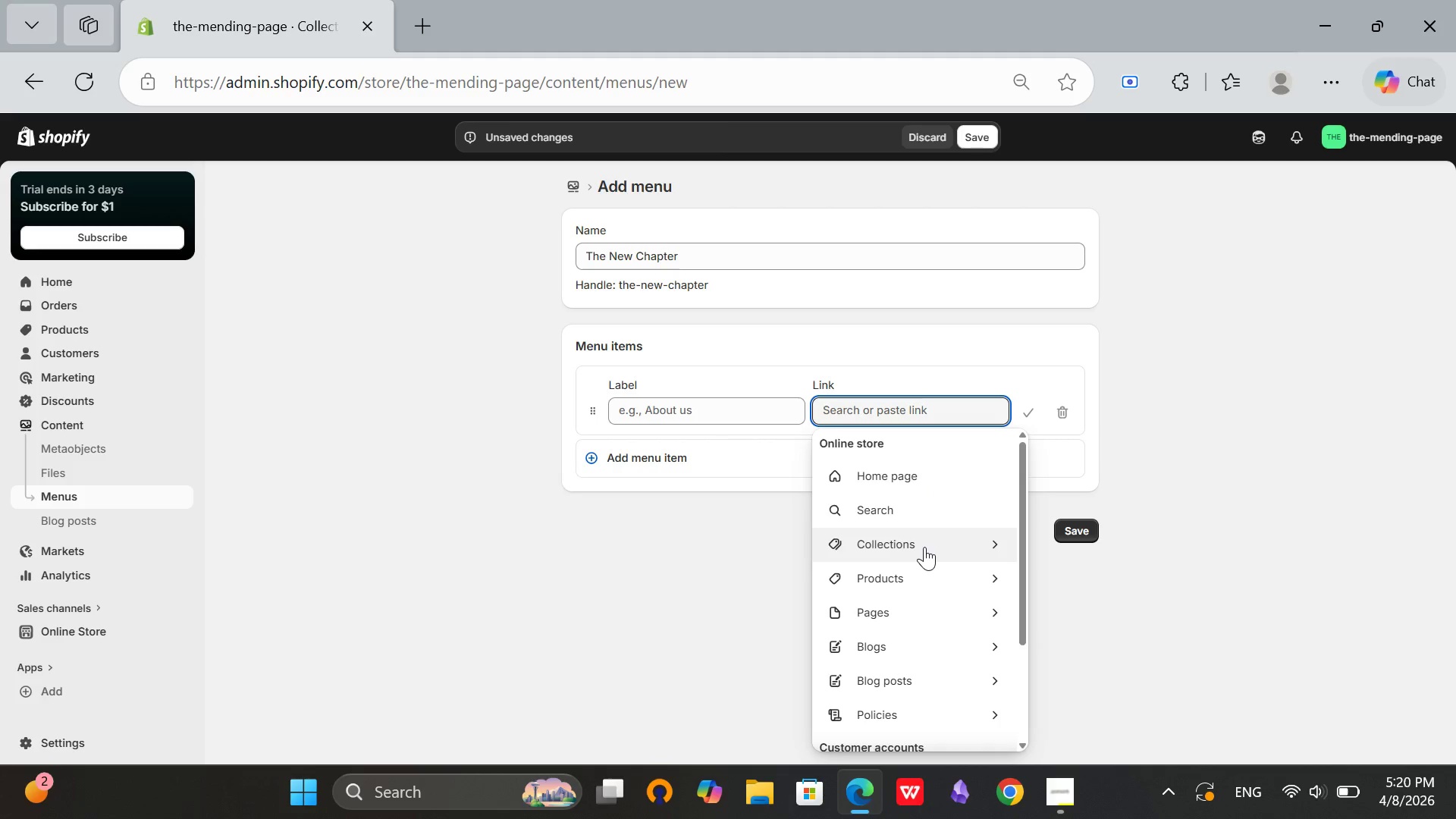 
left_click([924, 547])
 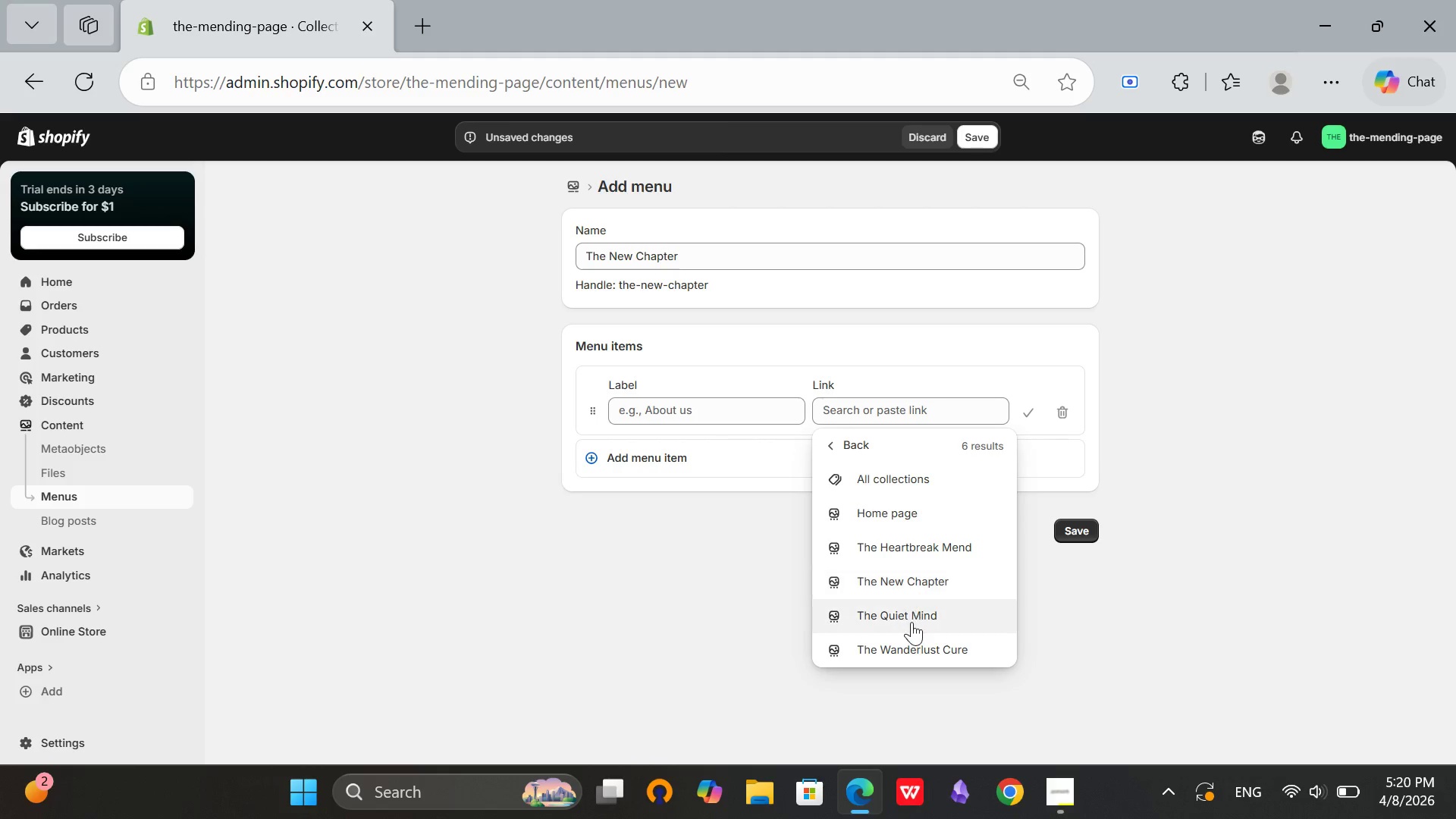 
left_click([913, 587])
 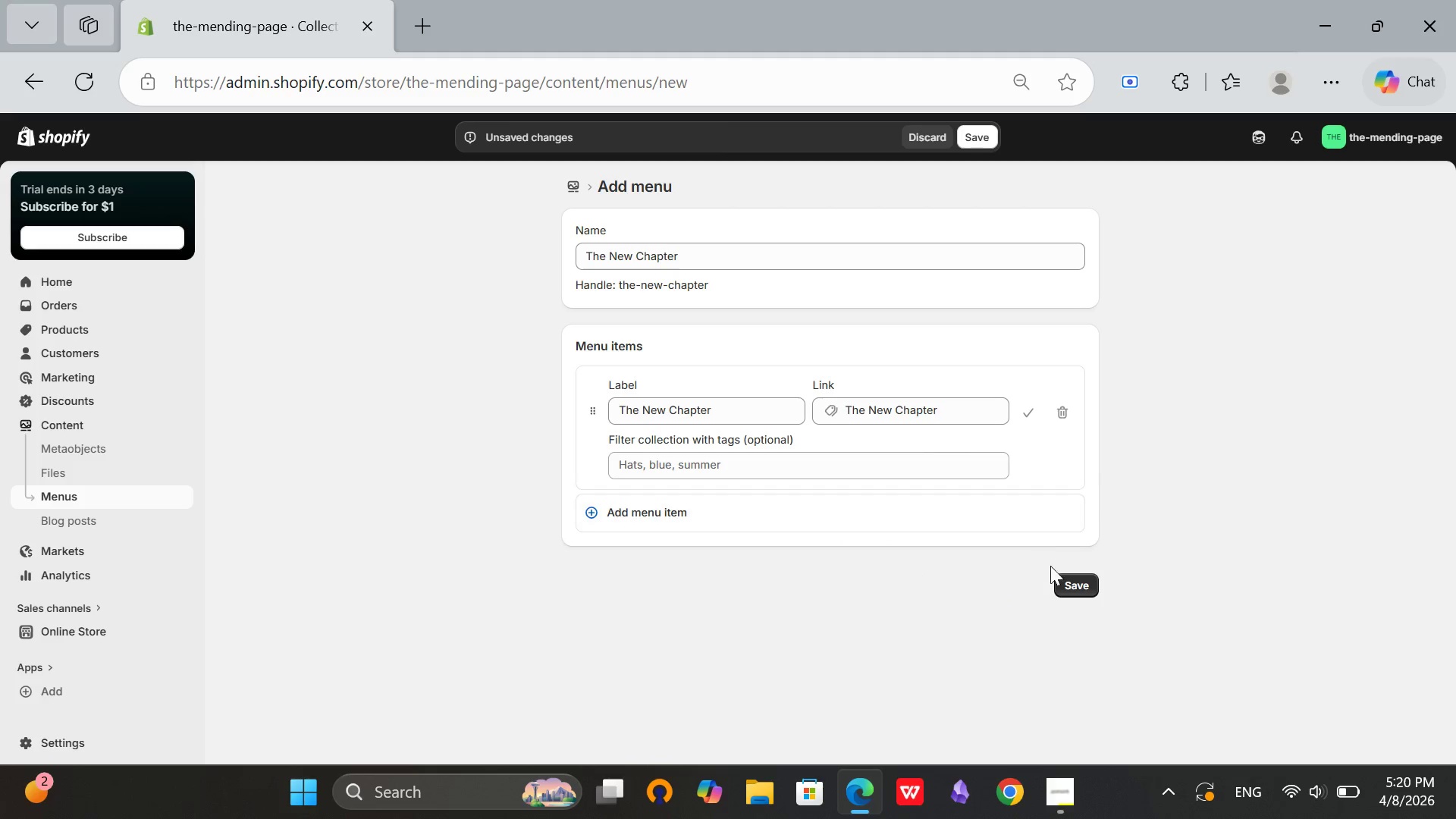 
left_click([1070, 582])
 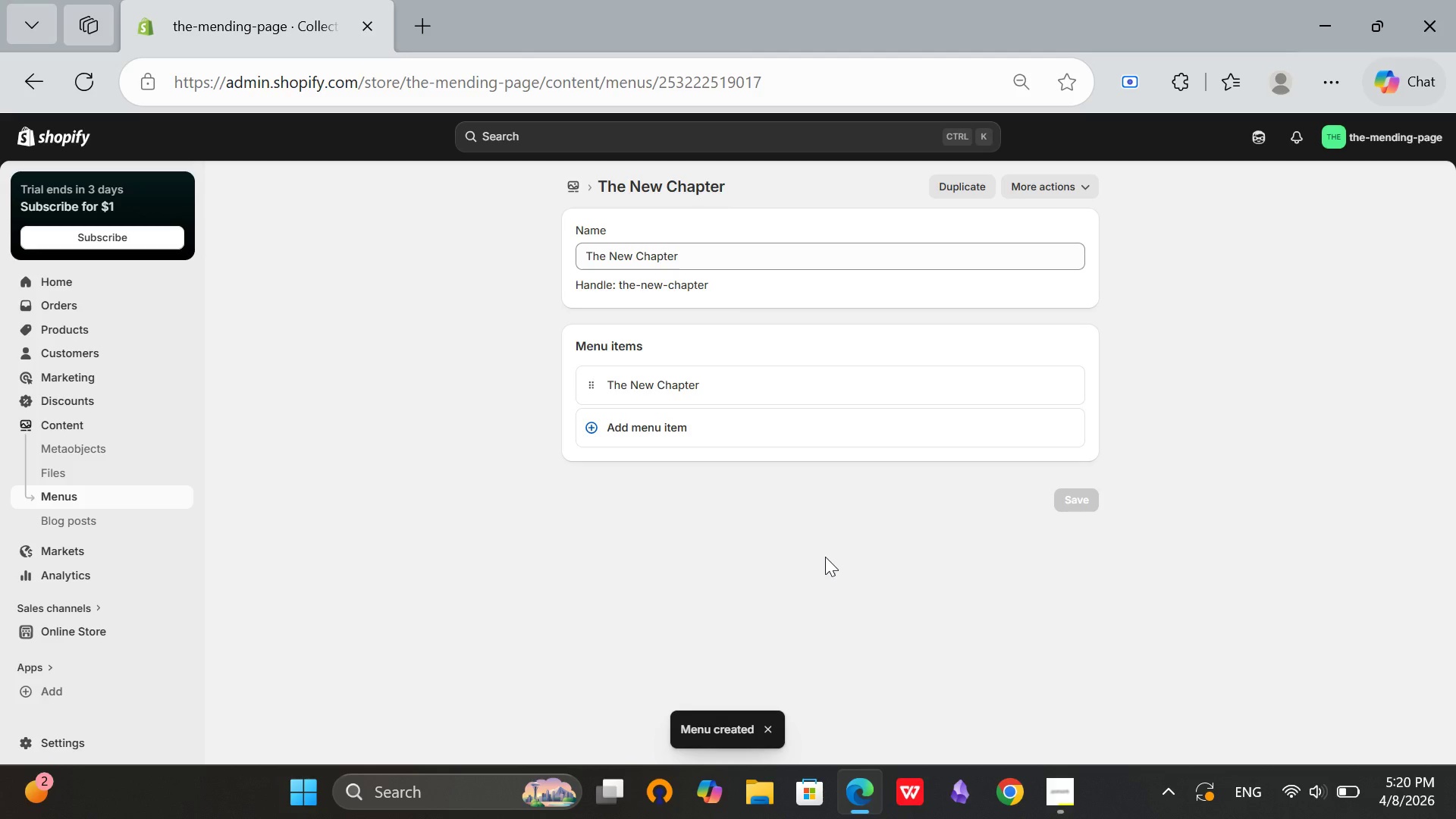 
wait(5.23)
 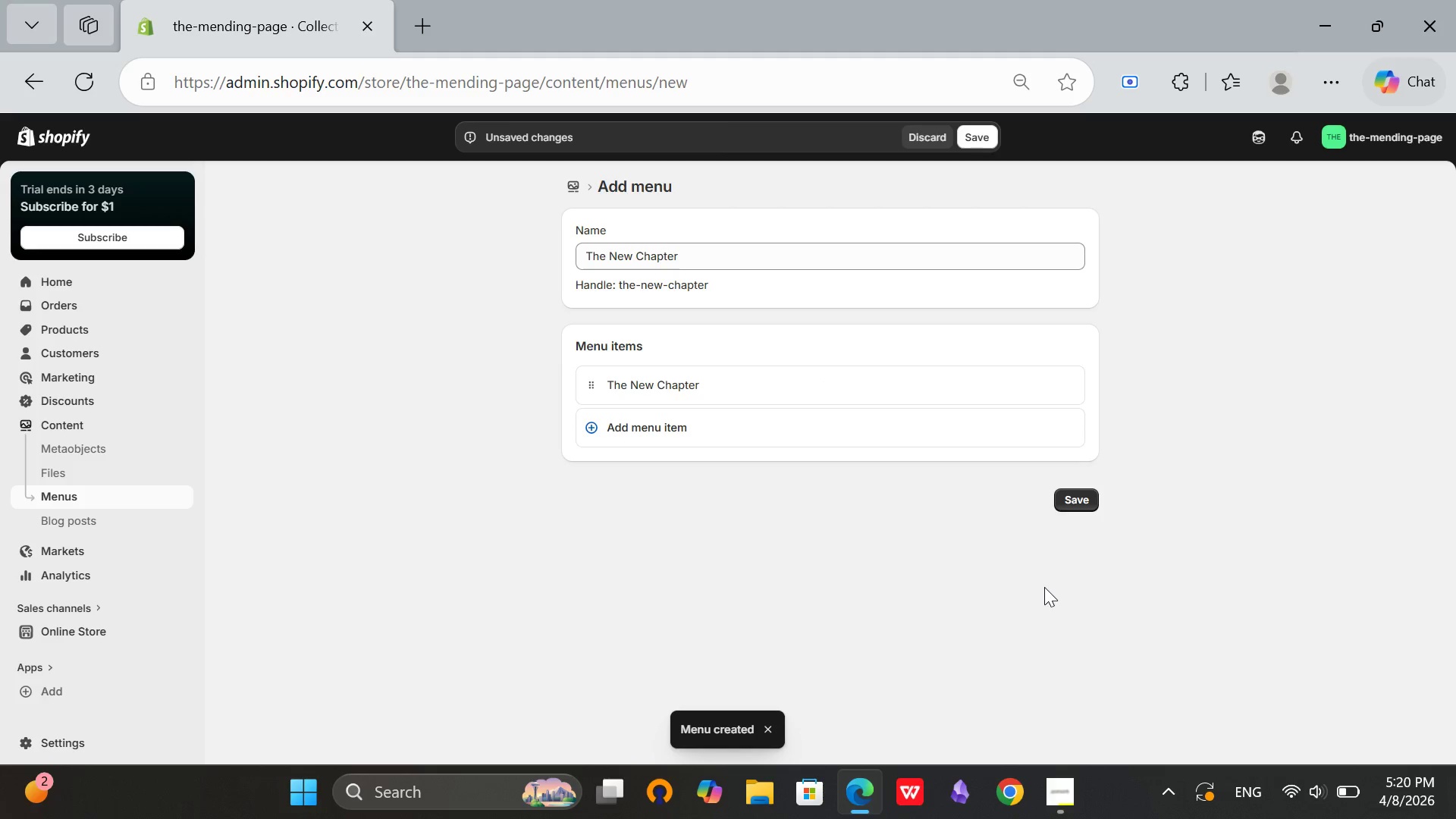 
scroll: coordinate [695, 422], scroll_direction: up, amount: 2.0
 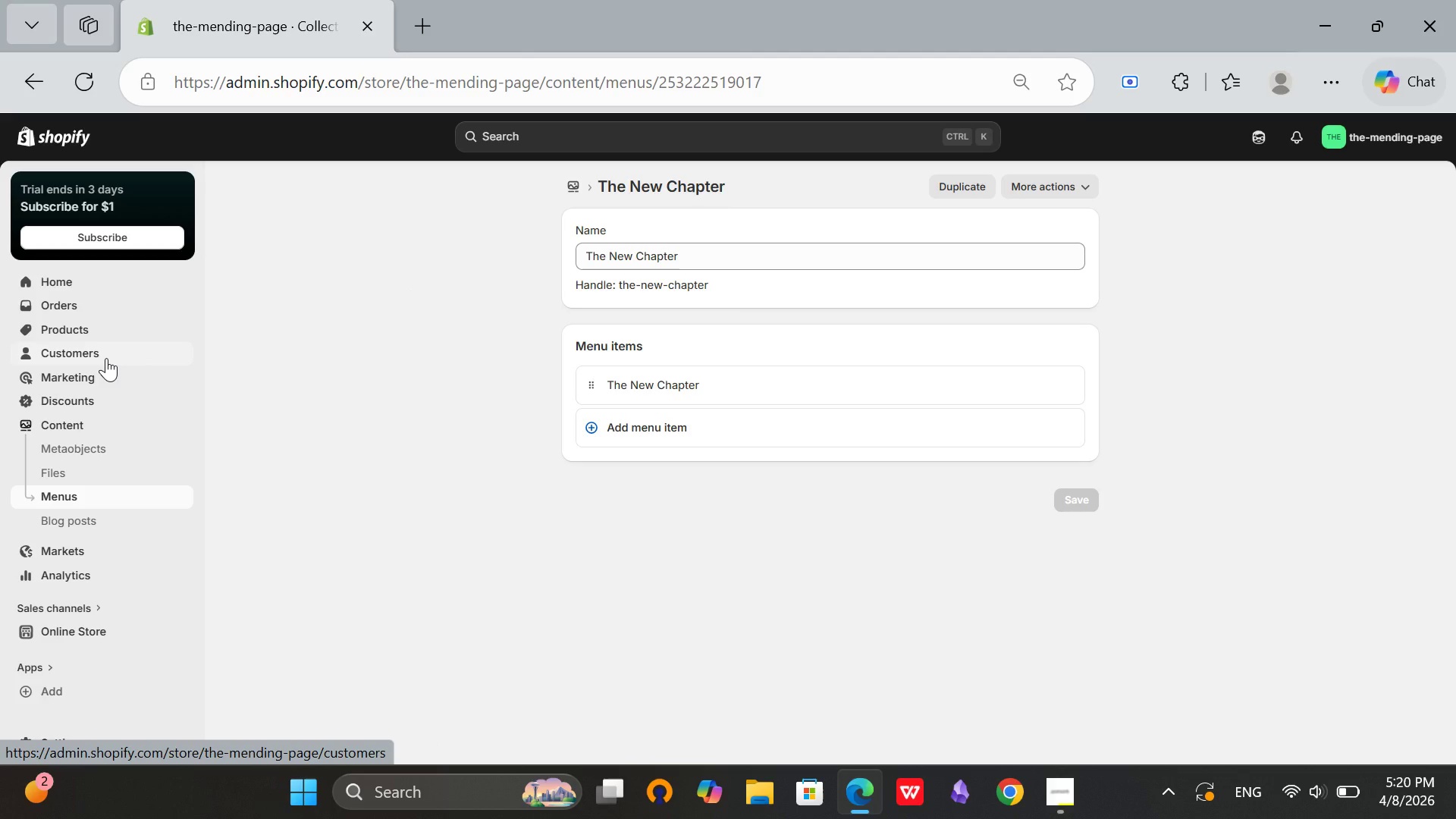 
wait(9.07)
 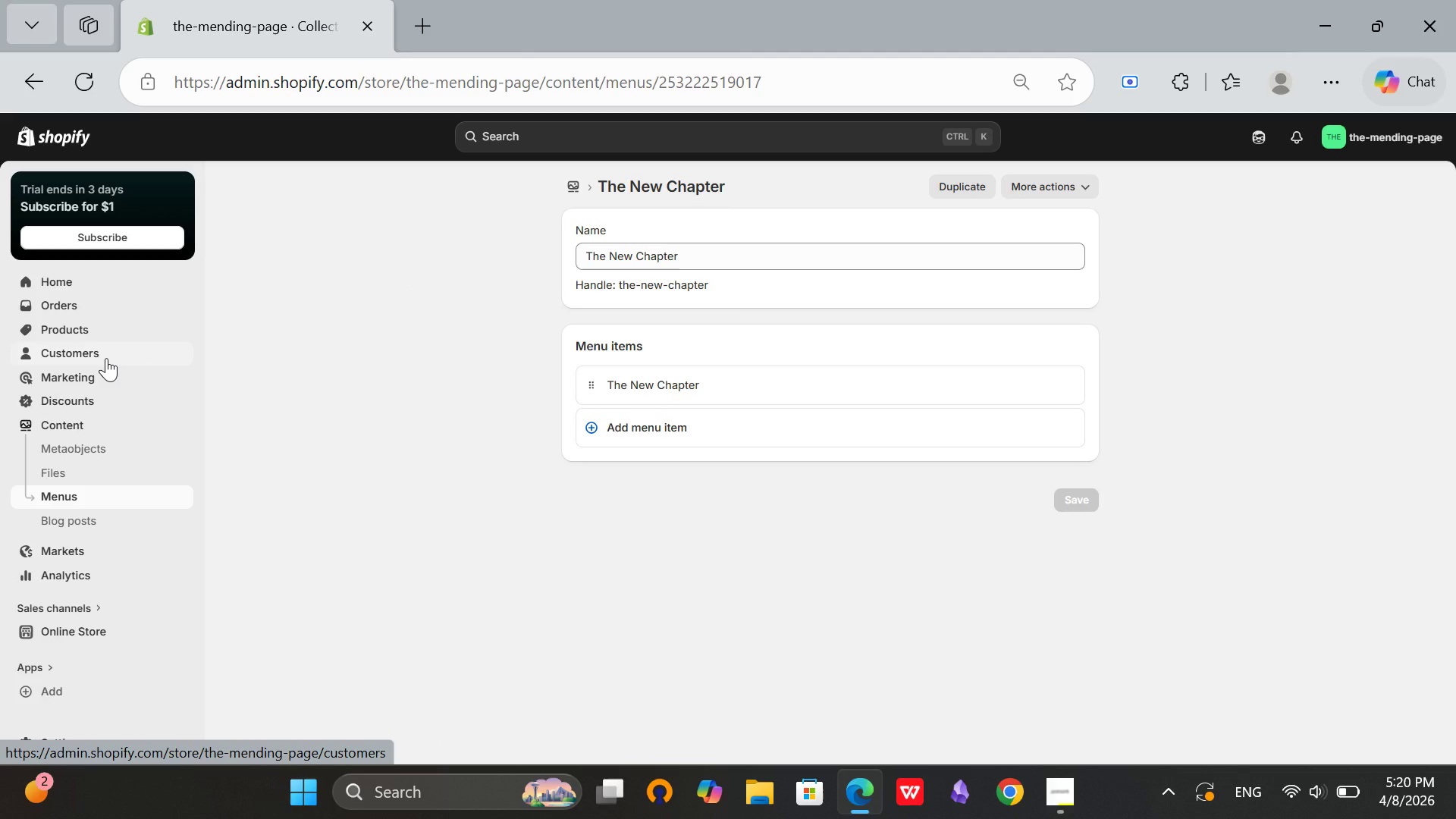 
left_click([570, 179])
 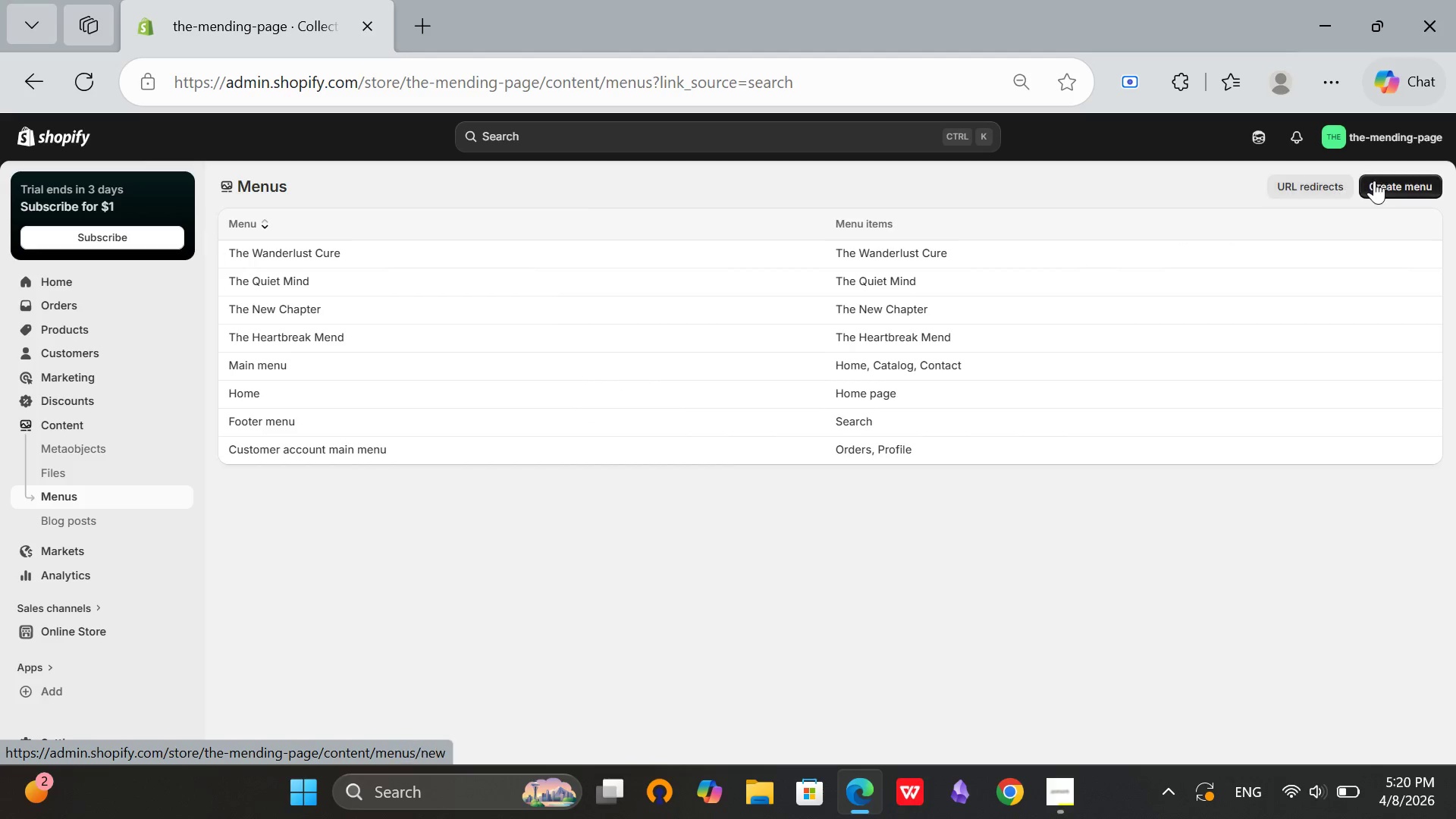 
left_click([1378, 182])
 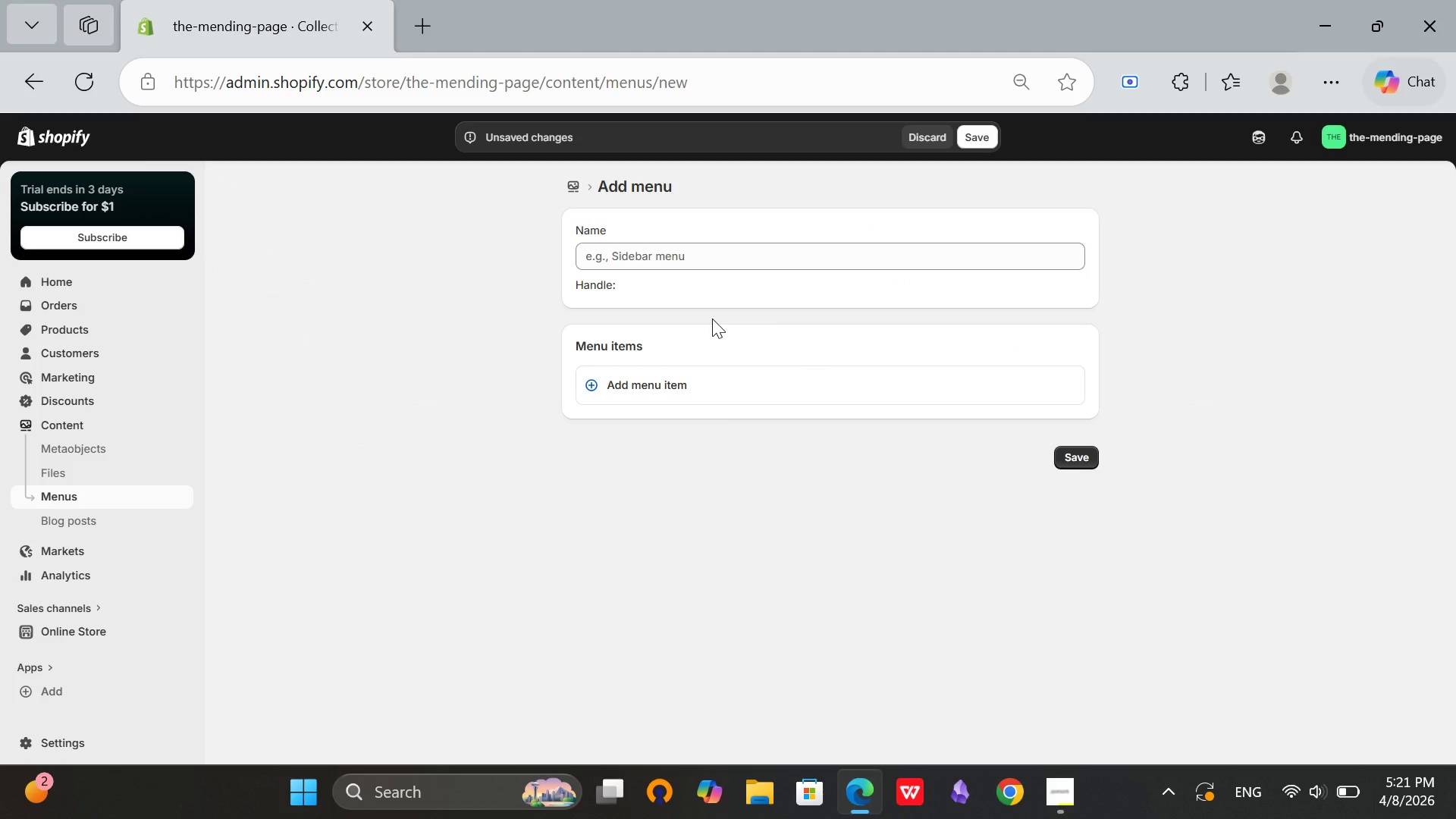 
left_click([687, 259])
 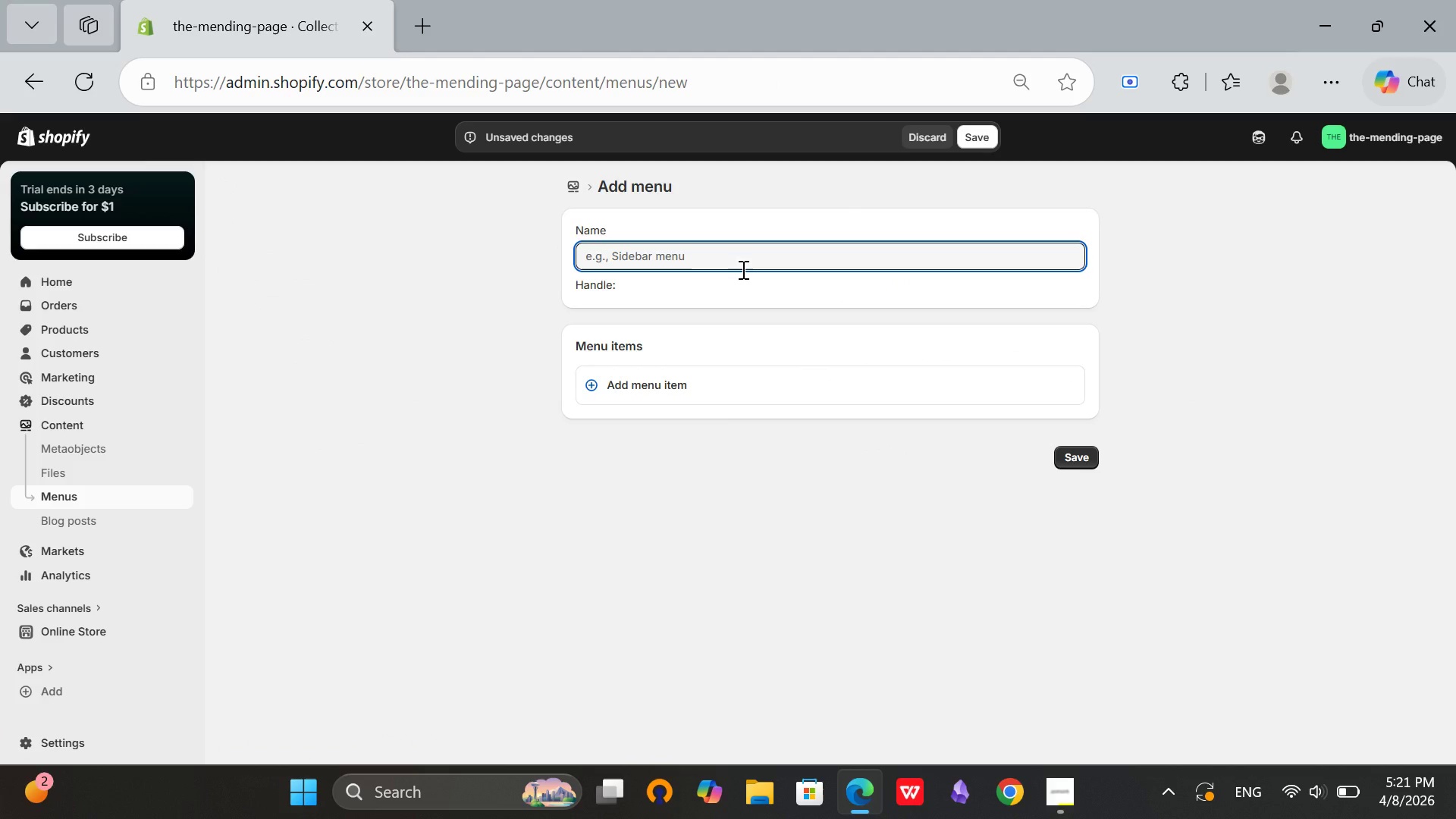 
type(Shipping & Returns)
 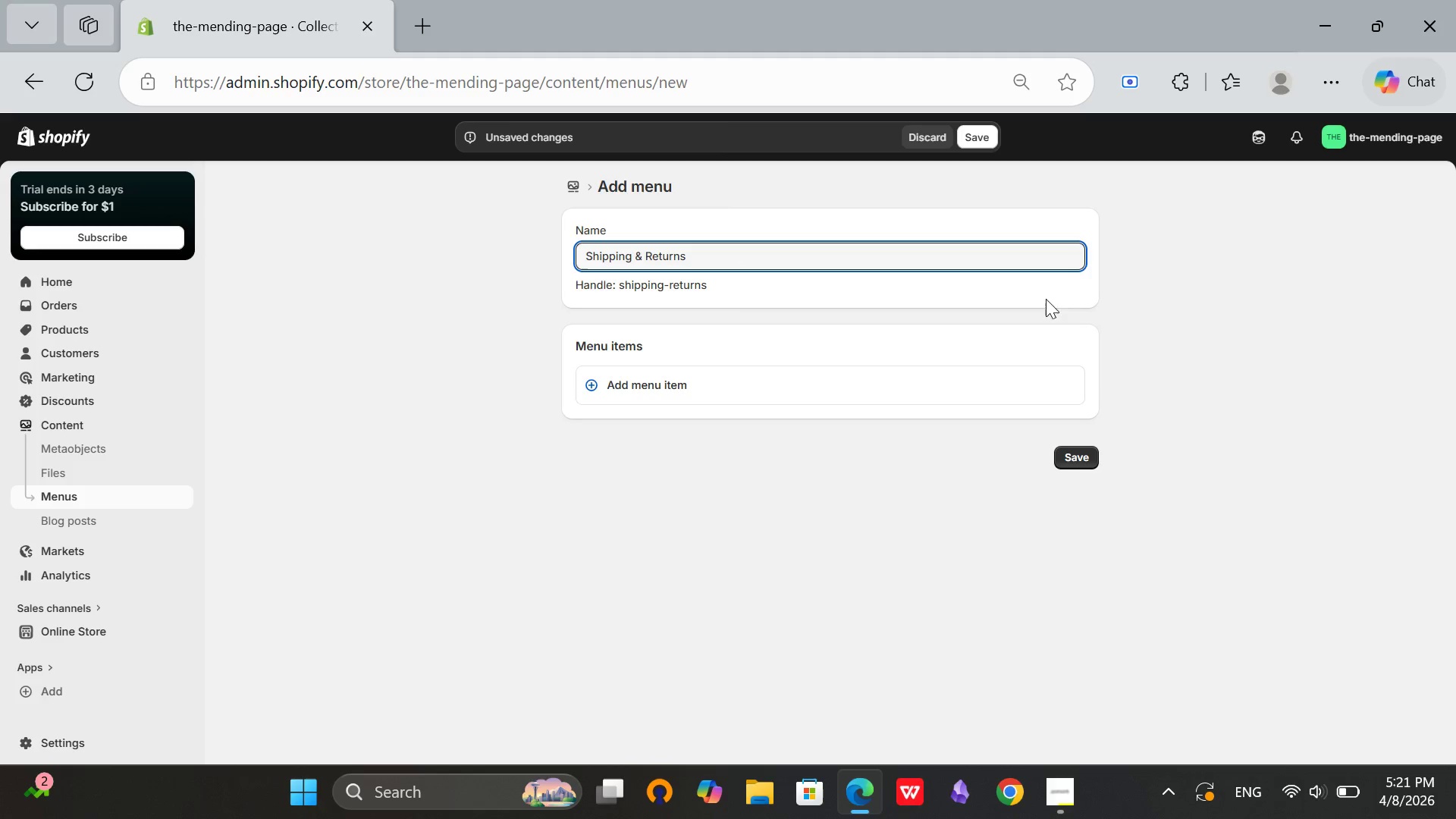 
left_click([1077, 445])
 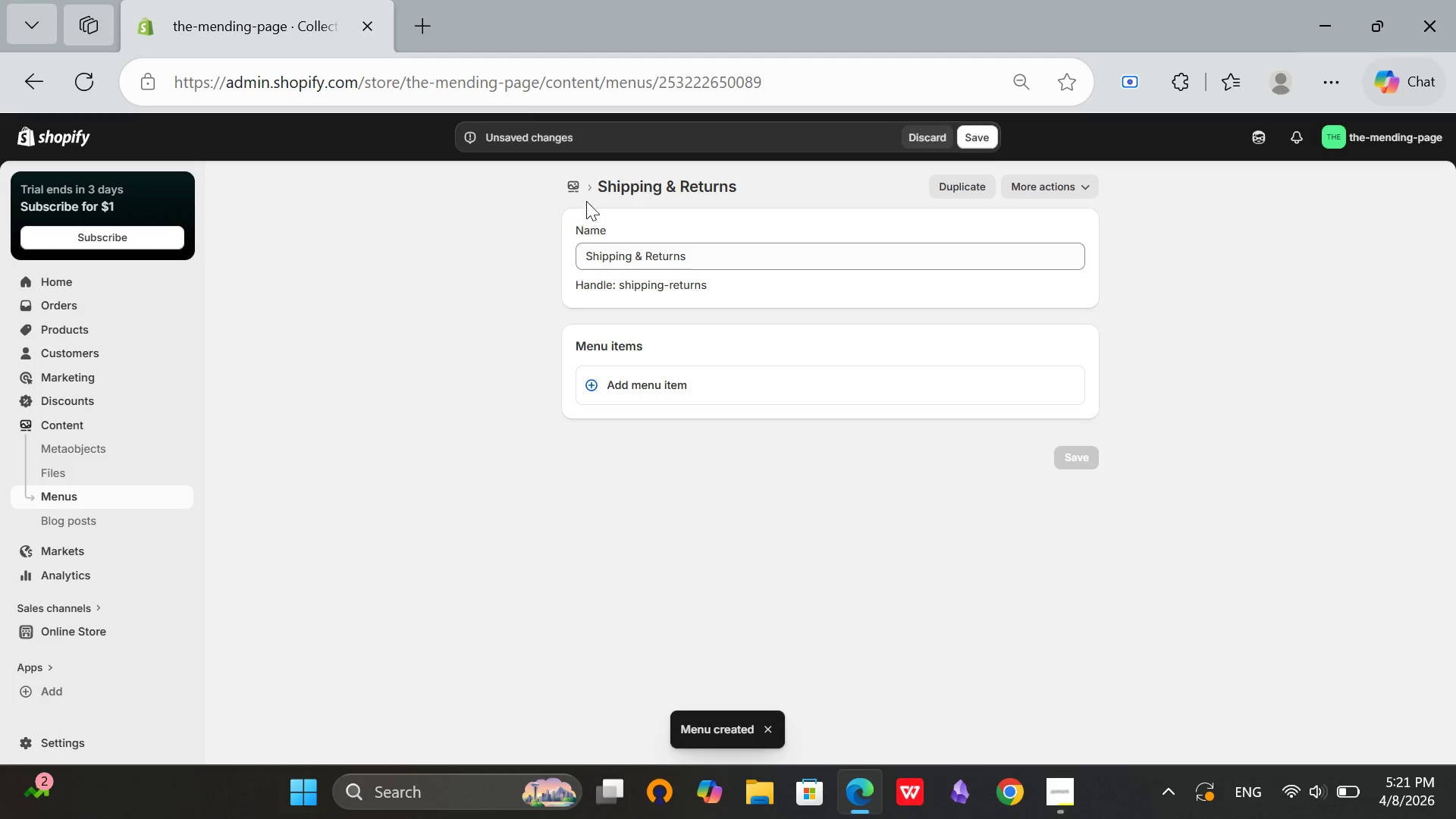 
left_click([566, 184])
 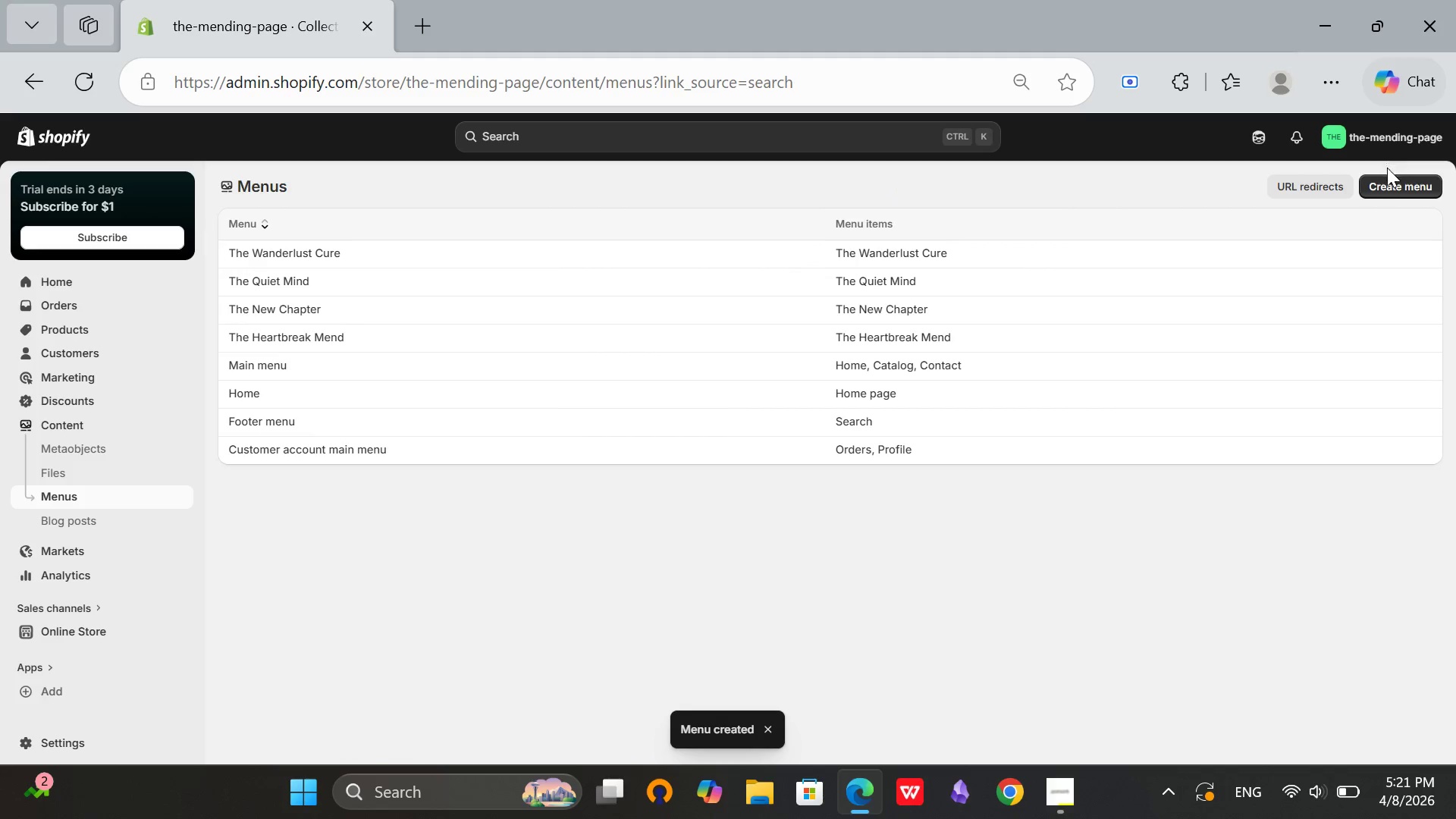 
left_click([1387, 180])
 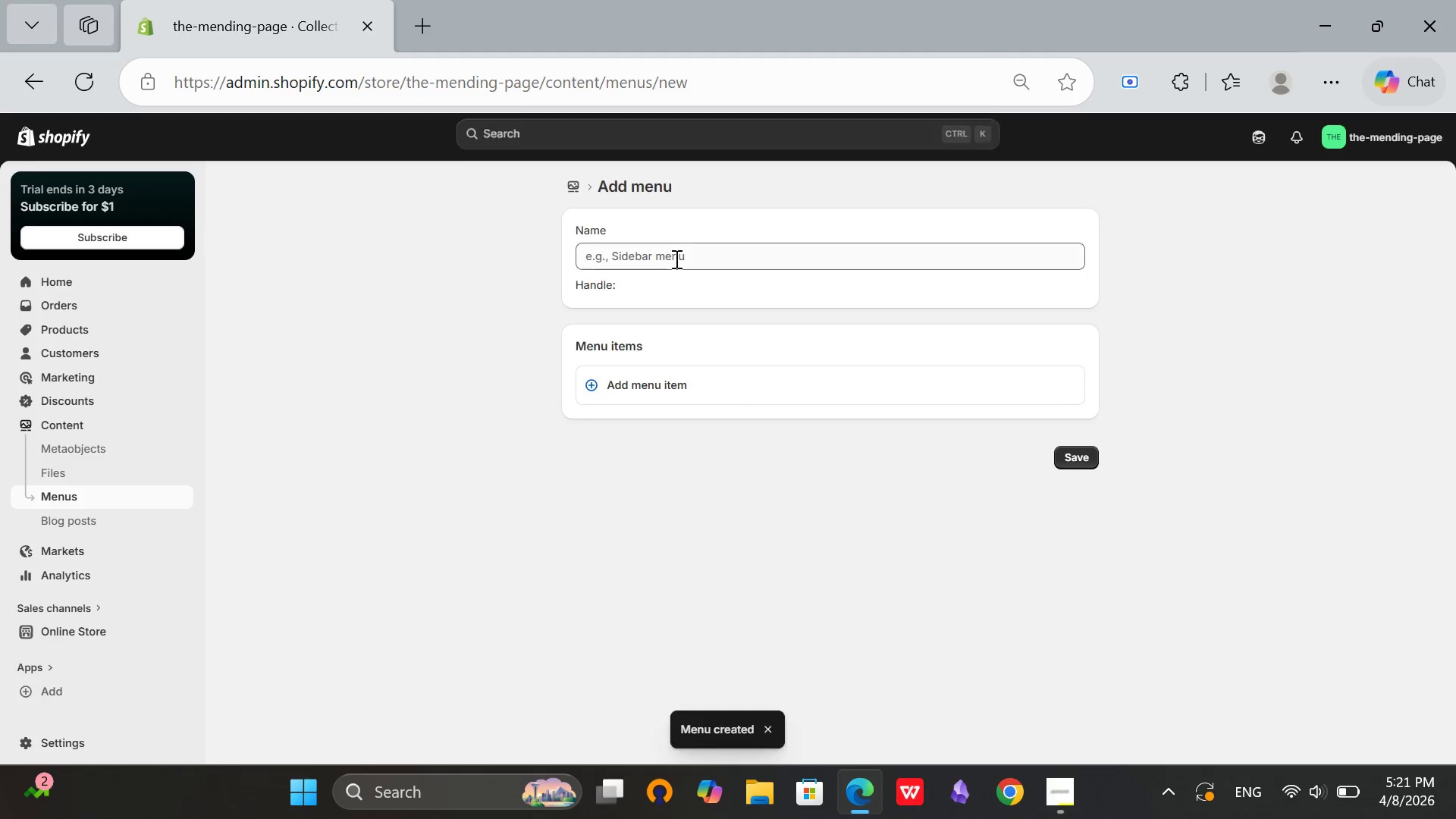 
left_click([675, 259])
 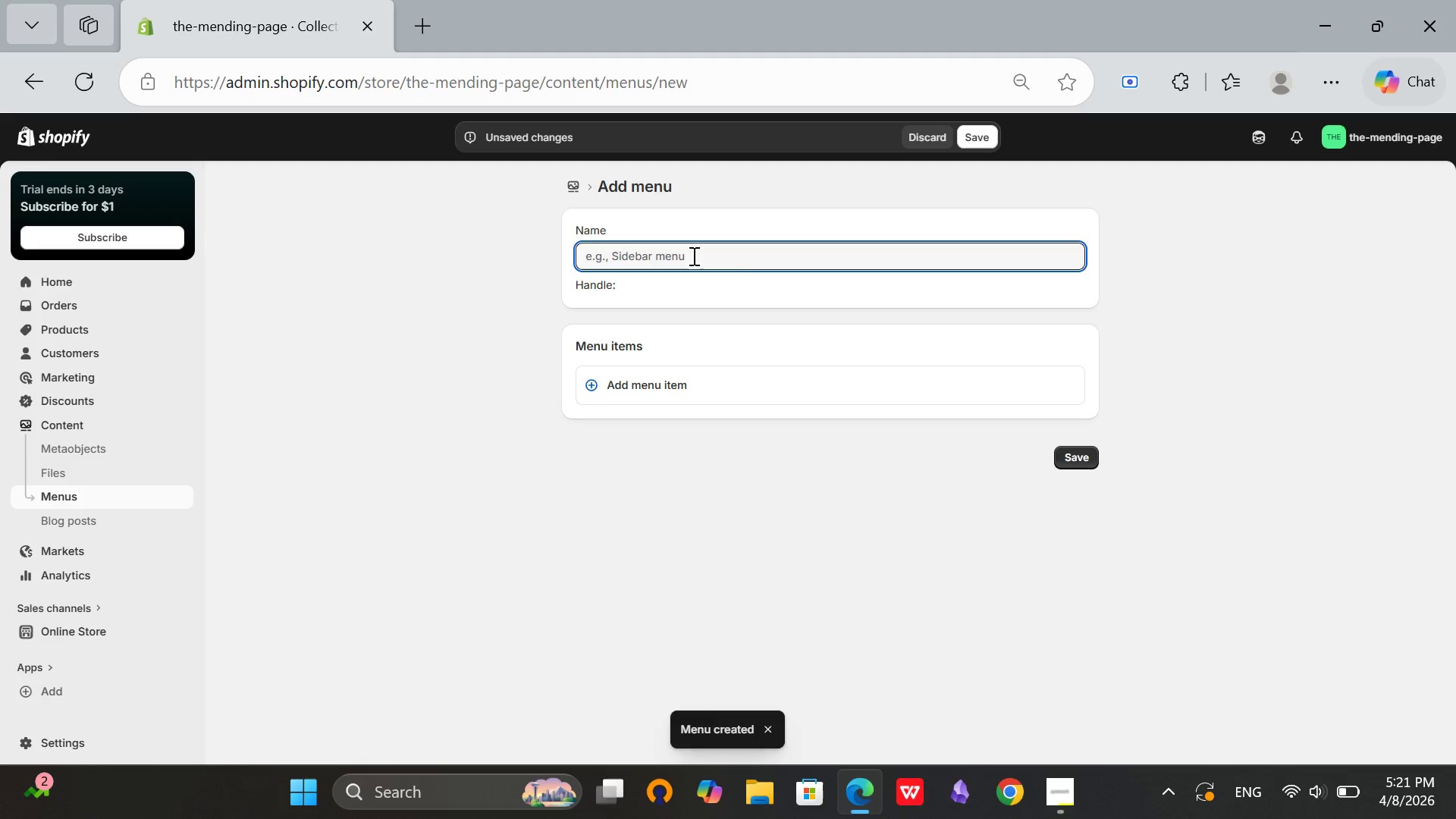 
type(About the Apothecary)
 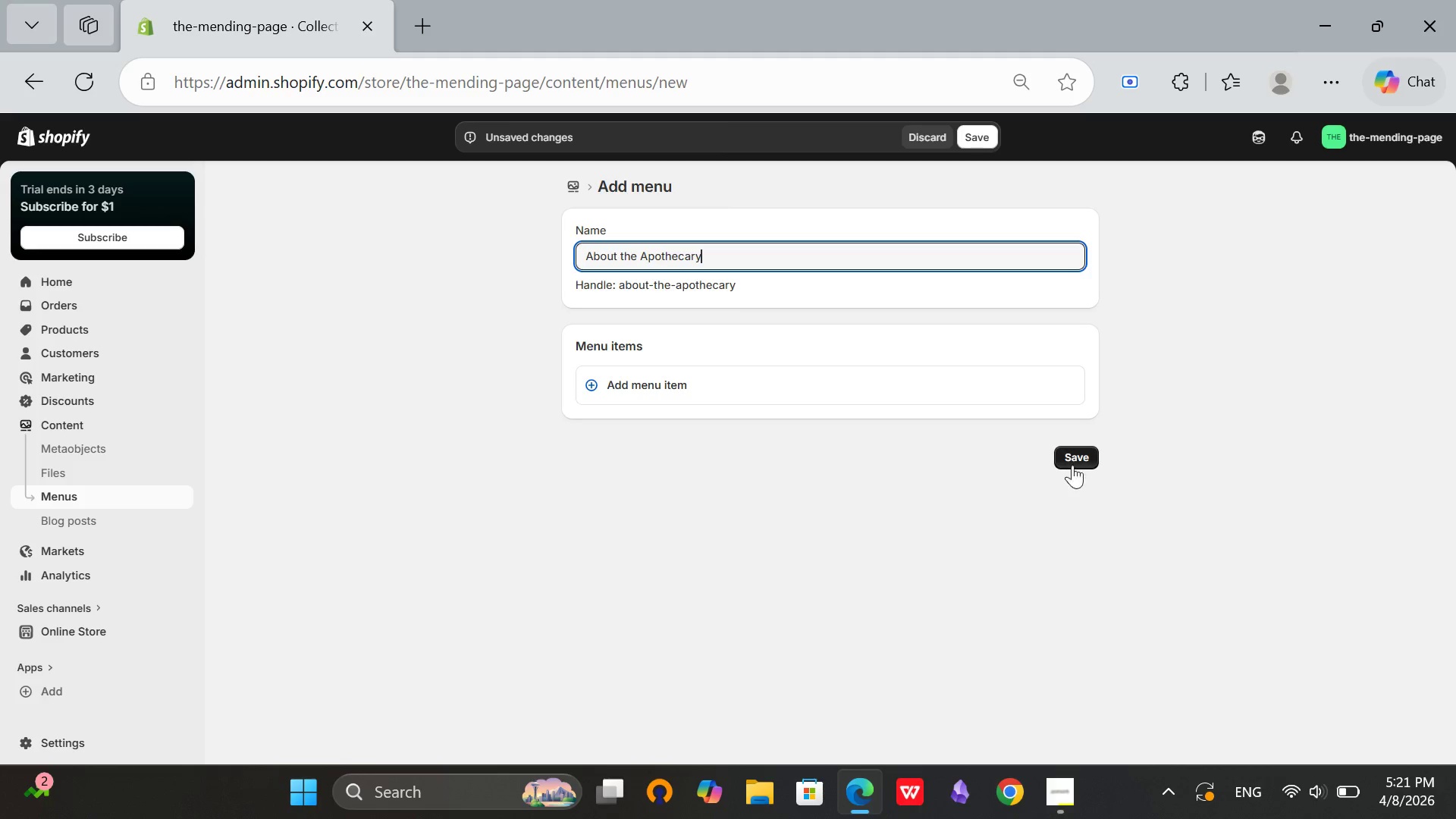 
left_click([1081, 456])
 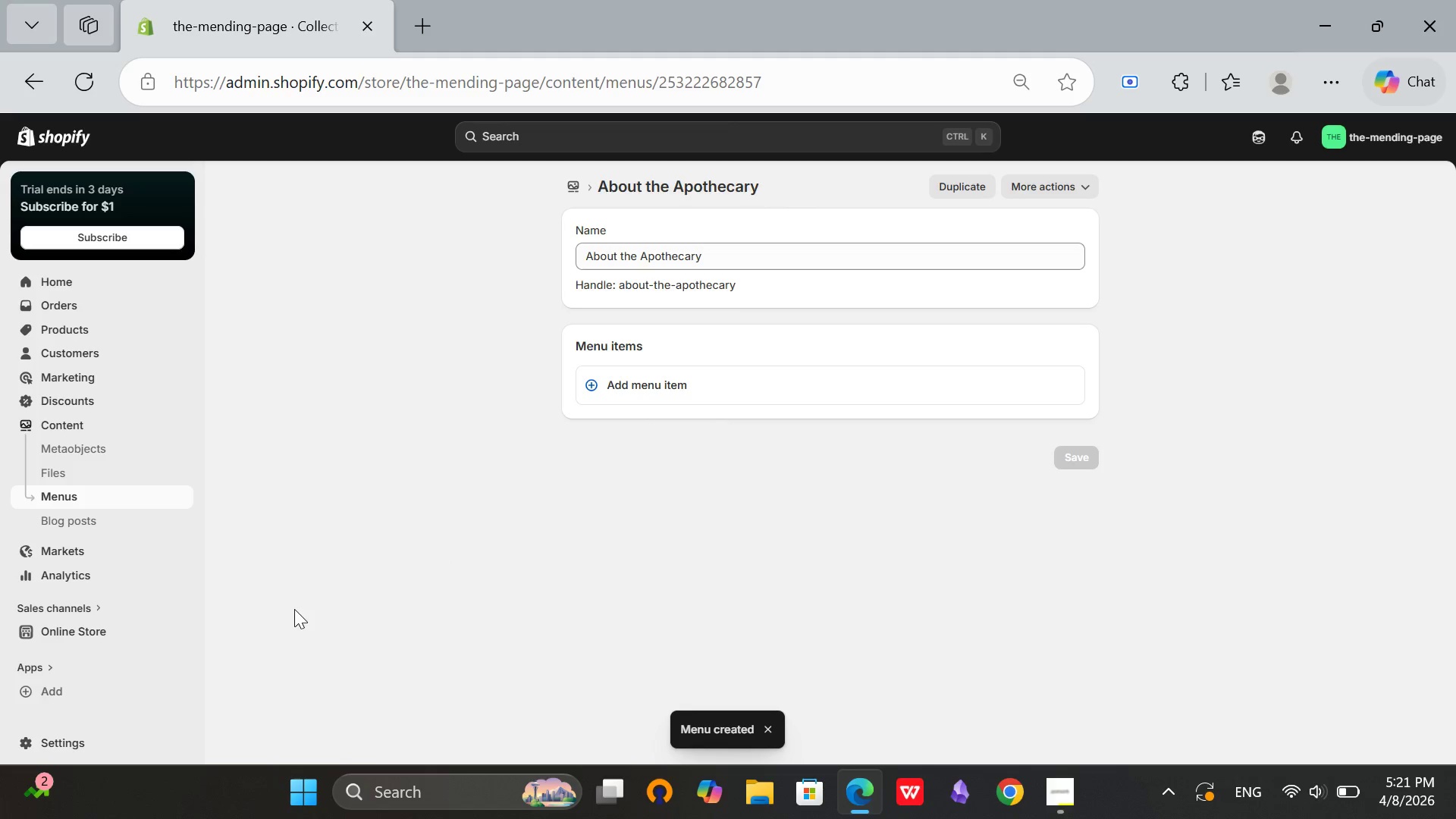 
wait(8.55)
 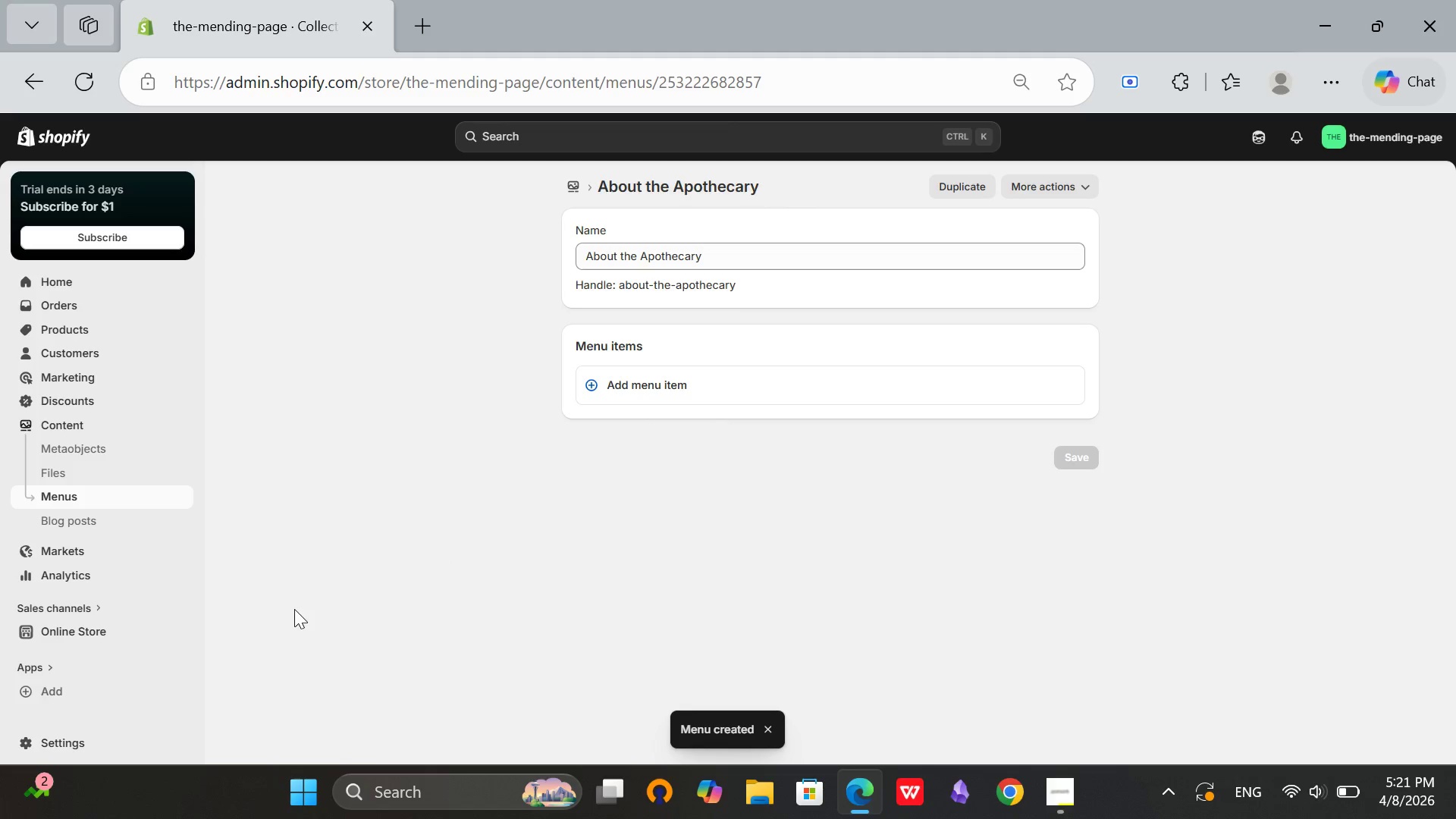 
left_click([79, 628])
 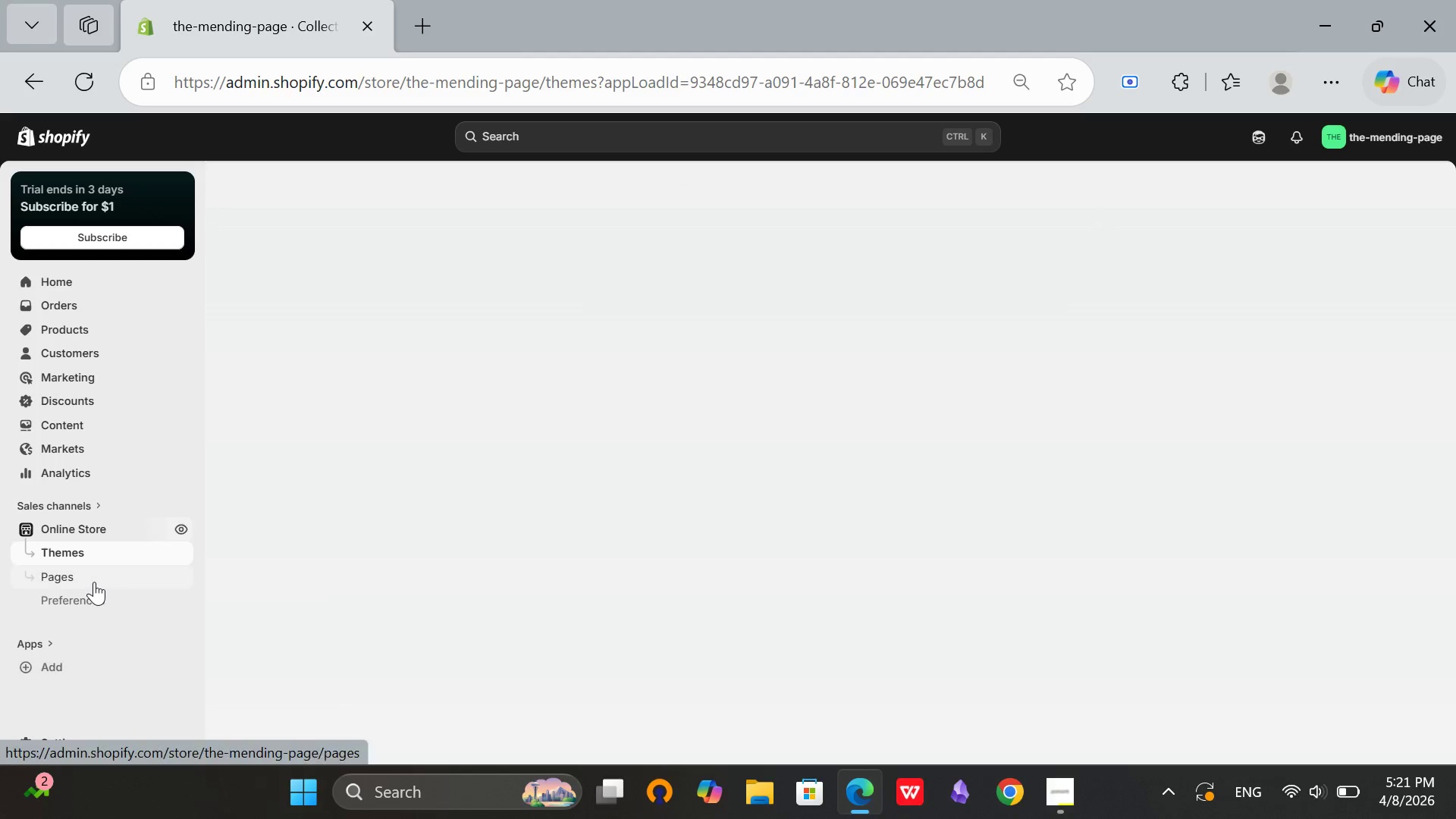 
left_click([94, 582])
 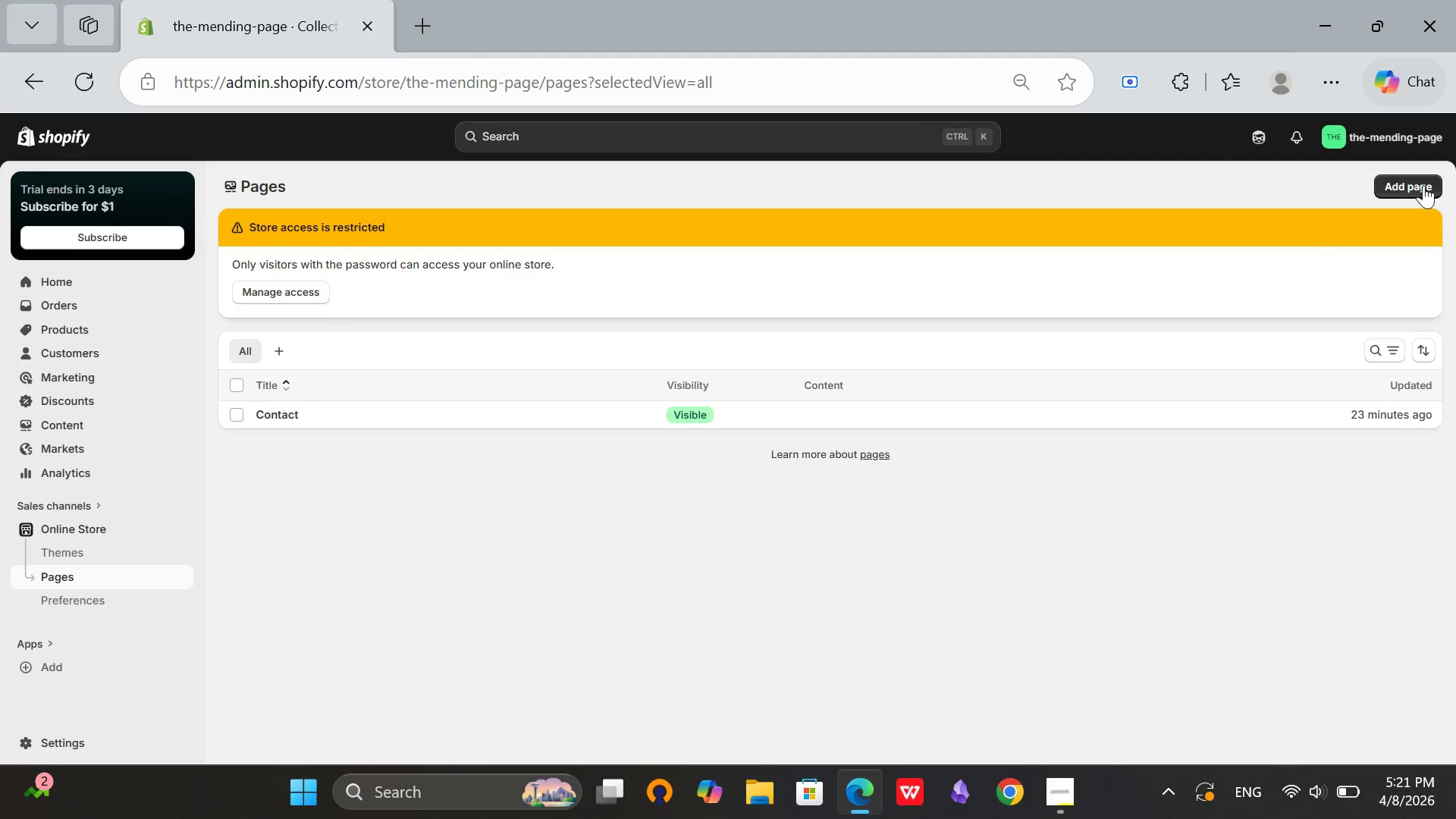 
left_click([1395, 187])
 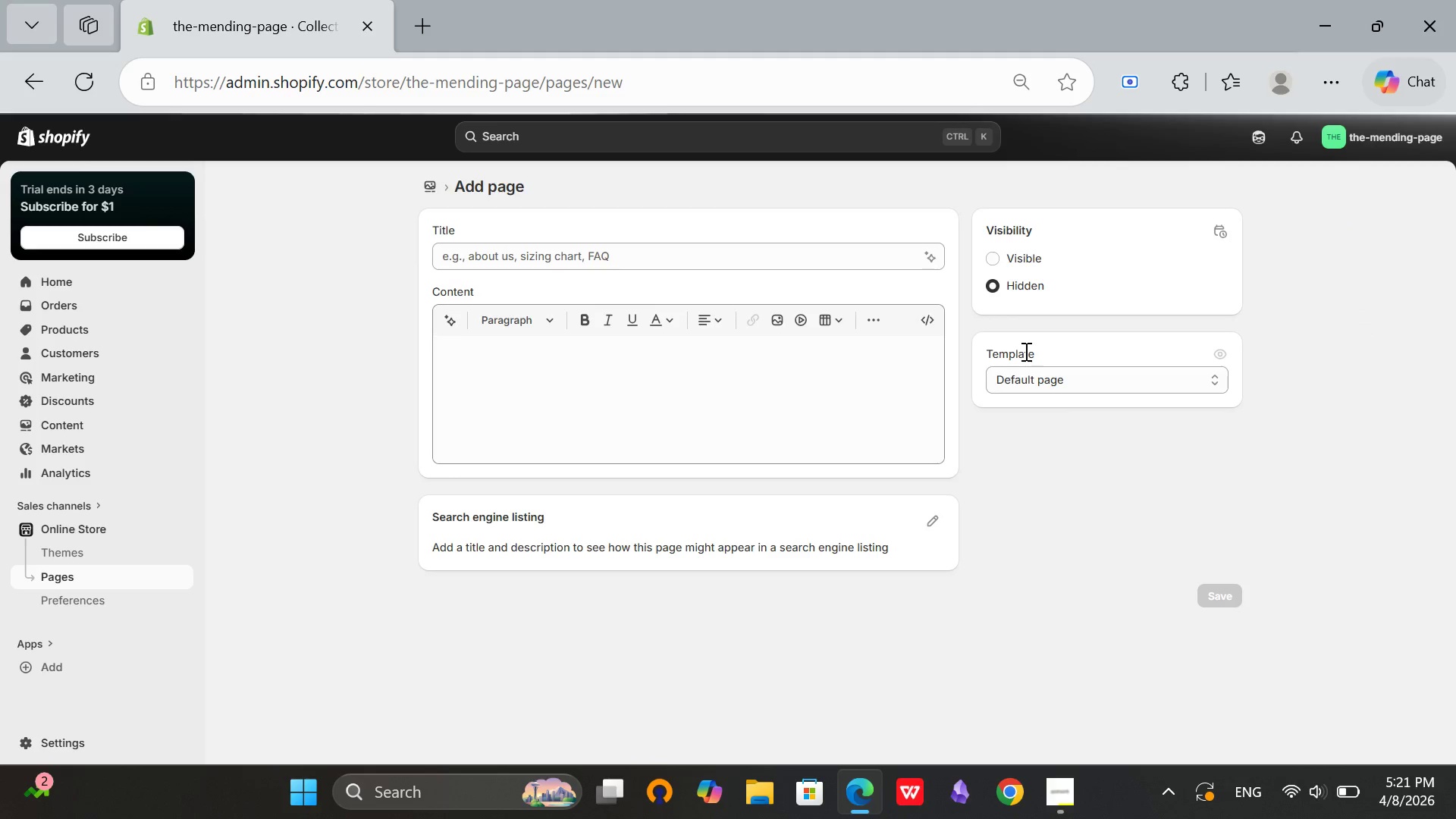 
wait(7.55)
 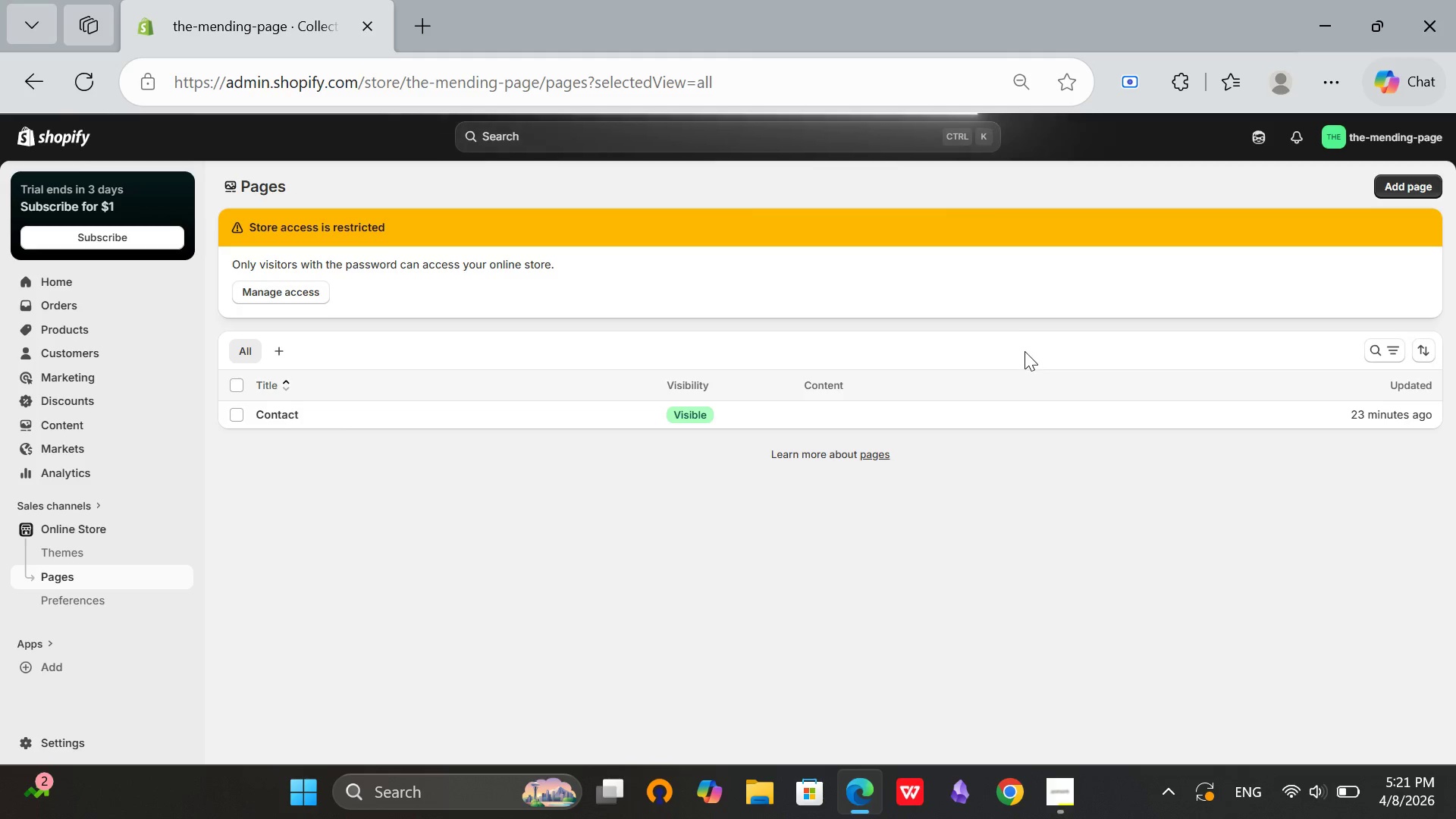 
left_click([657, 262])
 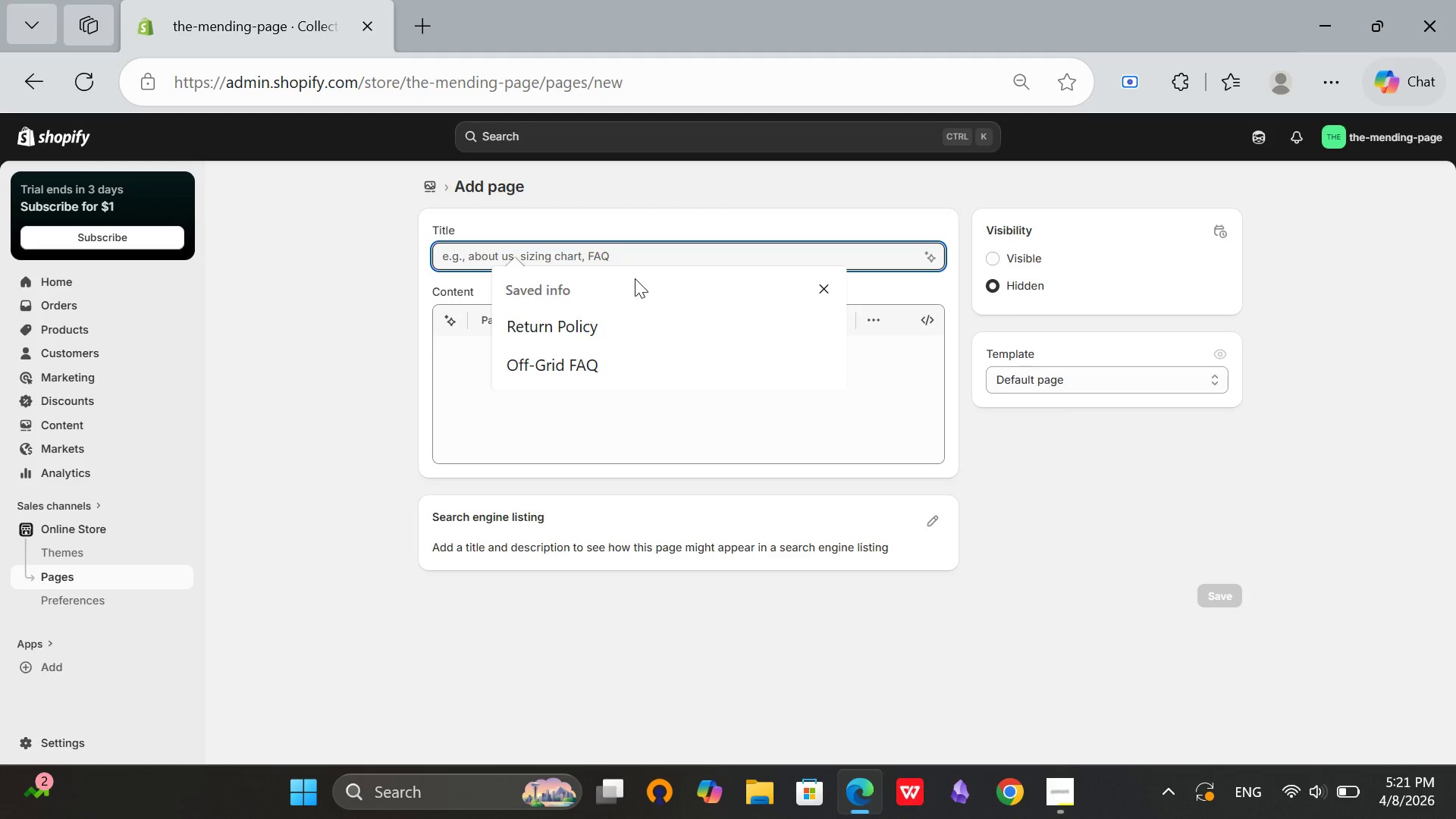 
type(About the Apothecary)
 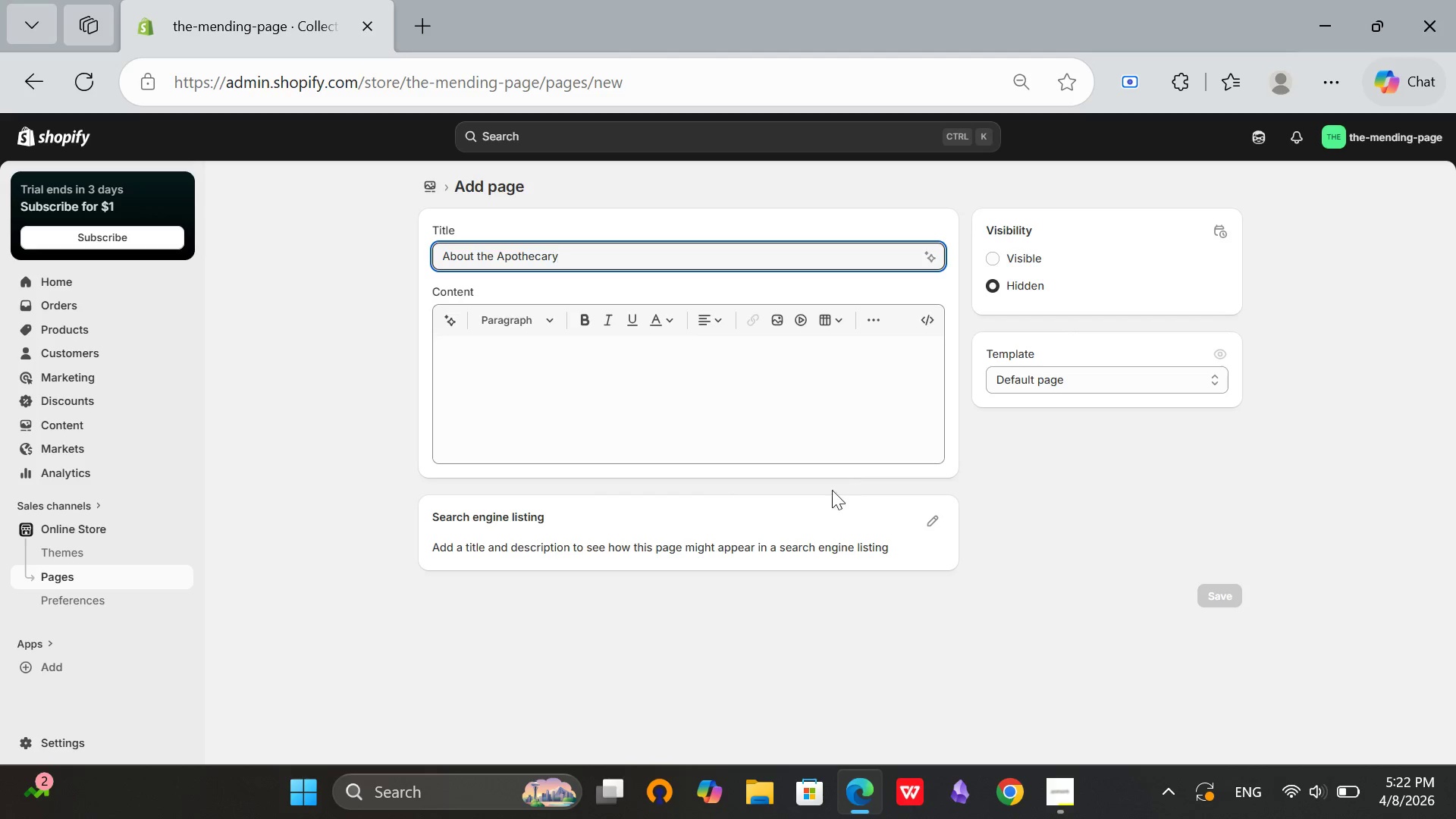 
left_click([667, 413])
 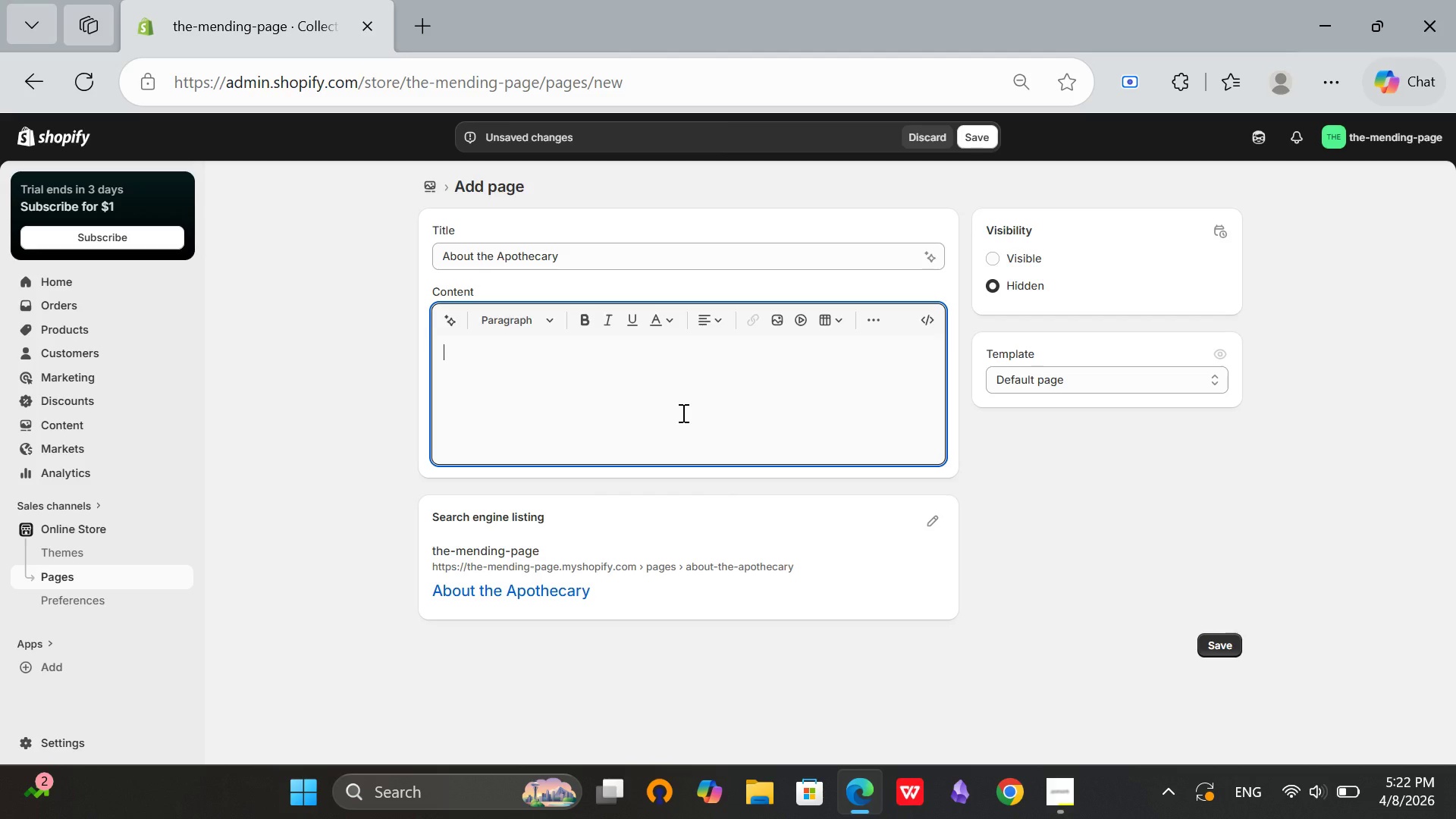 
type(The Mending )
 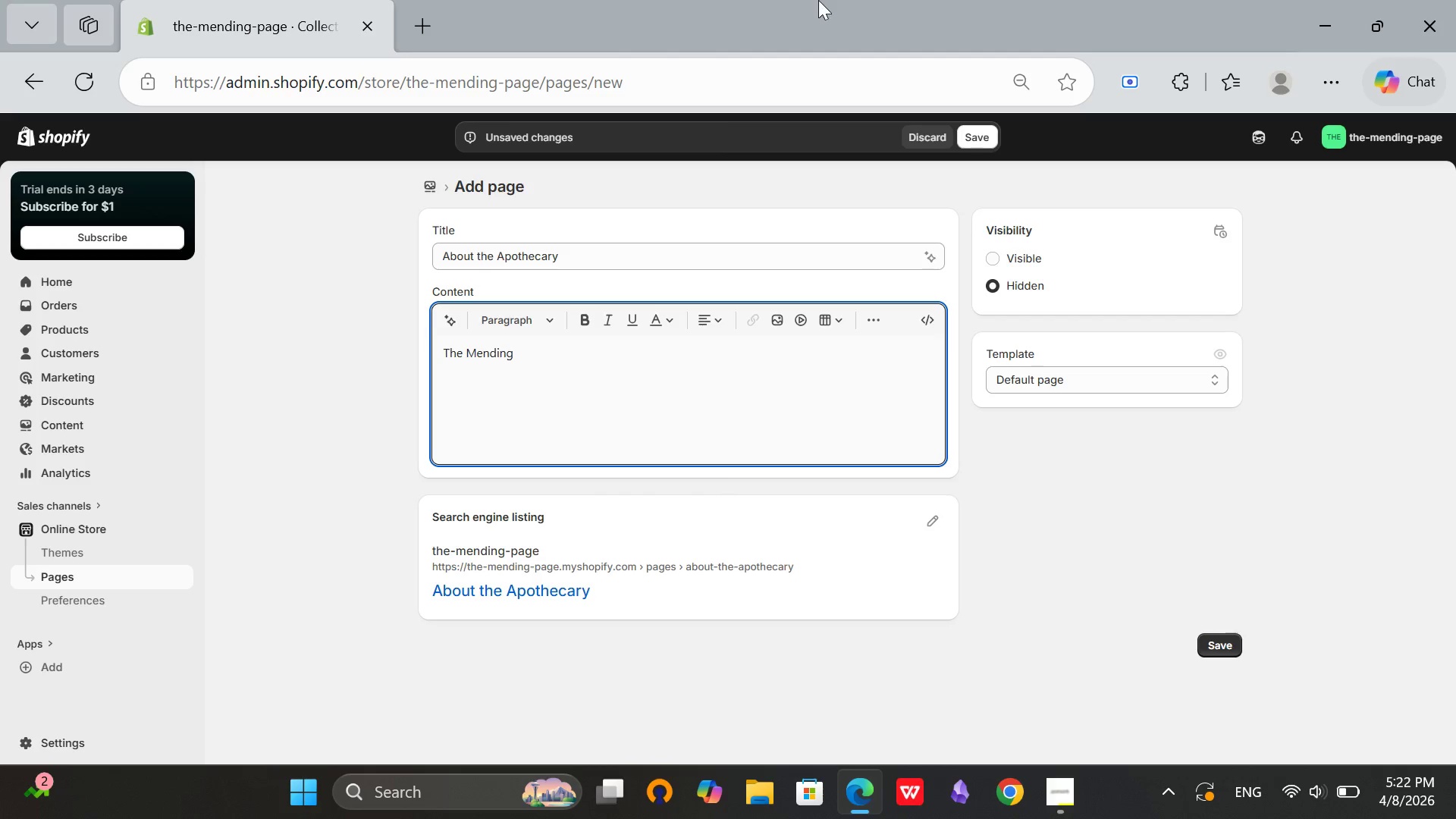 
type(page is )
 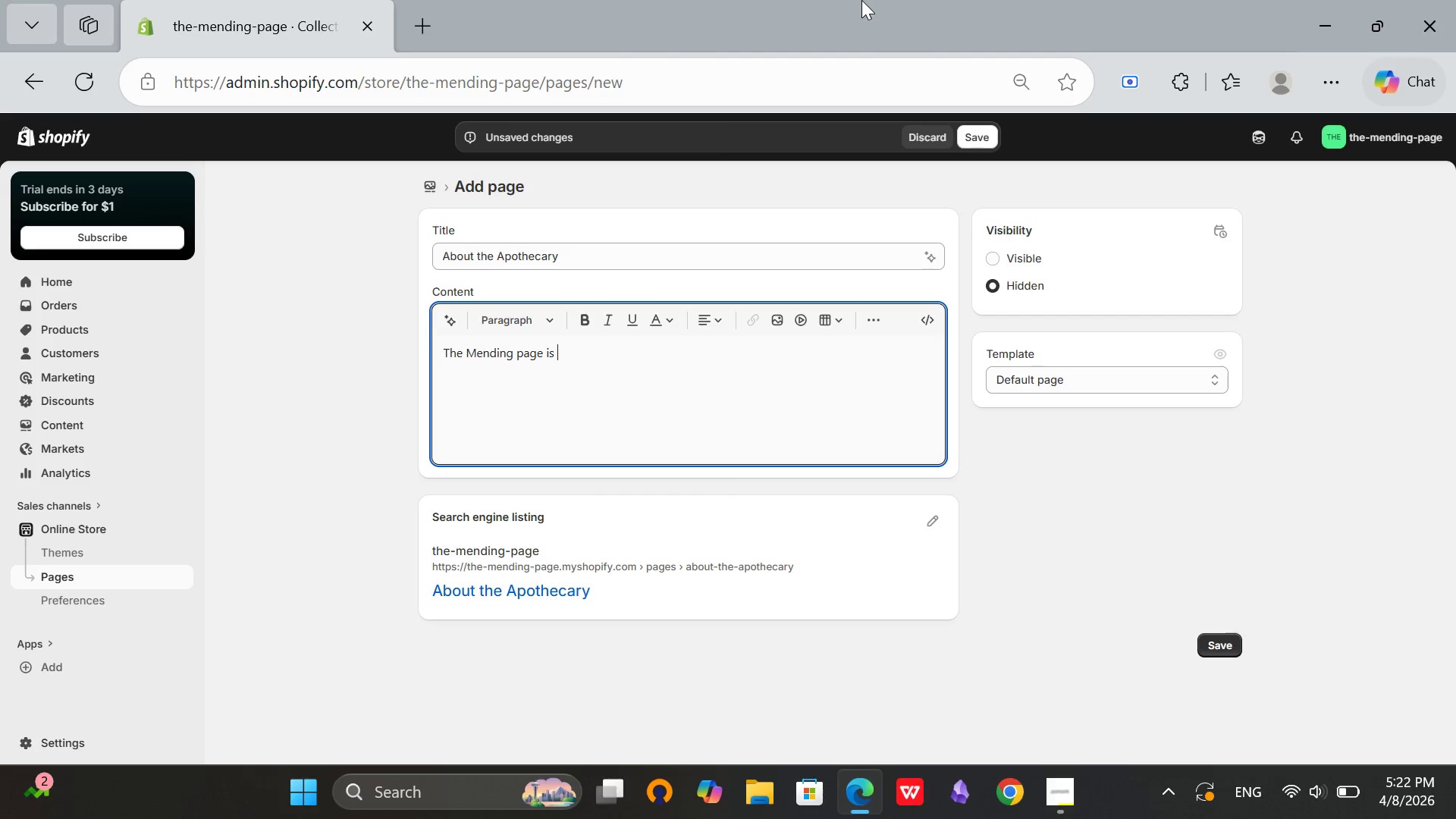 
key(Backspace)
key(Backspace)
key(Backspace)
key(Backspace)
key(Backspace)
key(Backspace)
key(Backspace)
key(Backspace)
type(Pge)
key(Backspace)
key(Backspace)
type(age is a liter)
 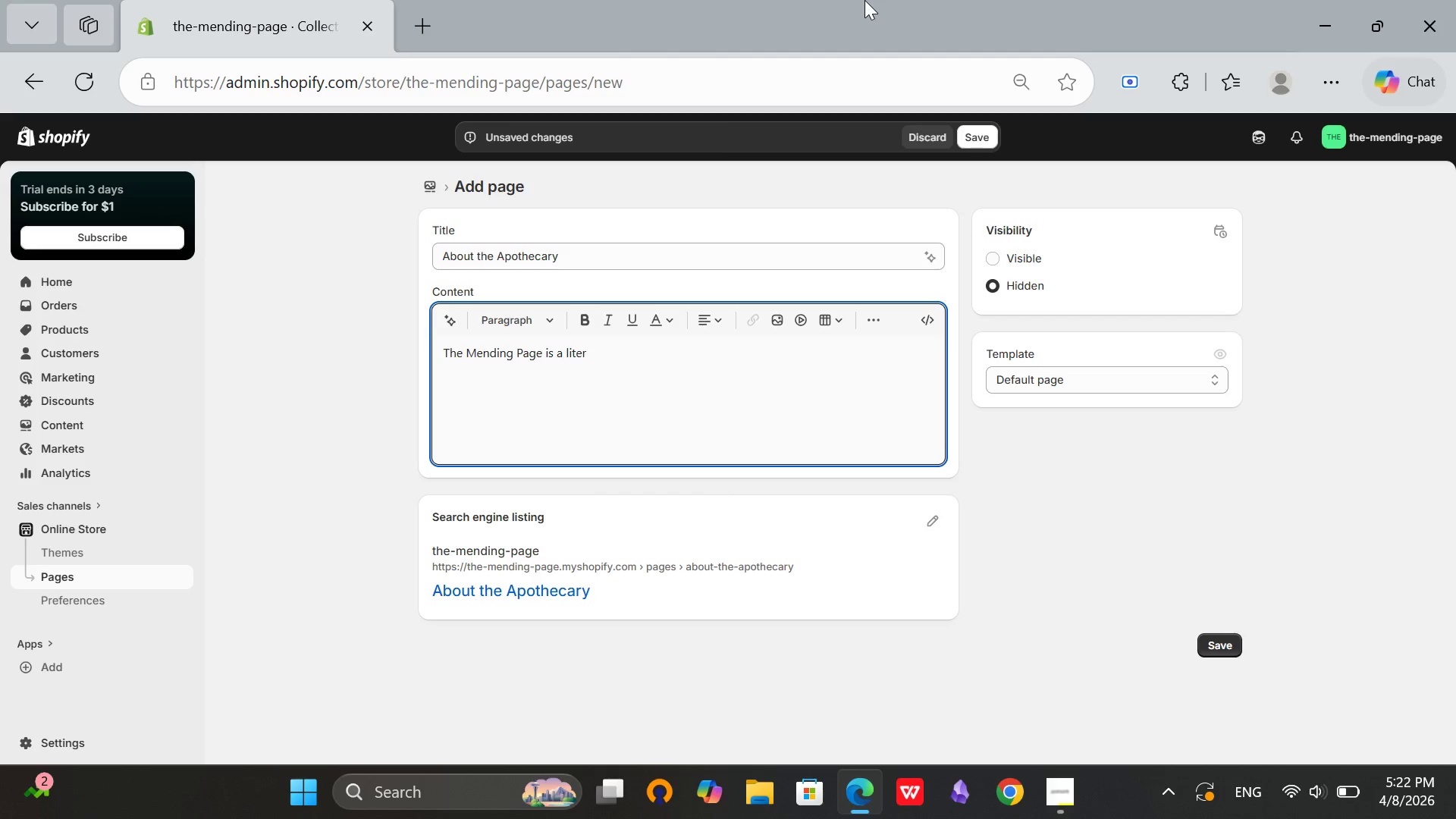 
type(ary apothecary )
key(Backspace)
type(. Q)
key(Backspace)
type(We perscribe )
key(Backspace)
key(Backspace)
key(Backspace)
key(Backspace)
key(Backspace)
key(Backspace)
key(Backspace)
type(scribe )
key(Backspace)
key(Backspace)
key(Backspace)
key(Backspace)
key(Backspace)
key(Backspace)
key(Backspace)
key(Backspace)
key(Backspace)
type(rescribe books as remedies for the soul. )
 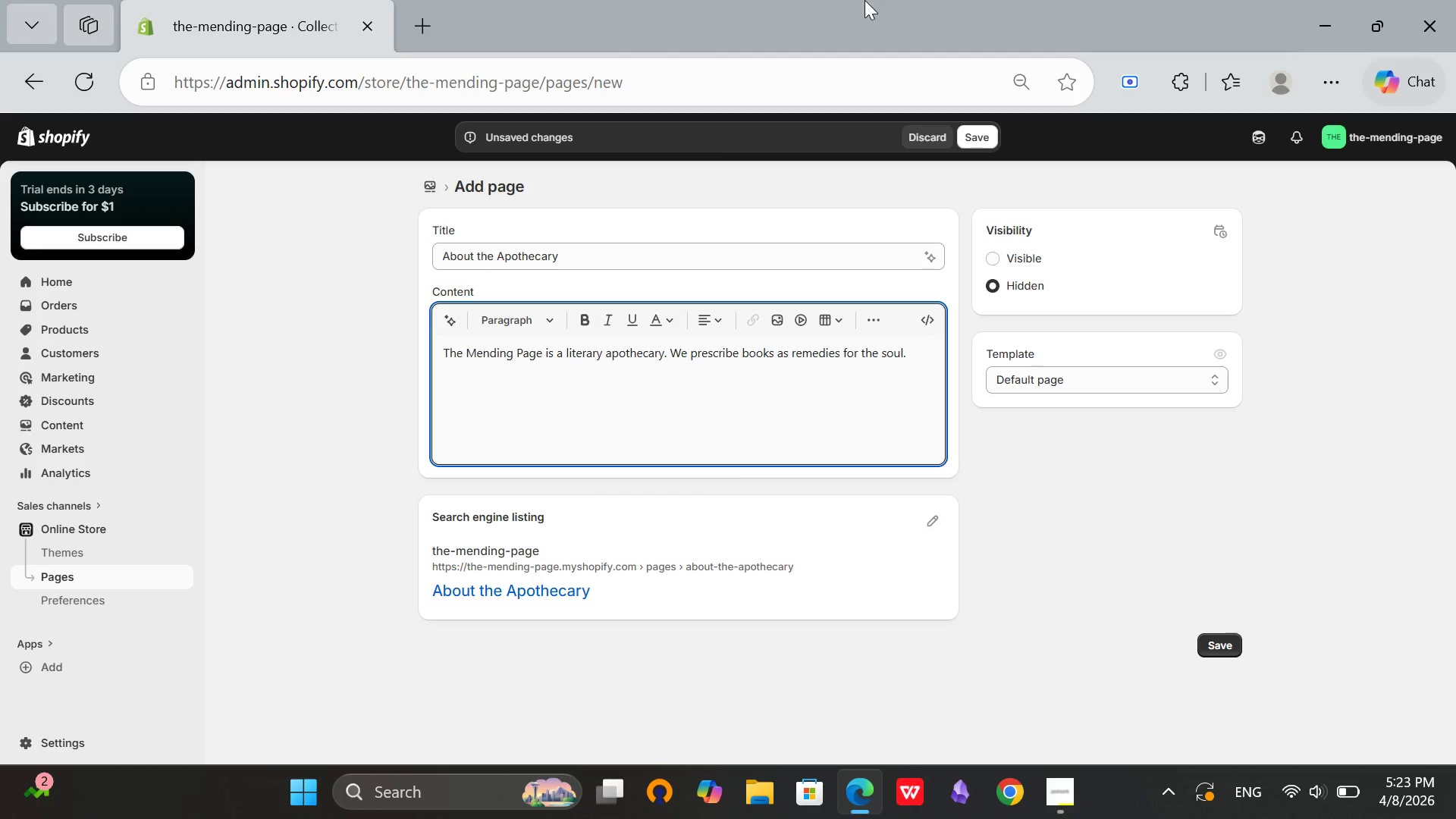 
key(Enter)
 